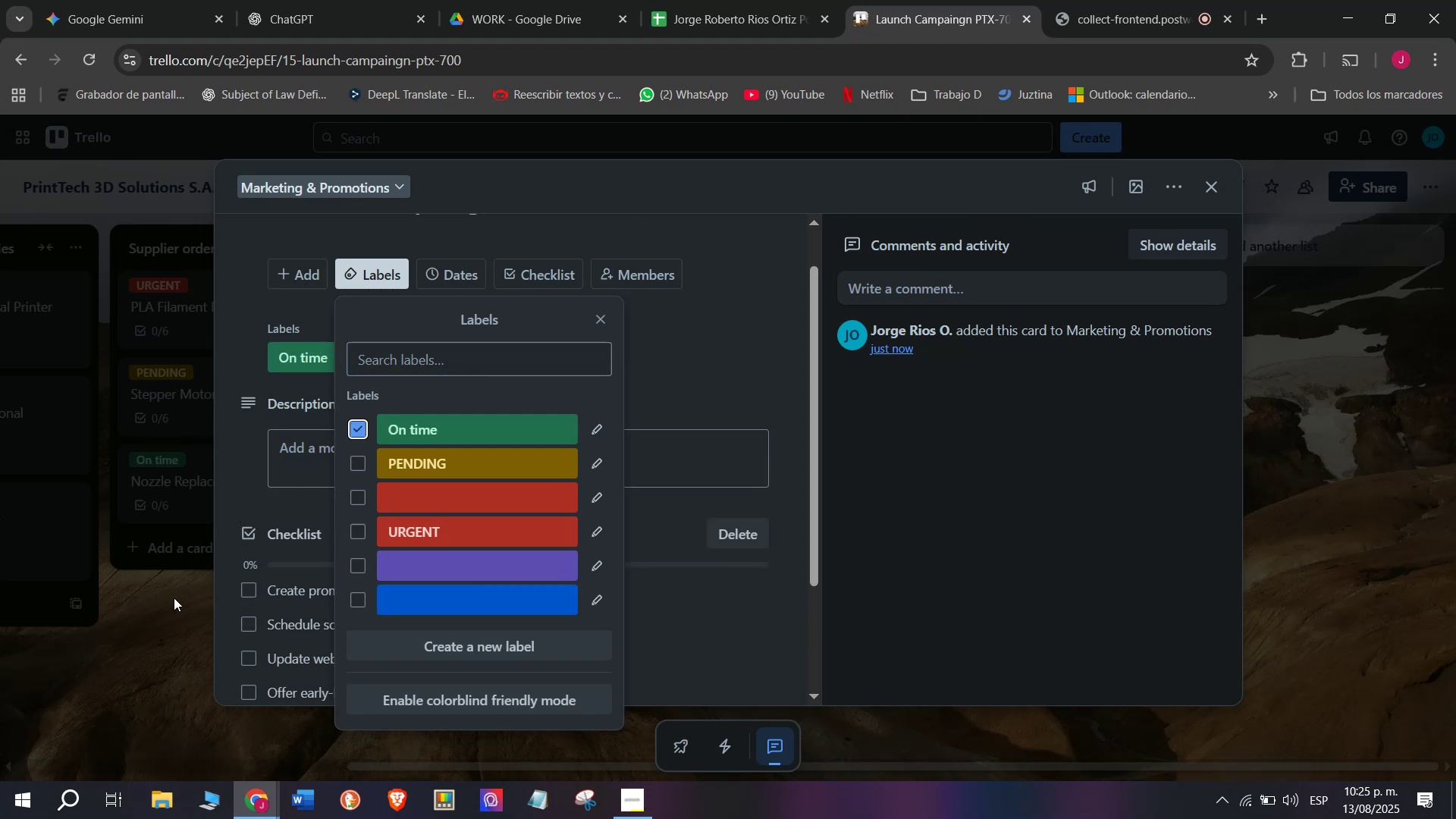 
double_click([157, 672])
 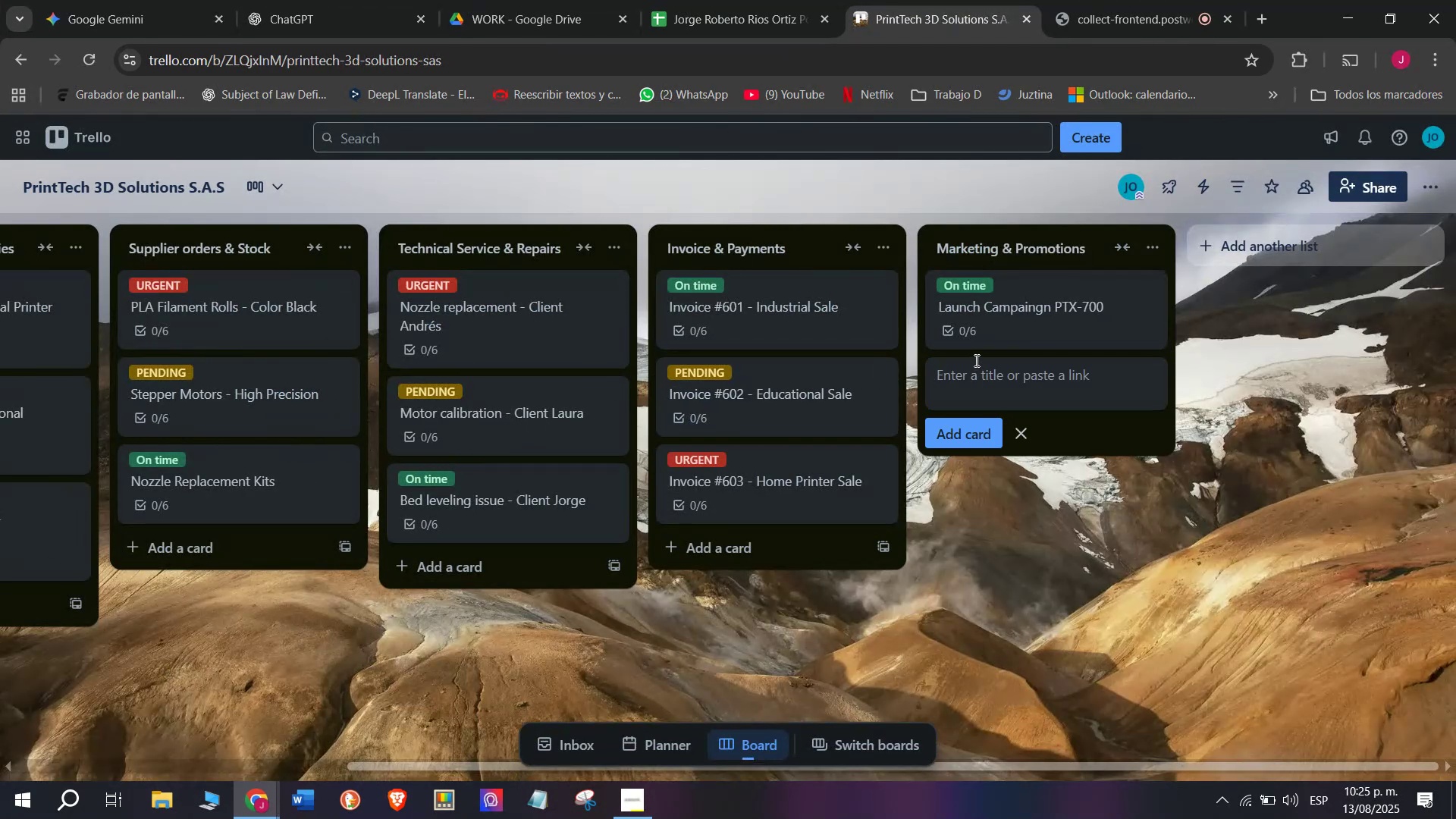 
wait(7.45)
 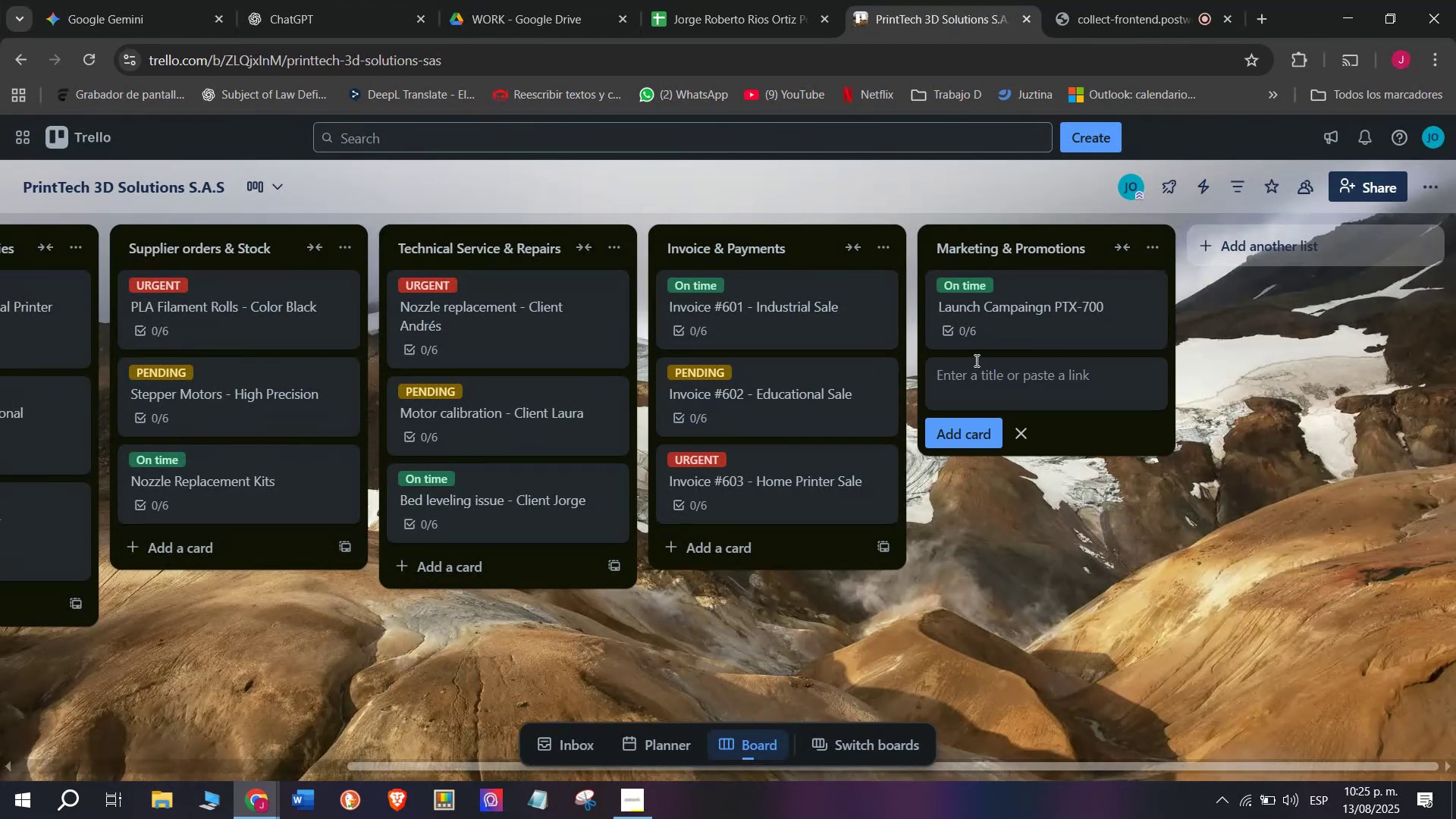 
key(3)
 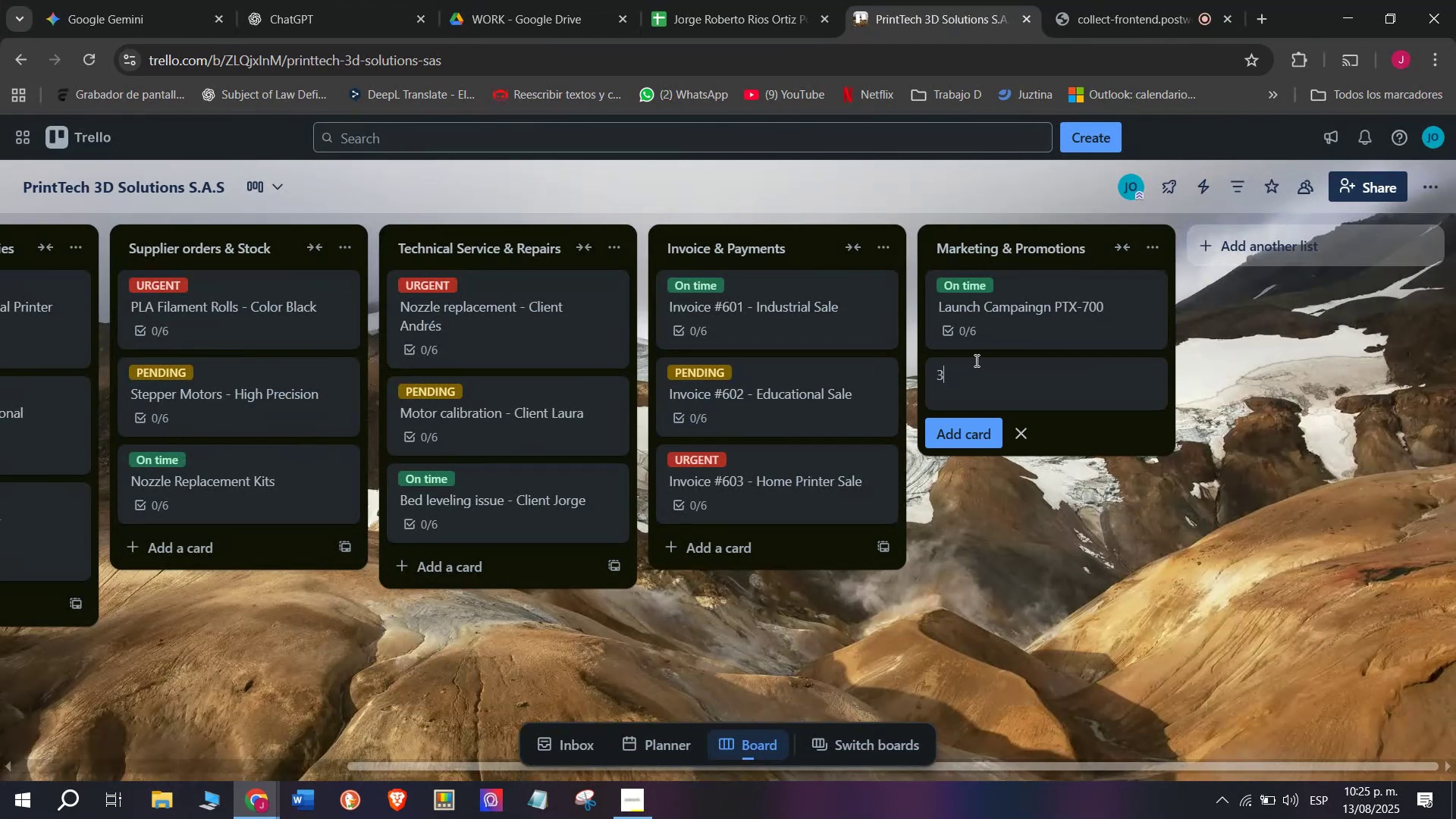 
type(D printing)
 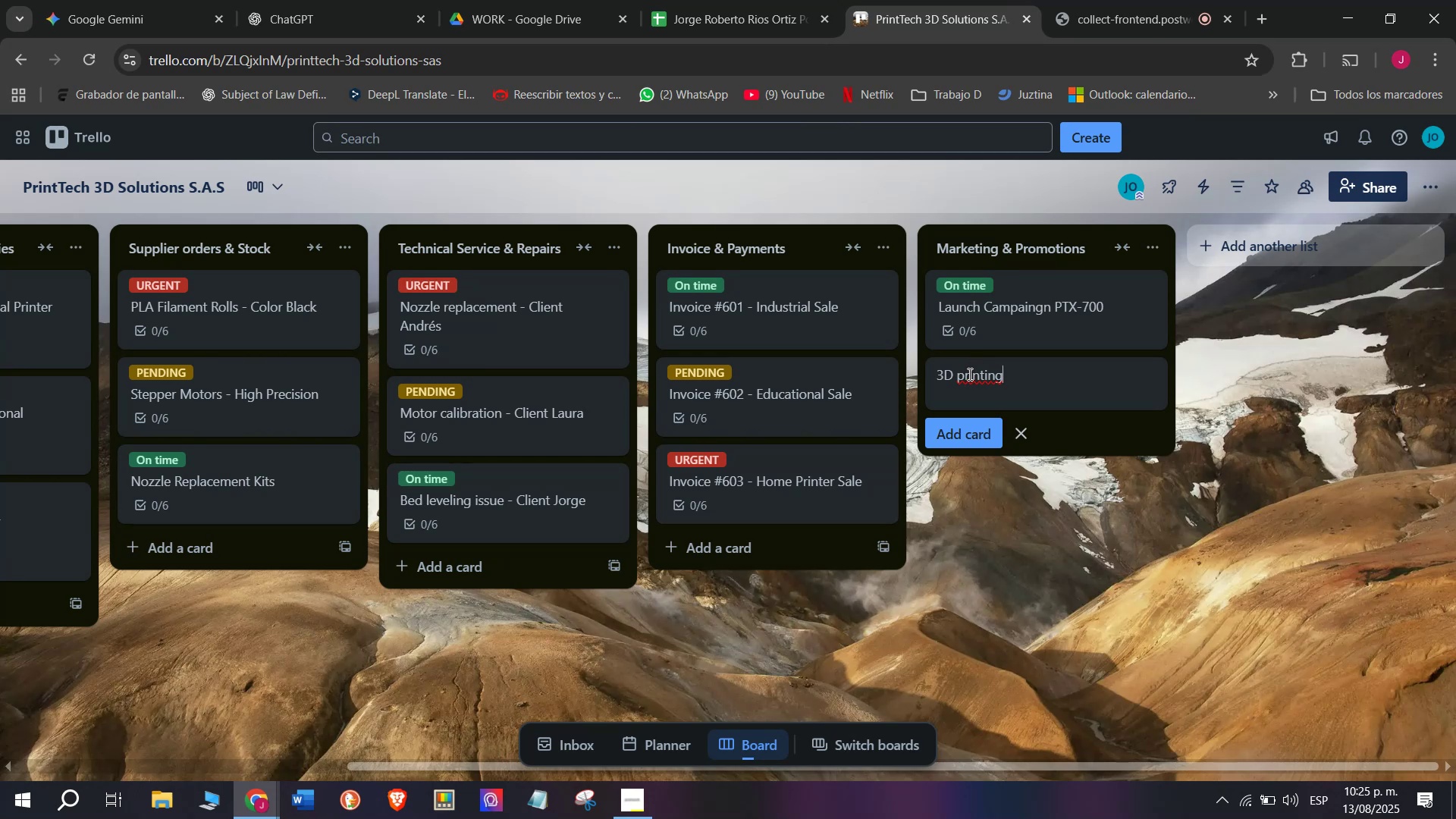 
left_click([965, 378])
 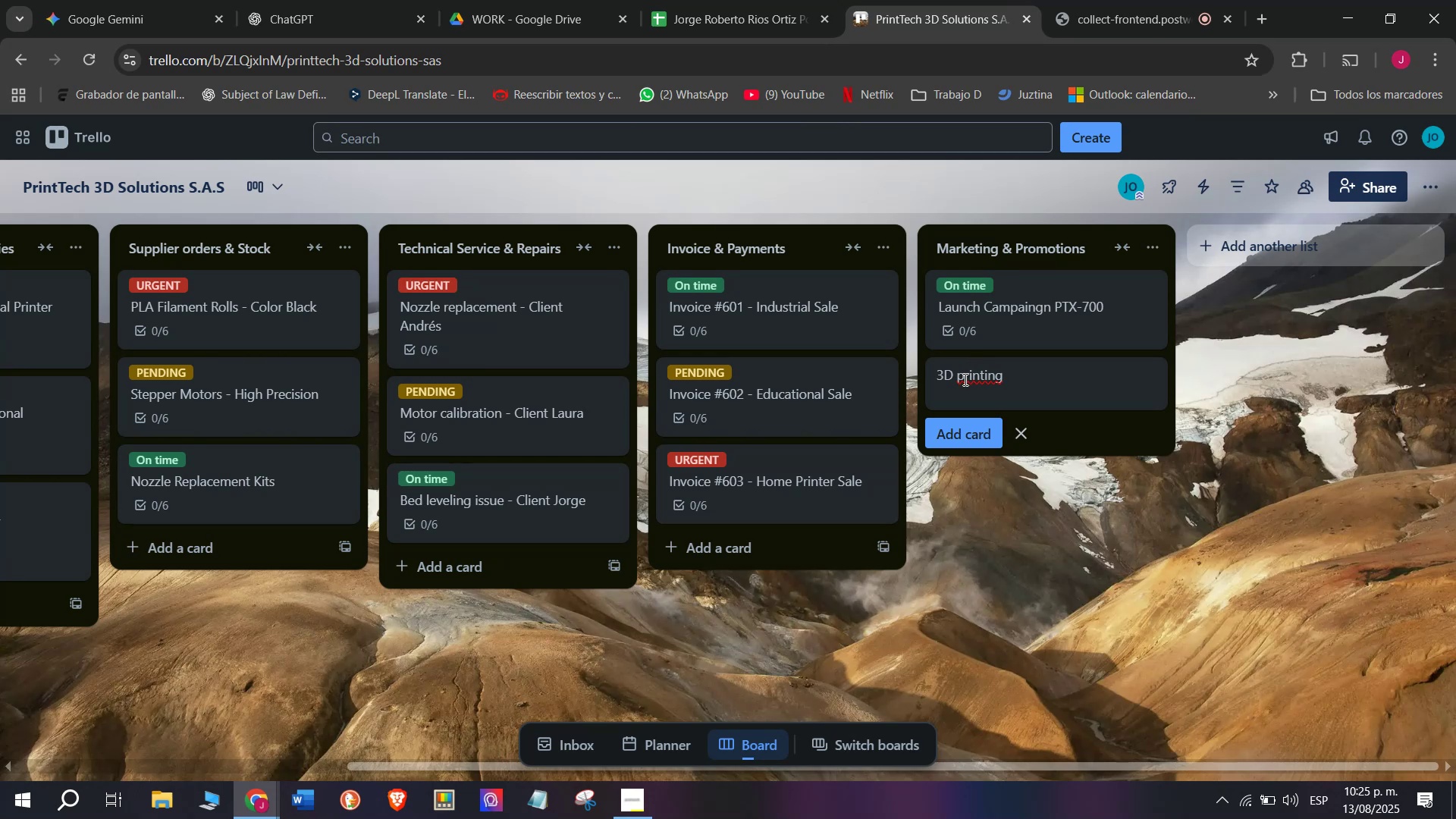 
key(Backspace)
 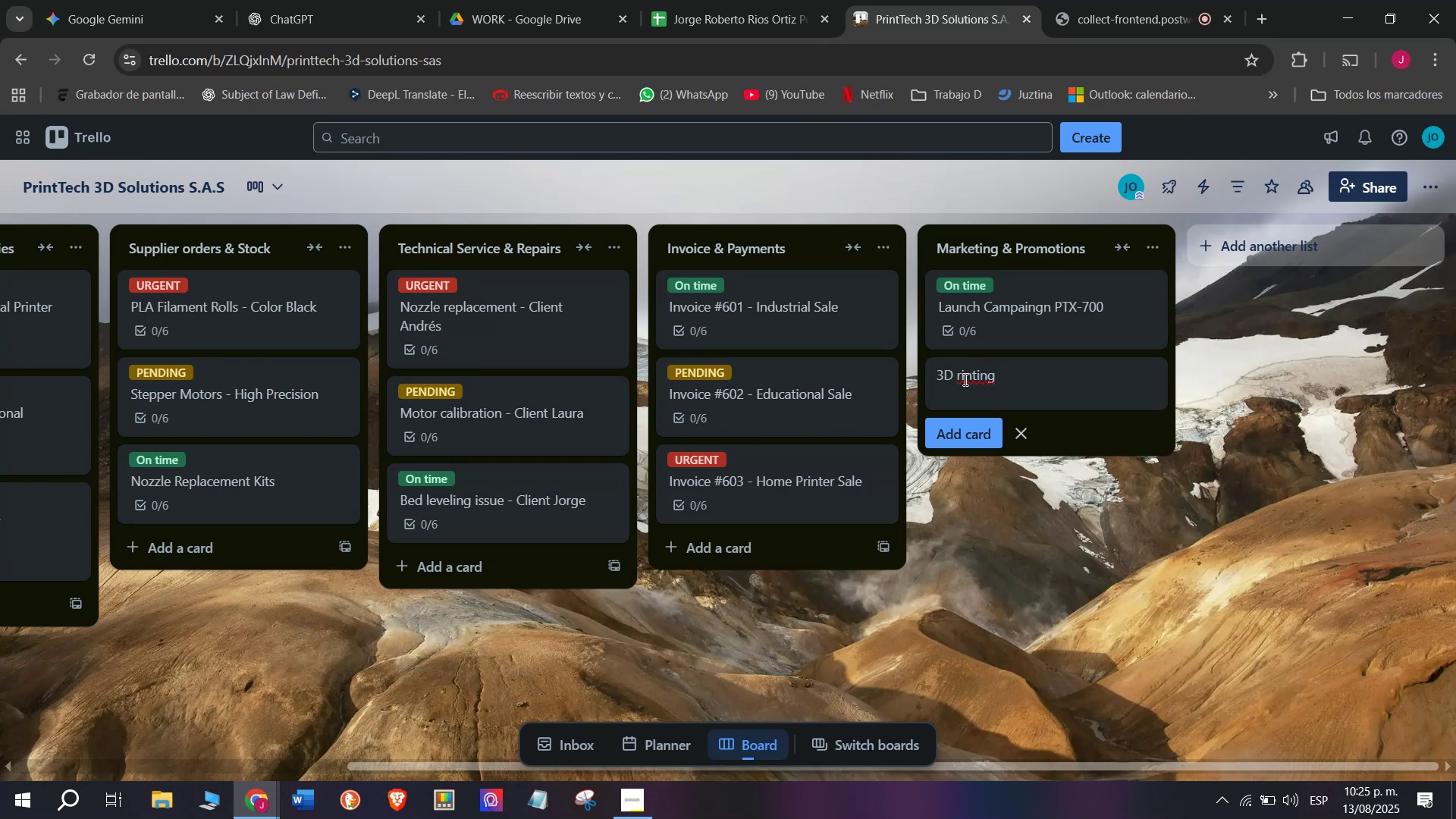 
key(Shift+P)
 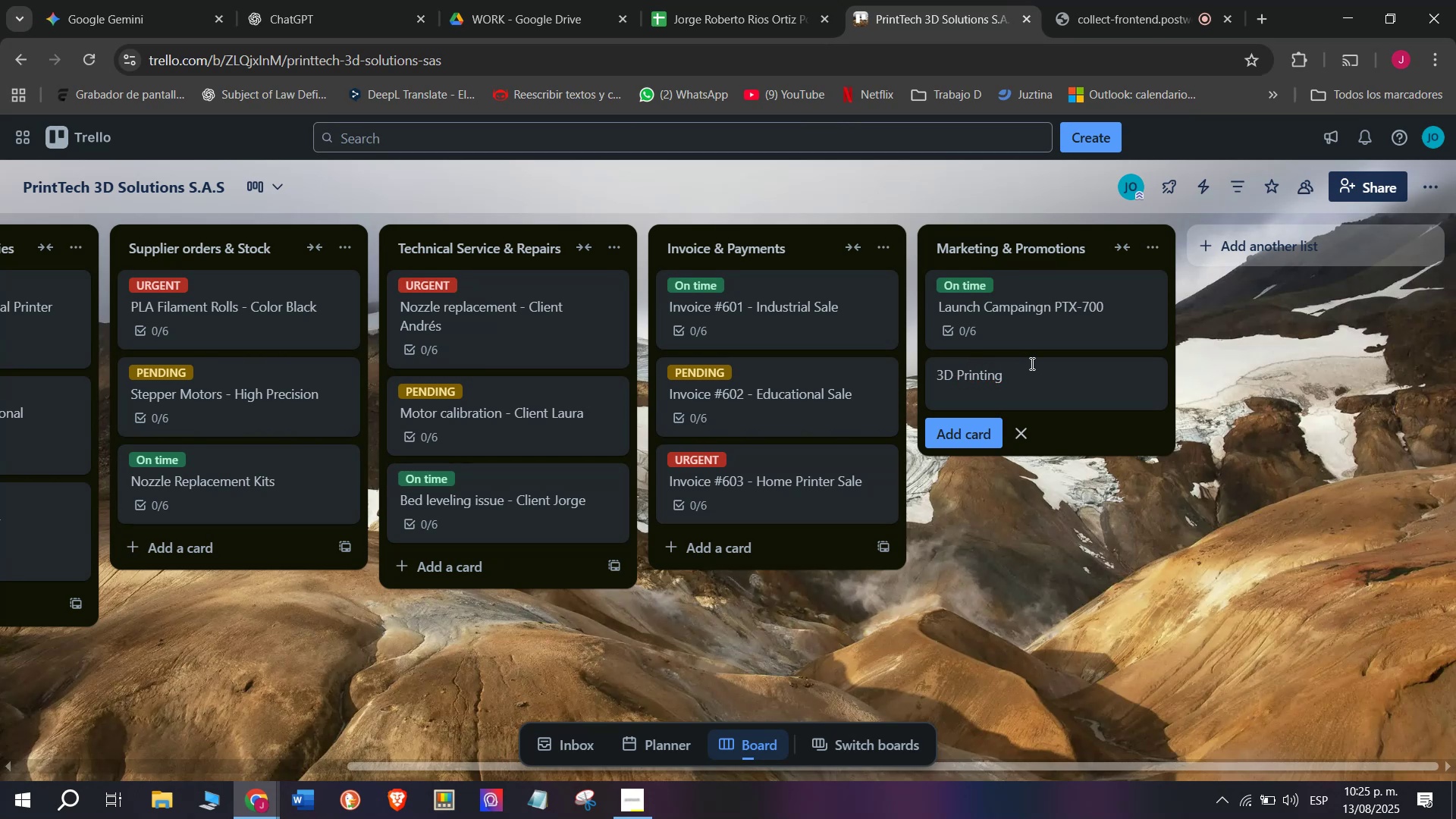 
left_click([1031, 366])
 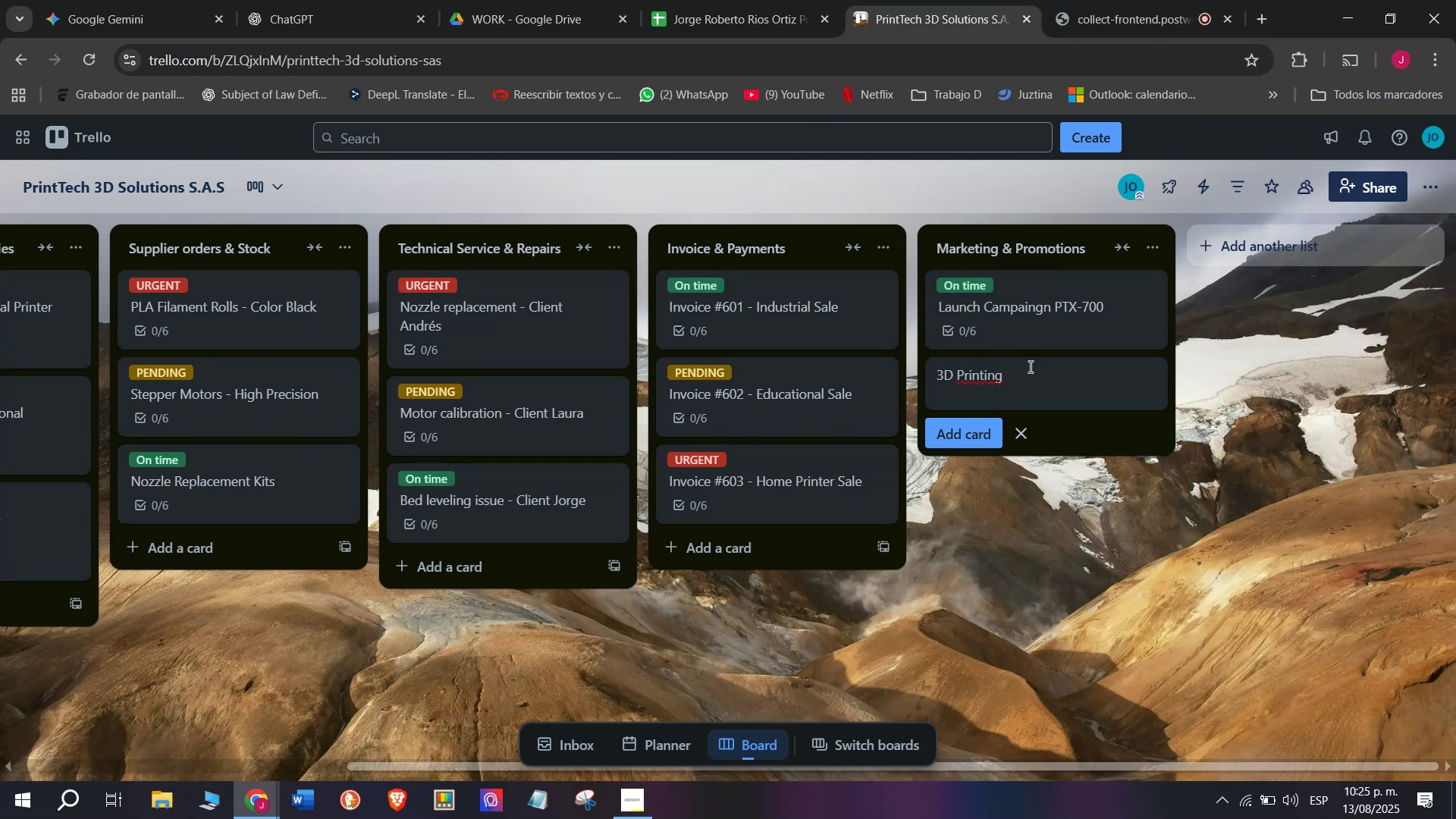 
key(Space)
 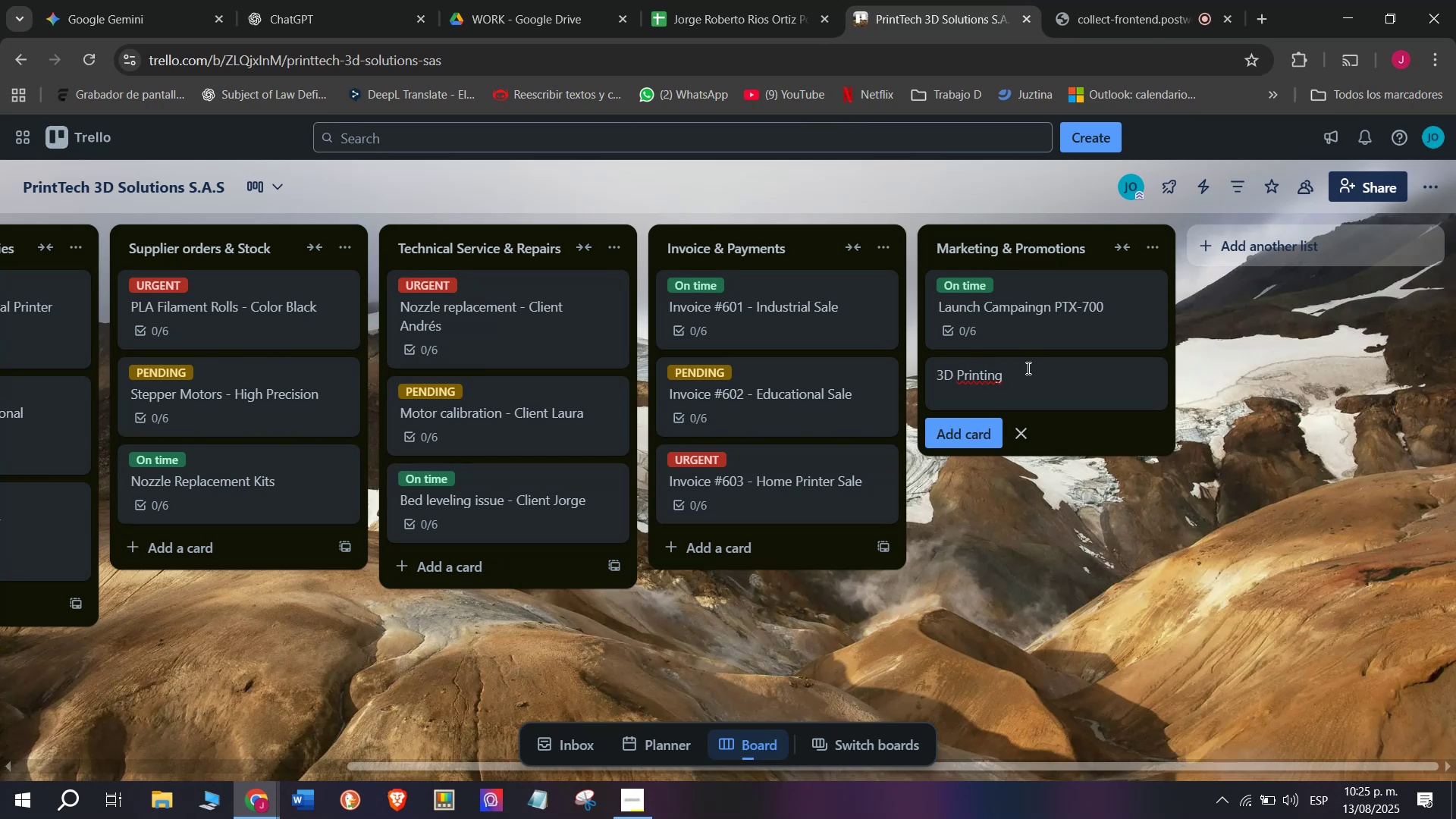 
type(Workshop)
 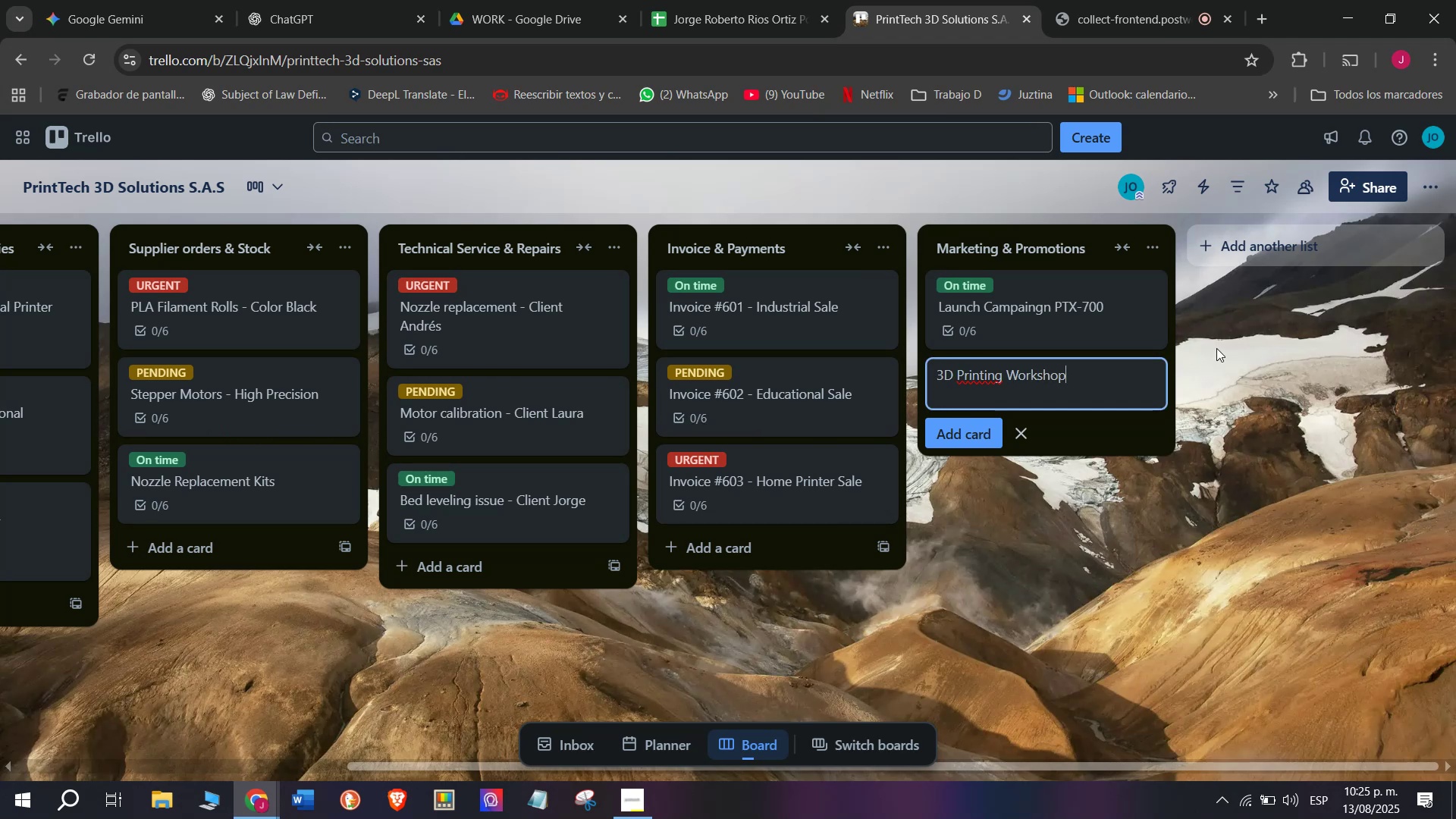 
key(Space)
 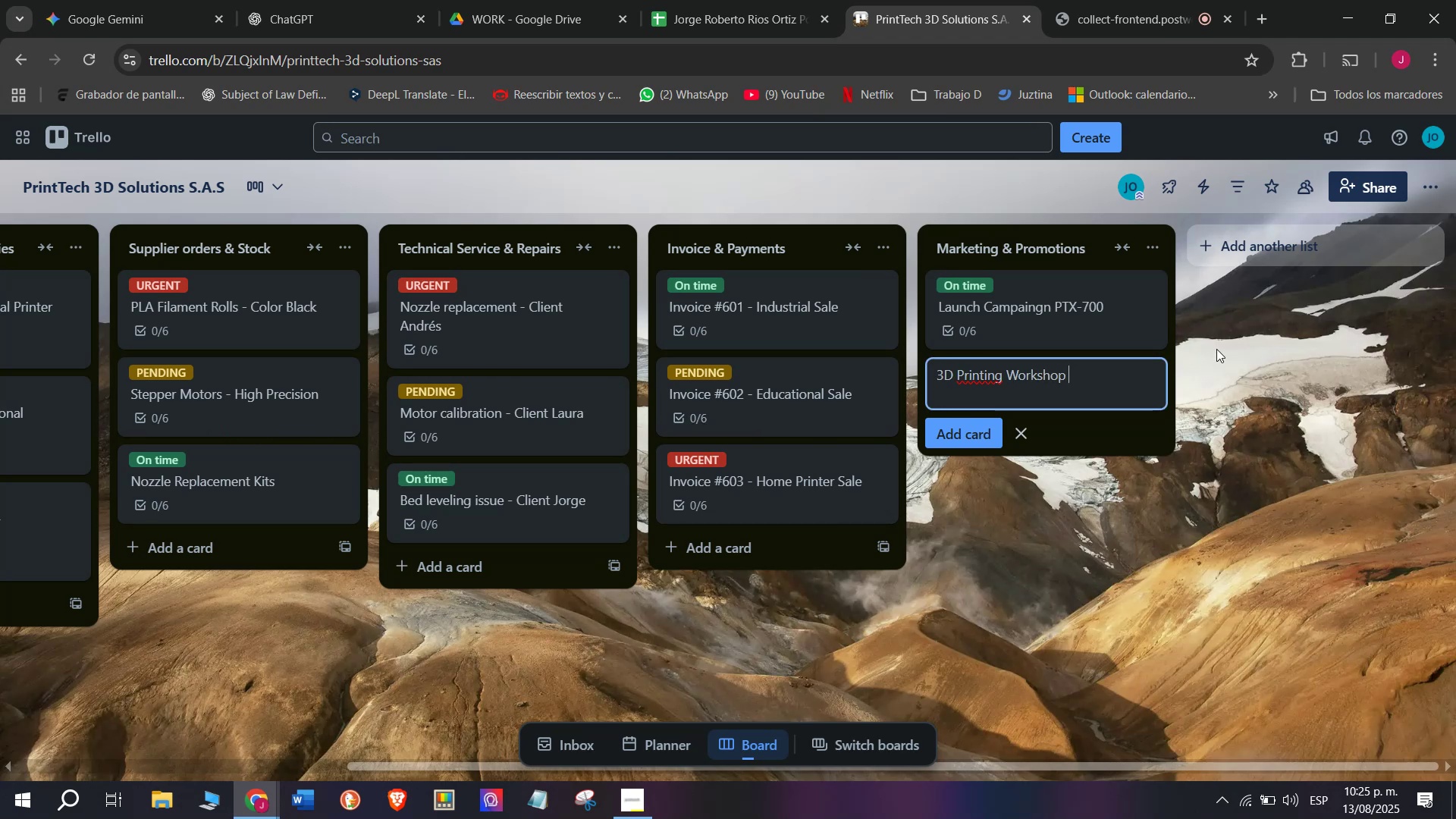 
key(Enter)
 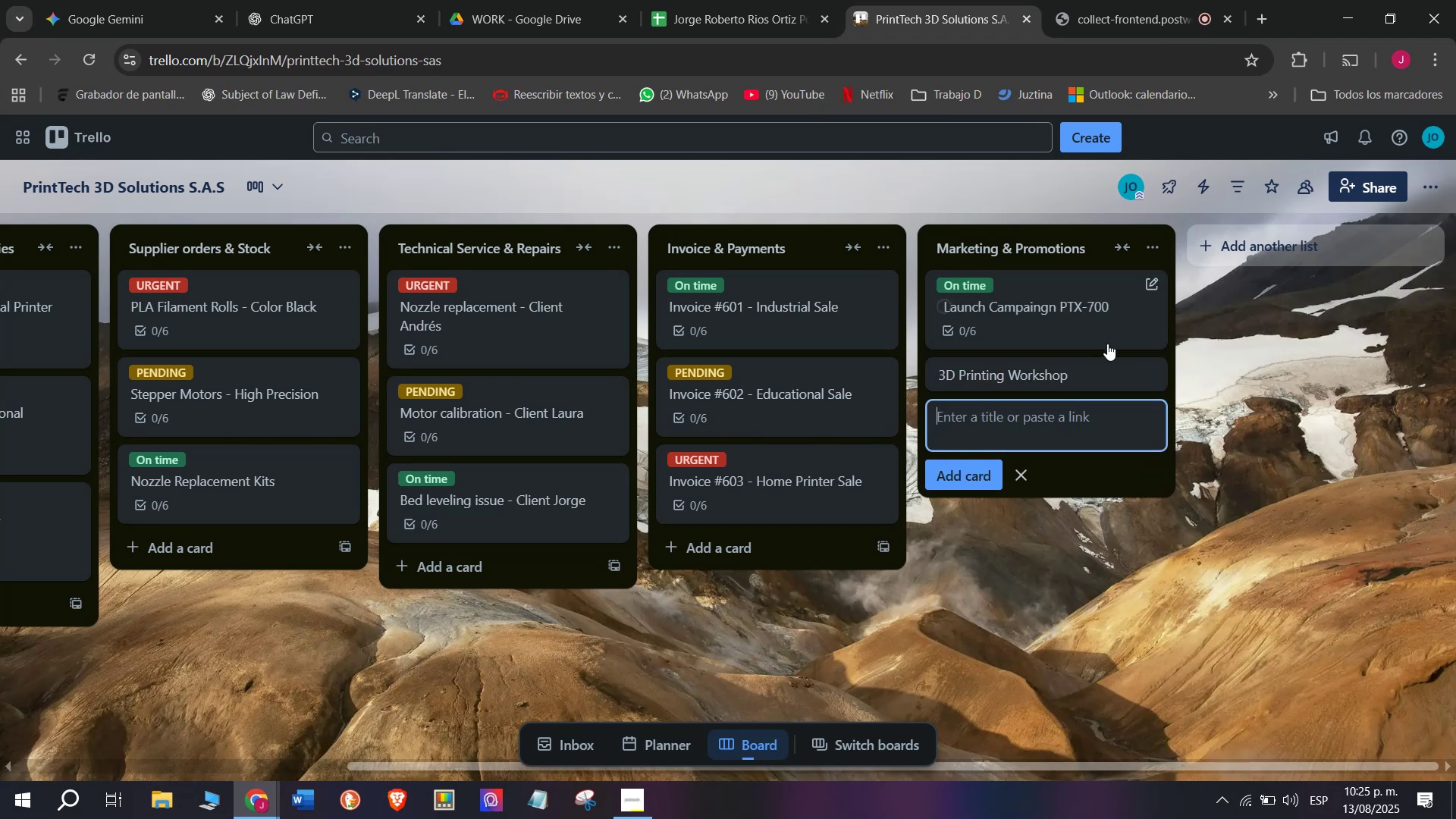 
left_click([1067, 366])
 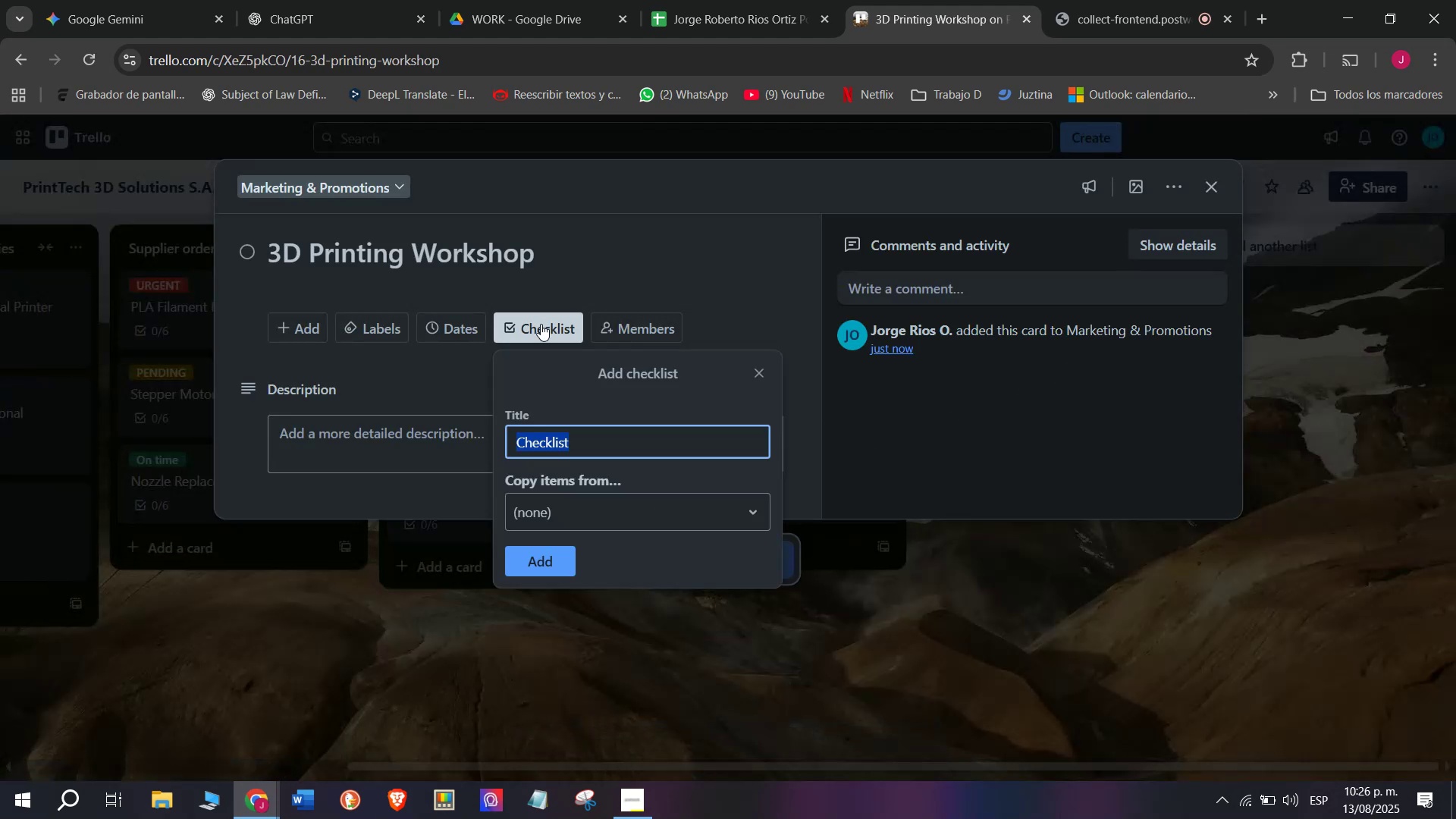 
left_click([523, 560])
 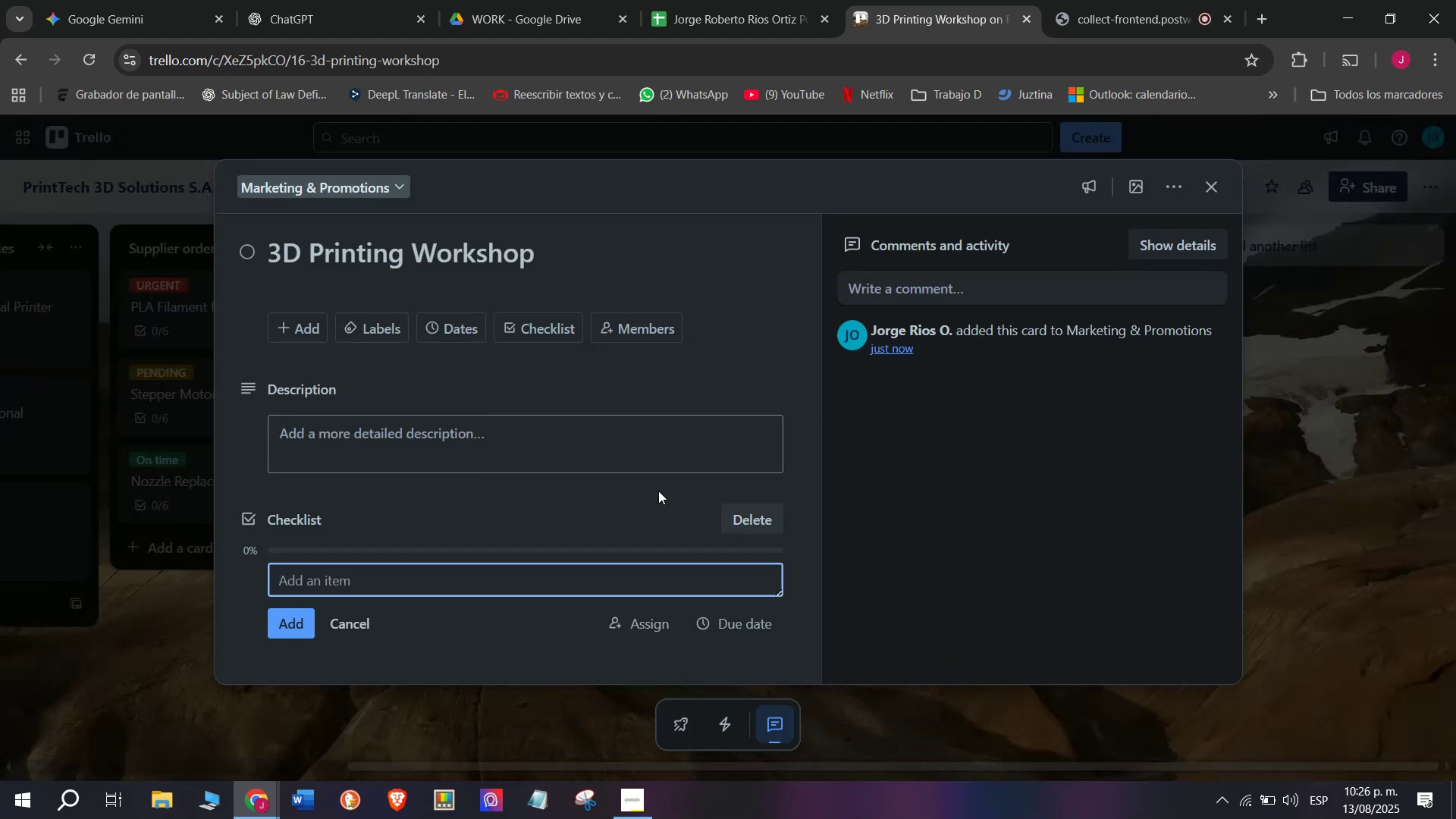 
type(Book )
 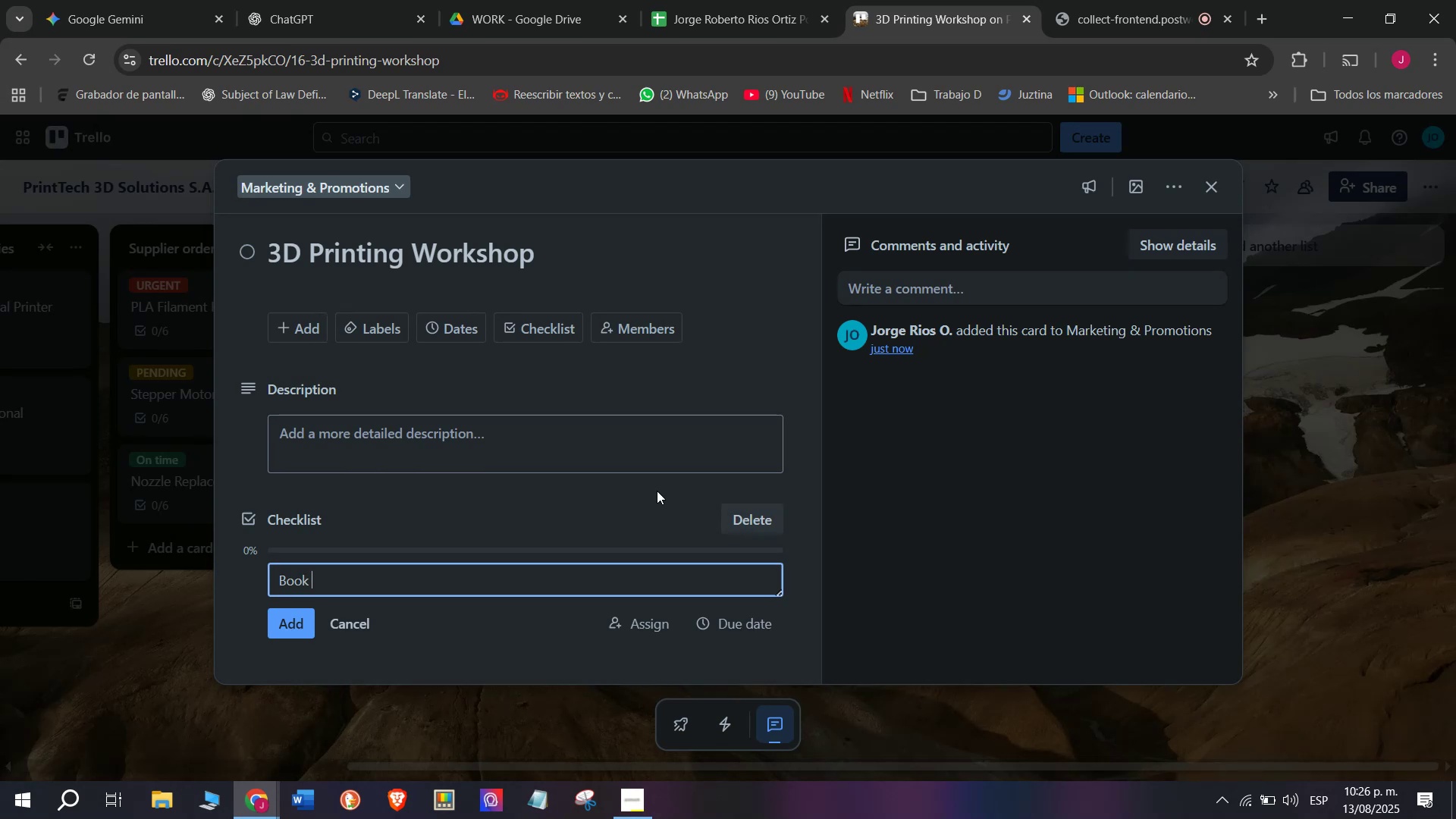 
type(venue)
 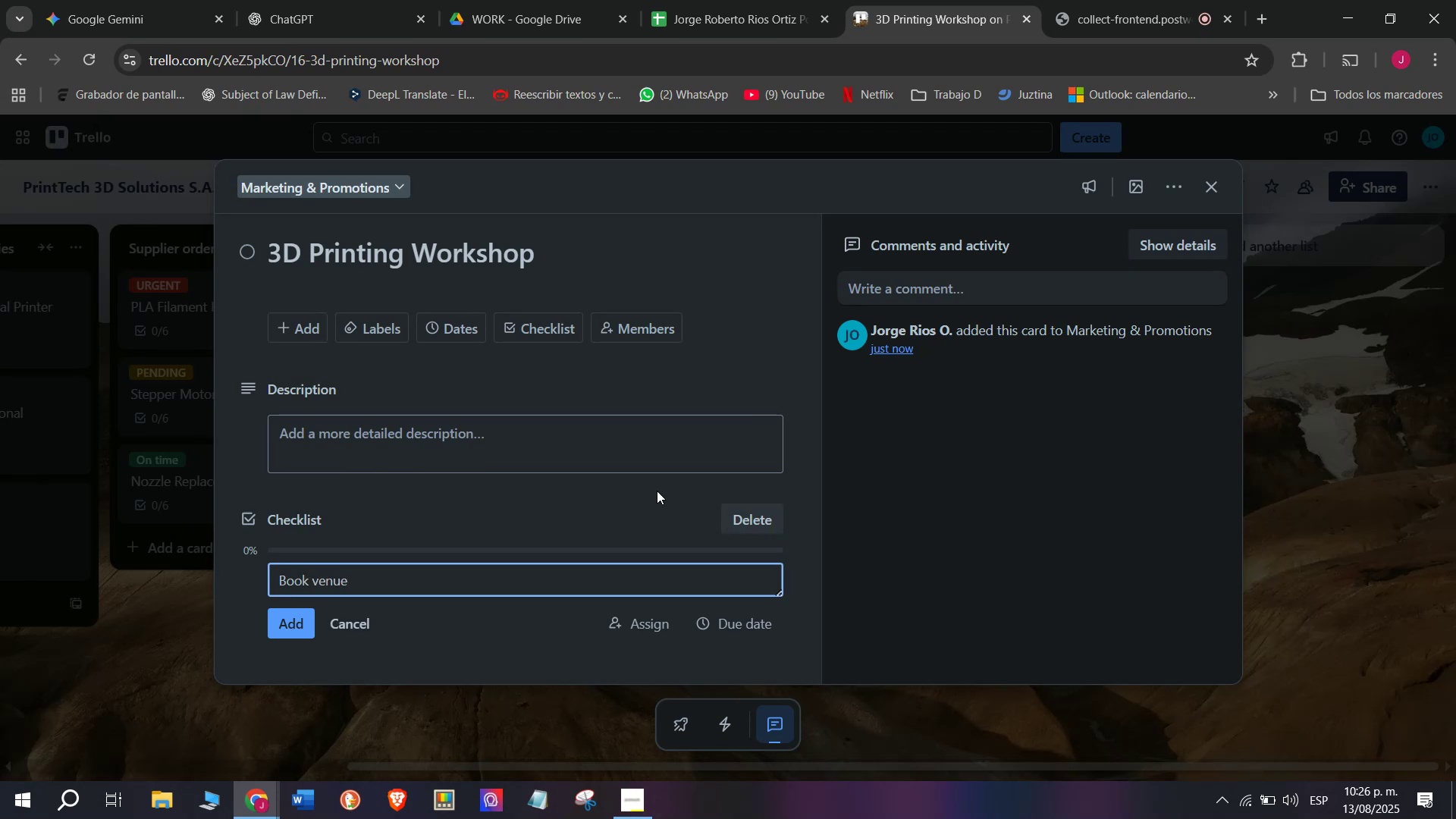 
key(Enter)
 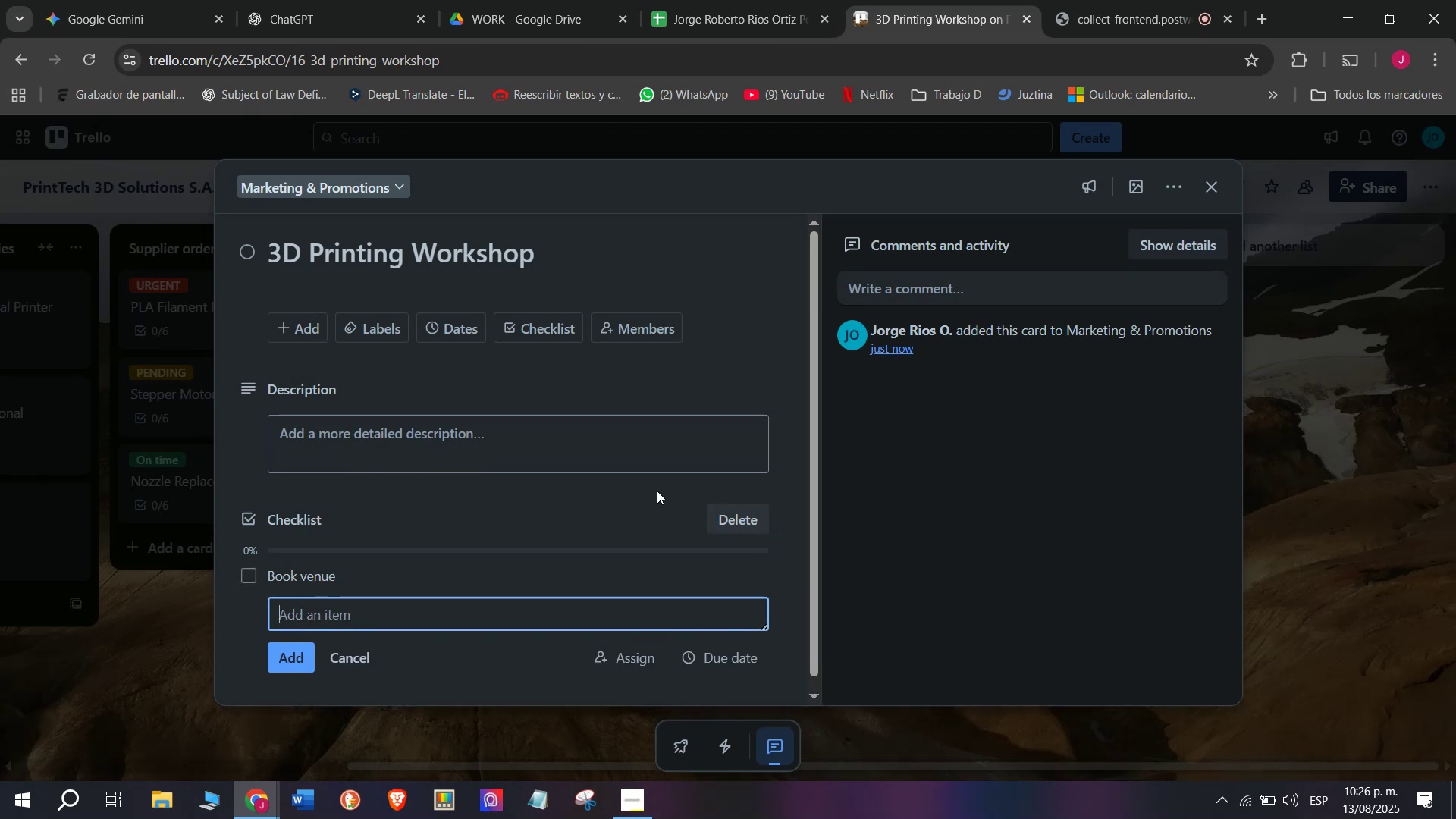 
type(Prepare )
 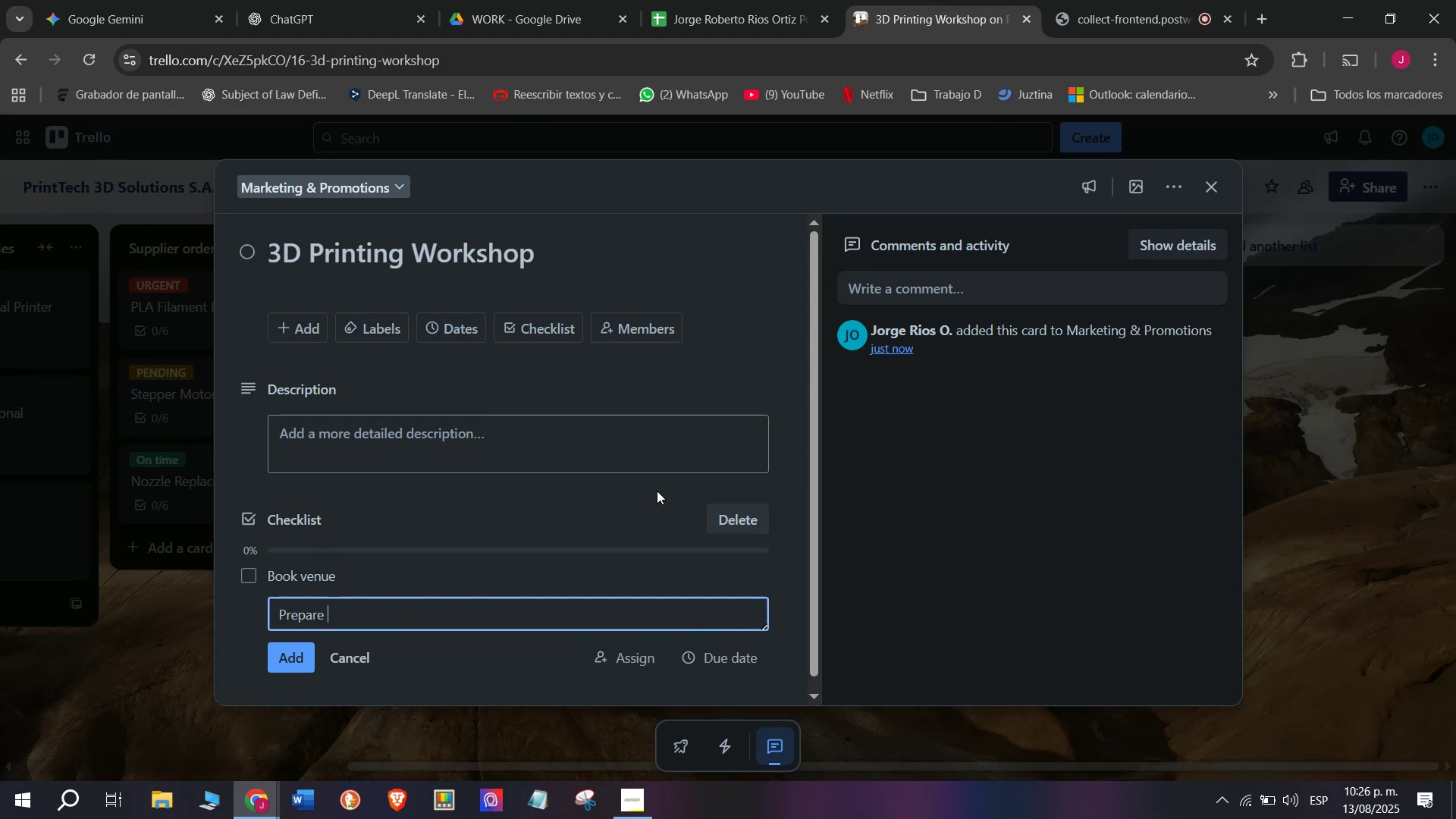 
wait(6.16)
 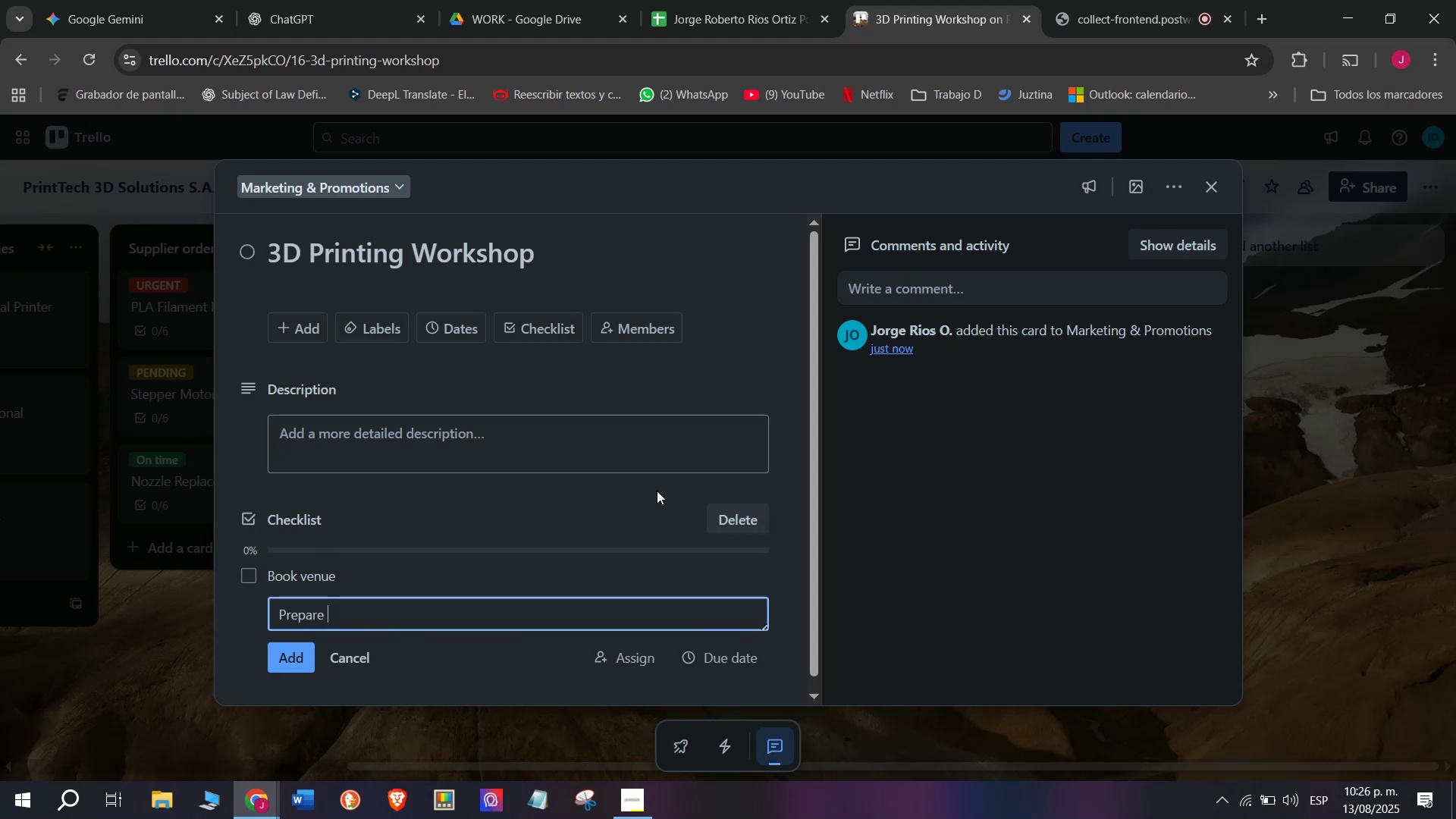 
type(wor)
 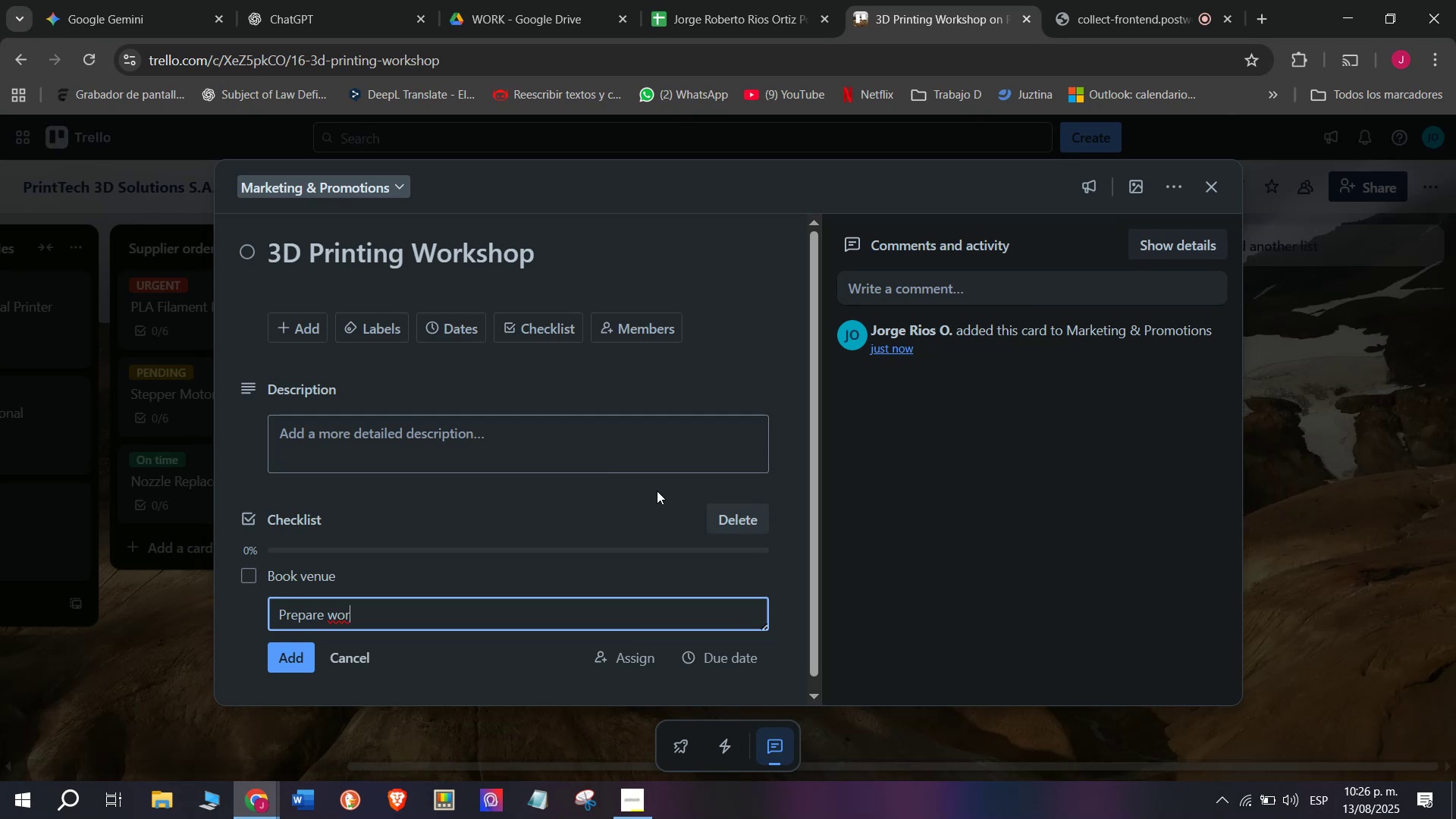 
type(kshop )
 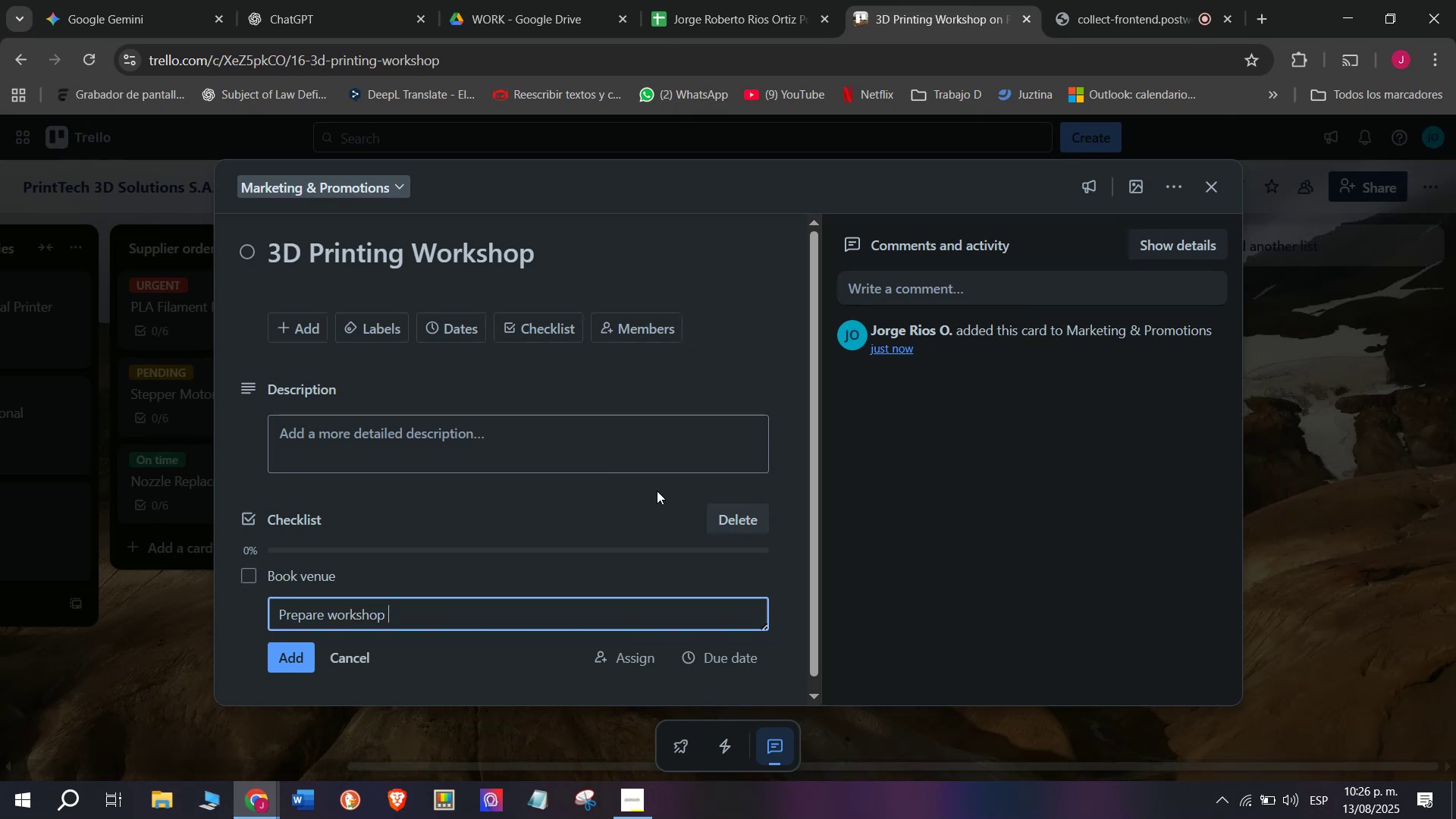 
type(materials)
 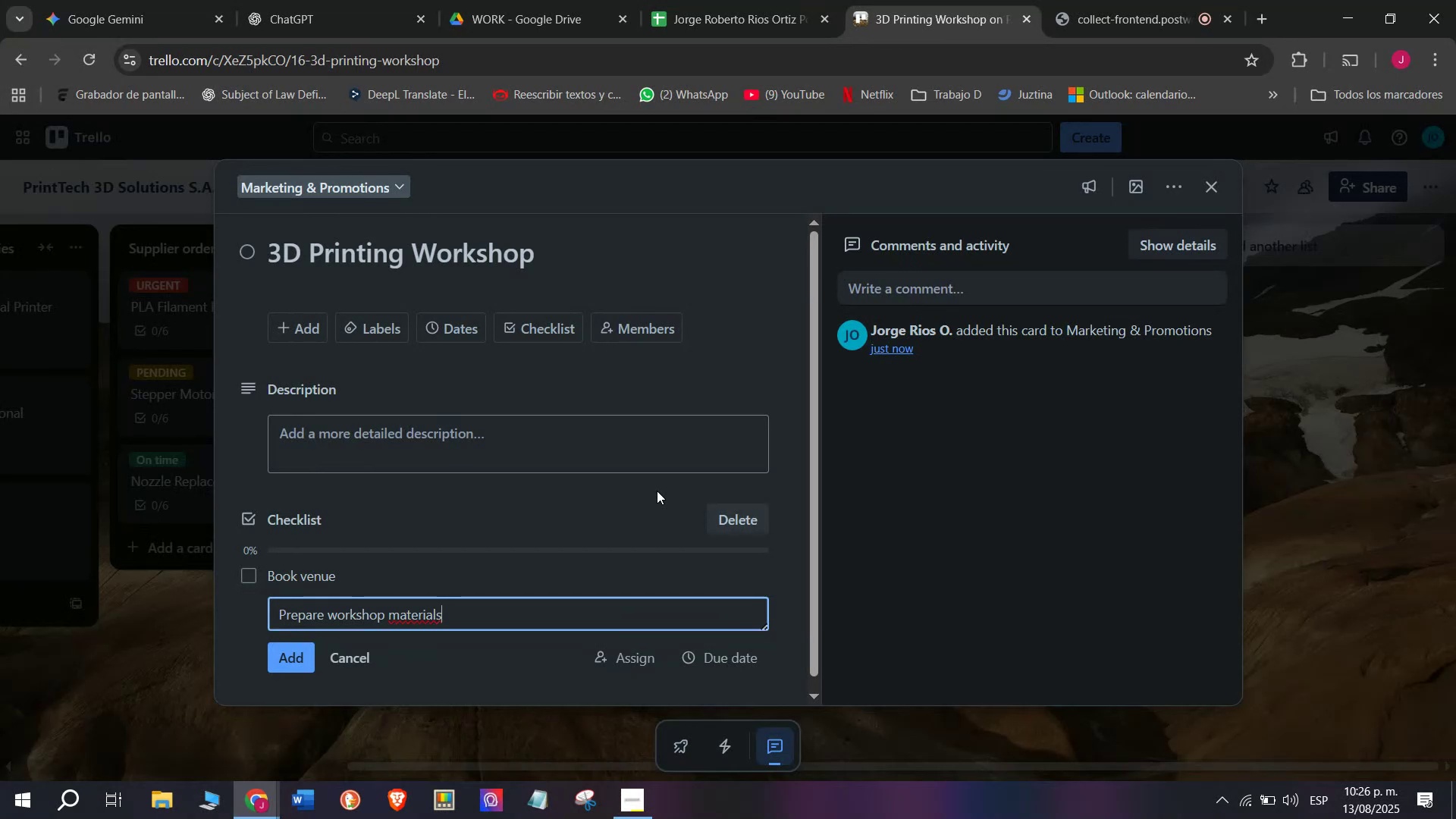 
key(Enter)
 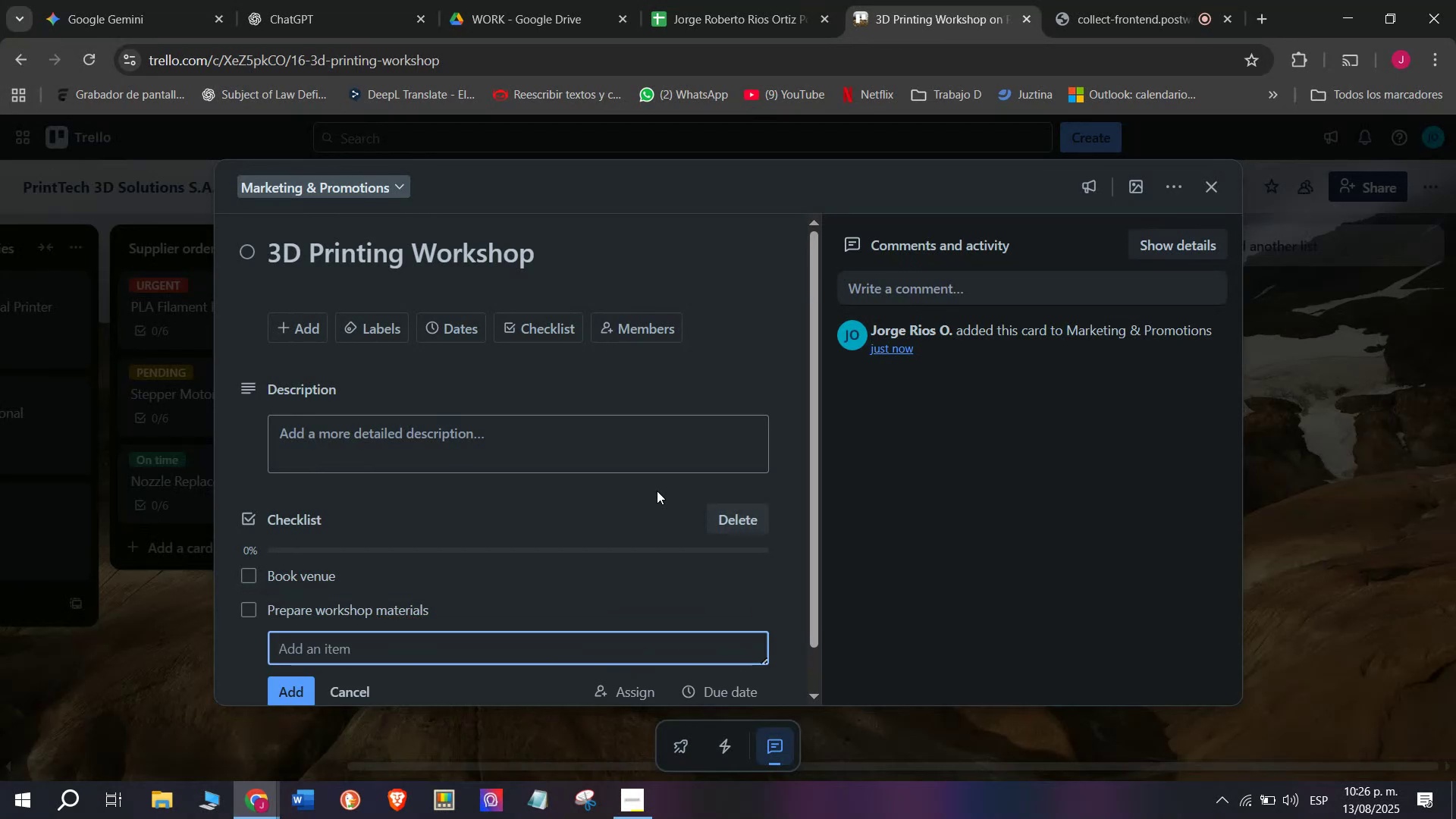 
type(Promote )
 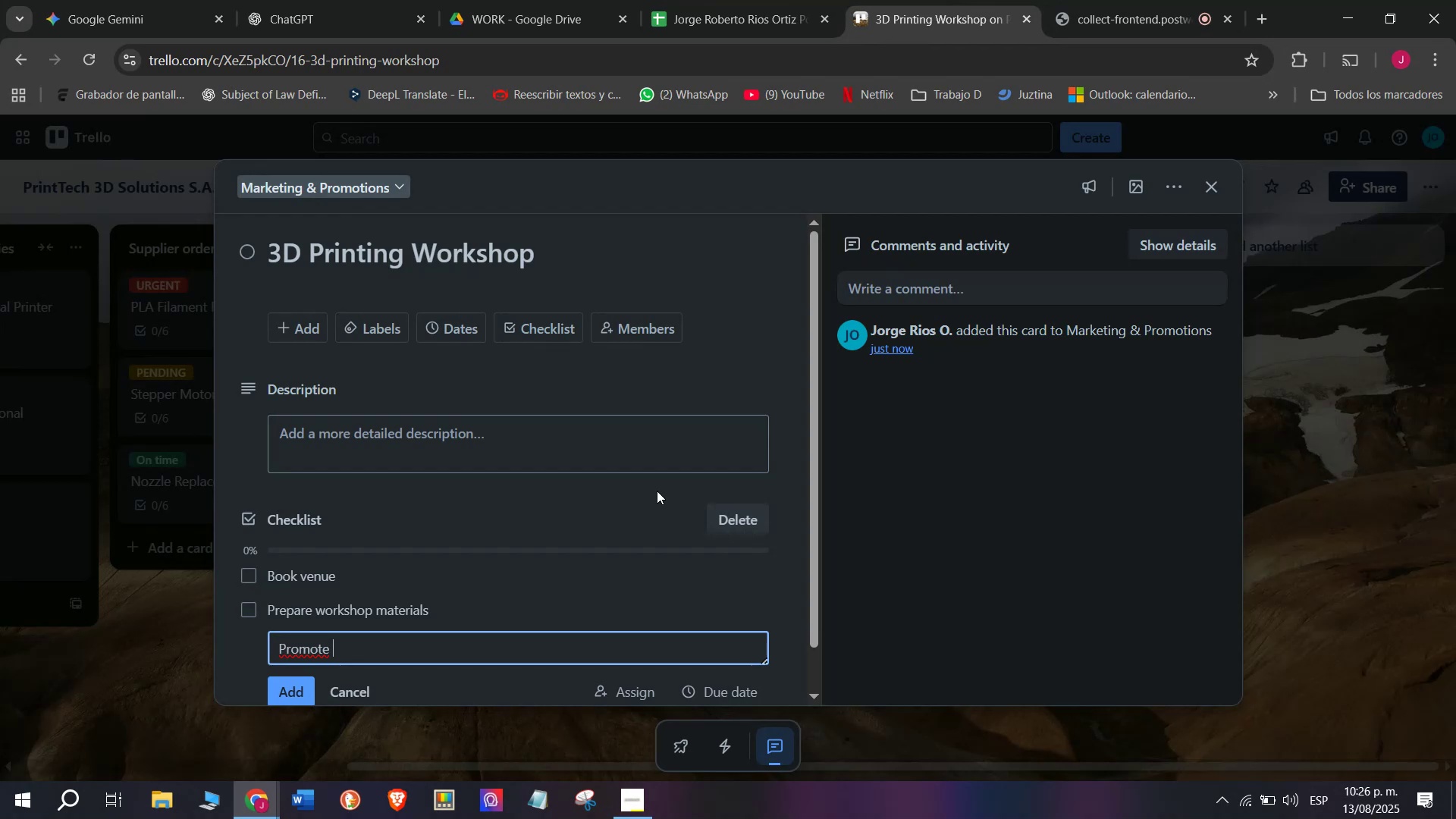 
type(event )
 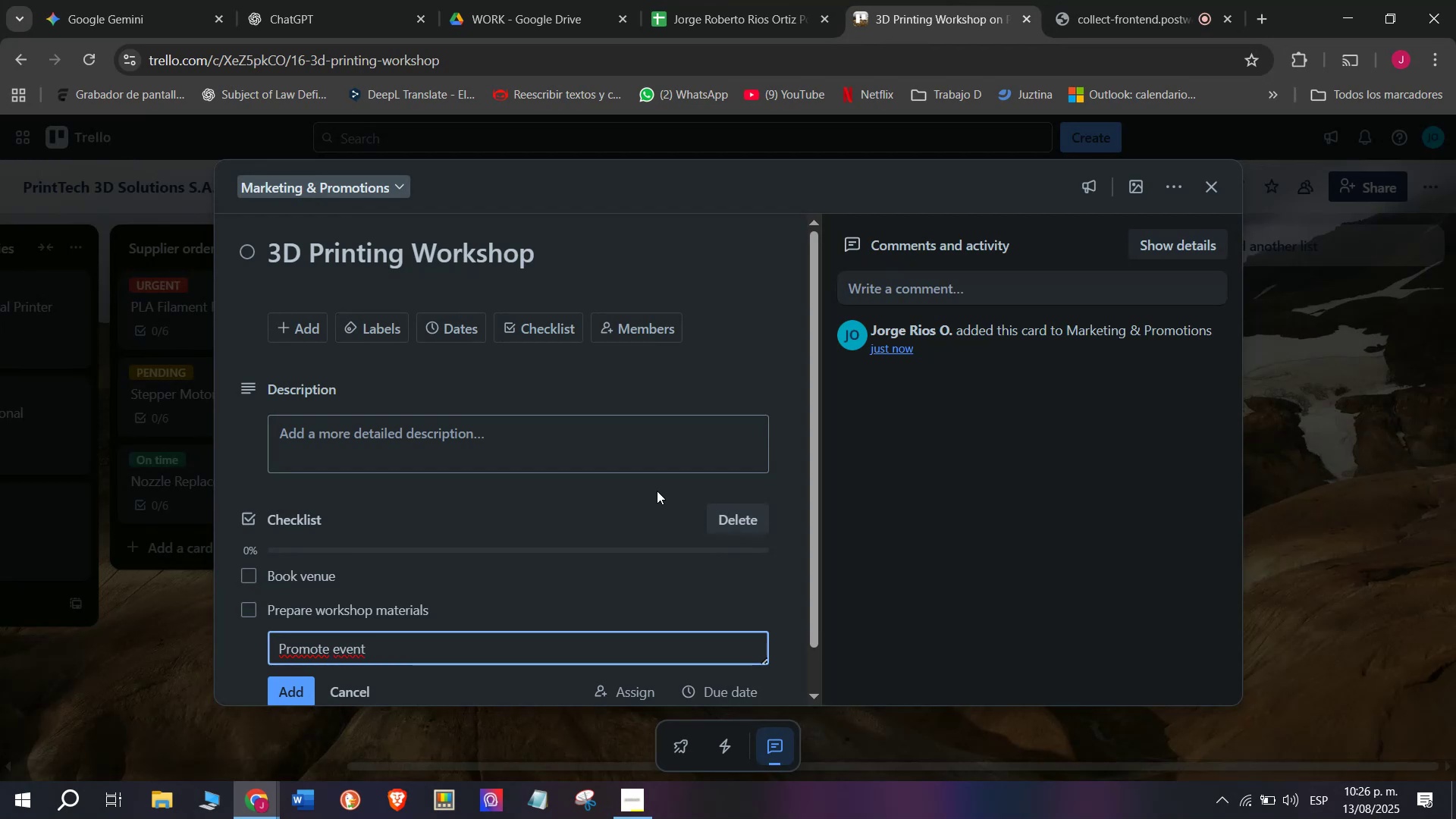 
type(online)
 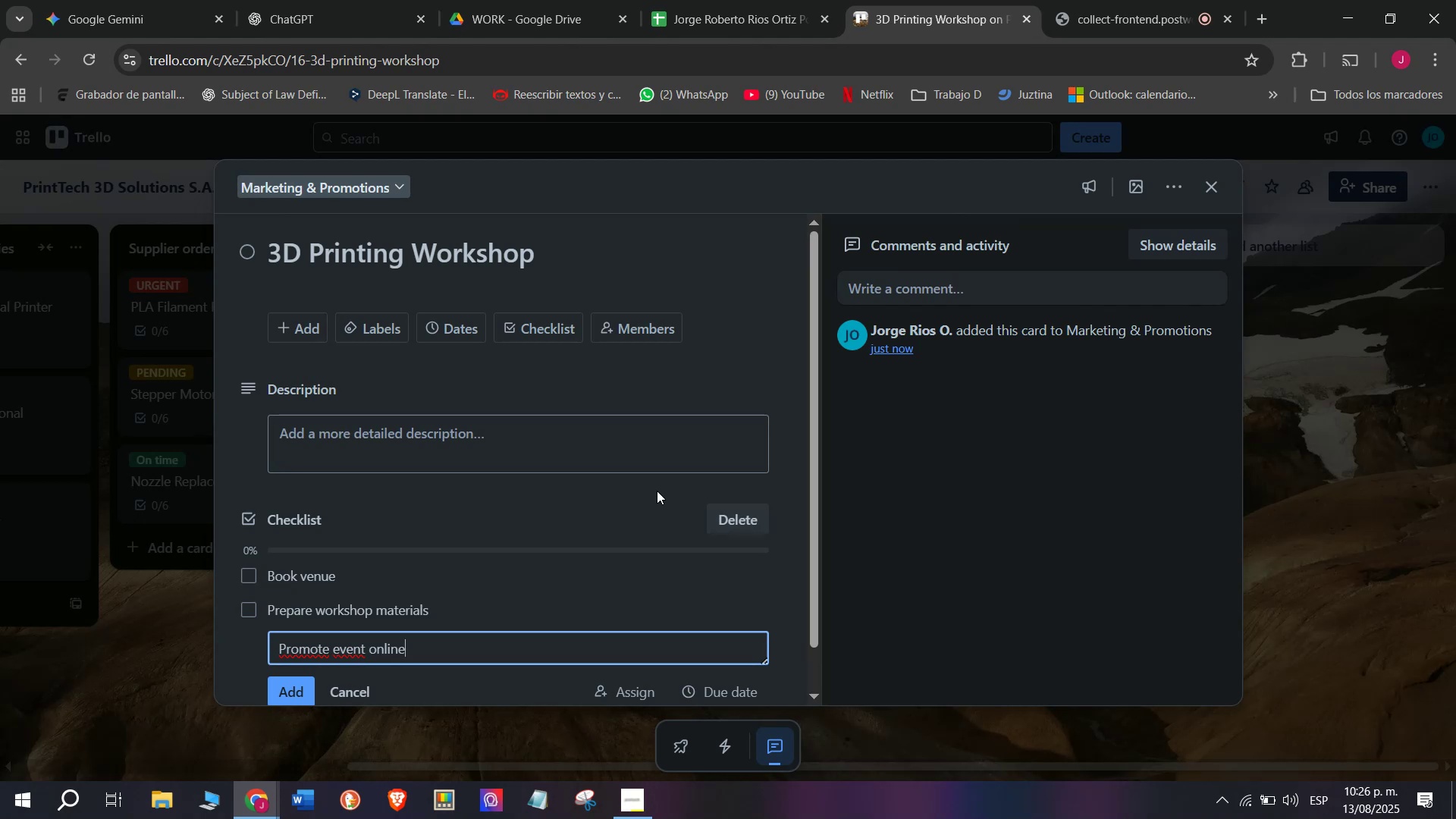 
key(Enter)
 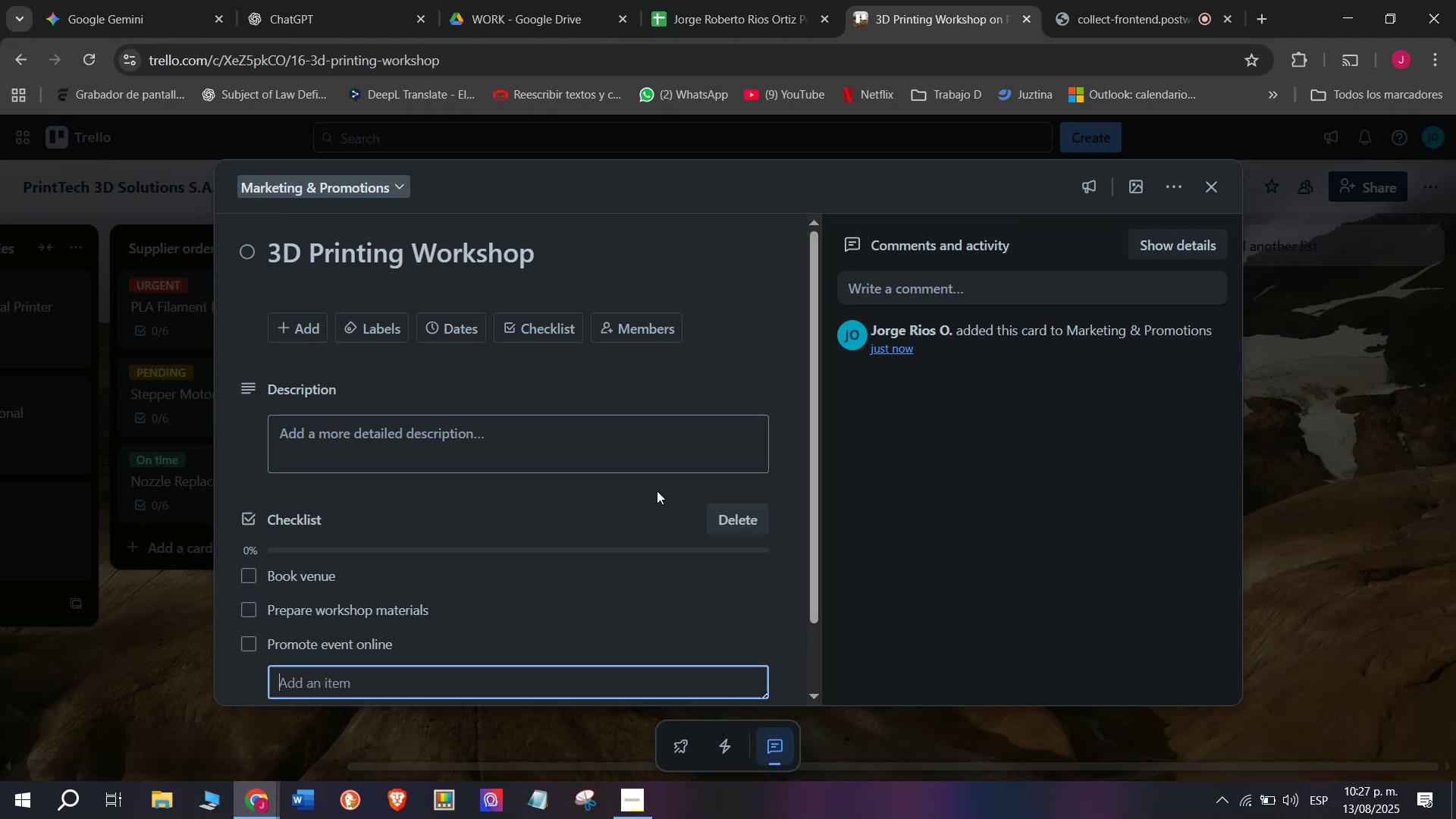 
wait(8.38)
 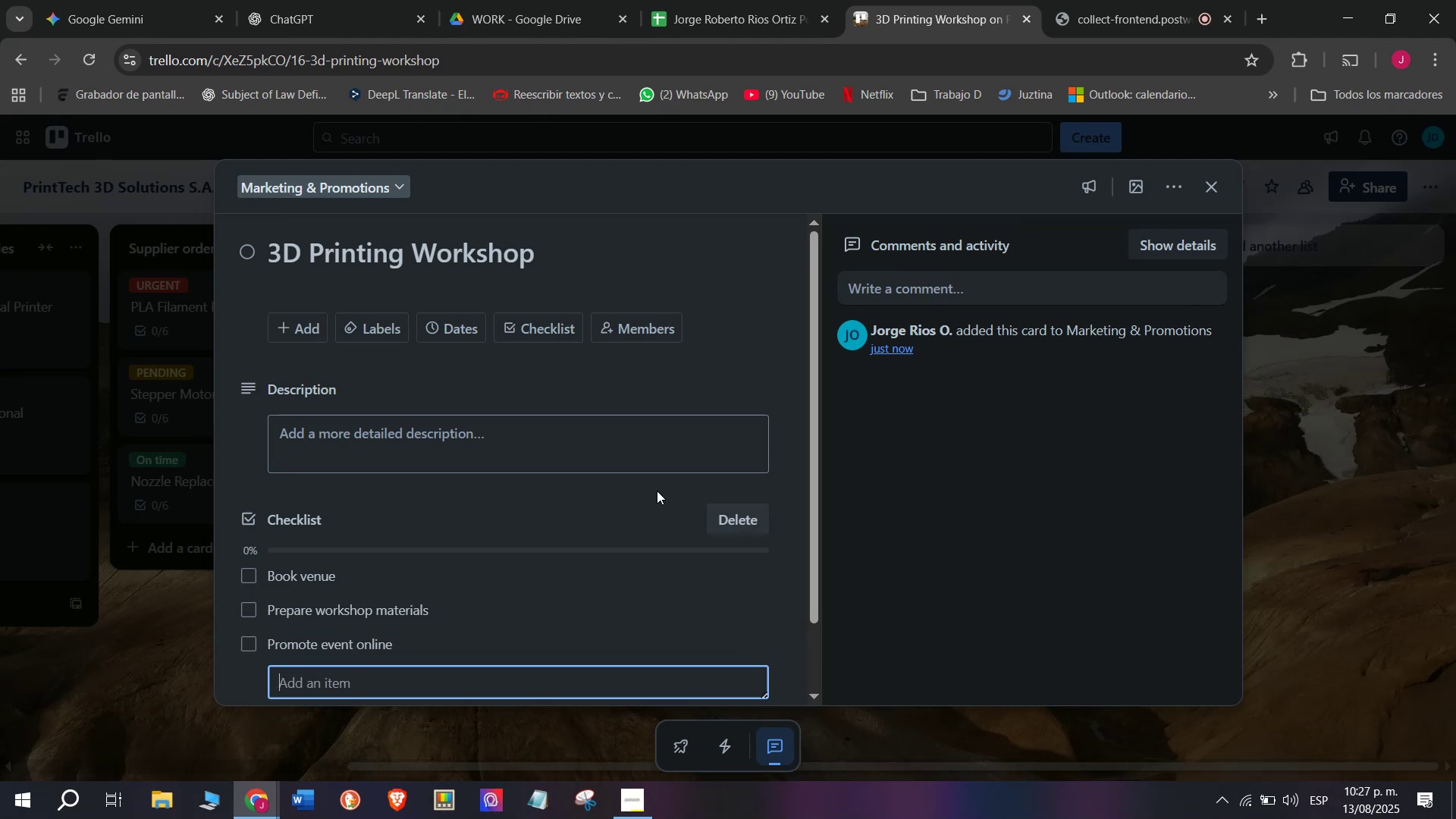 
type(Register )
 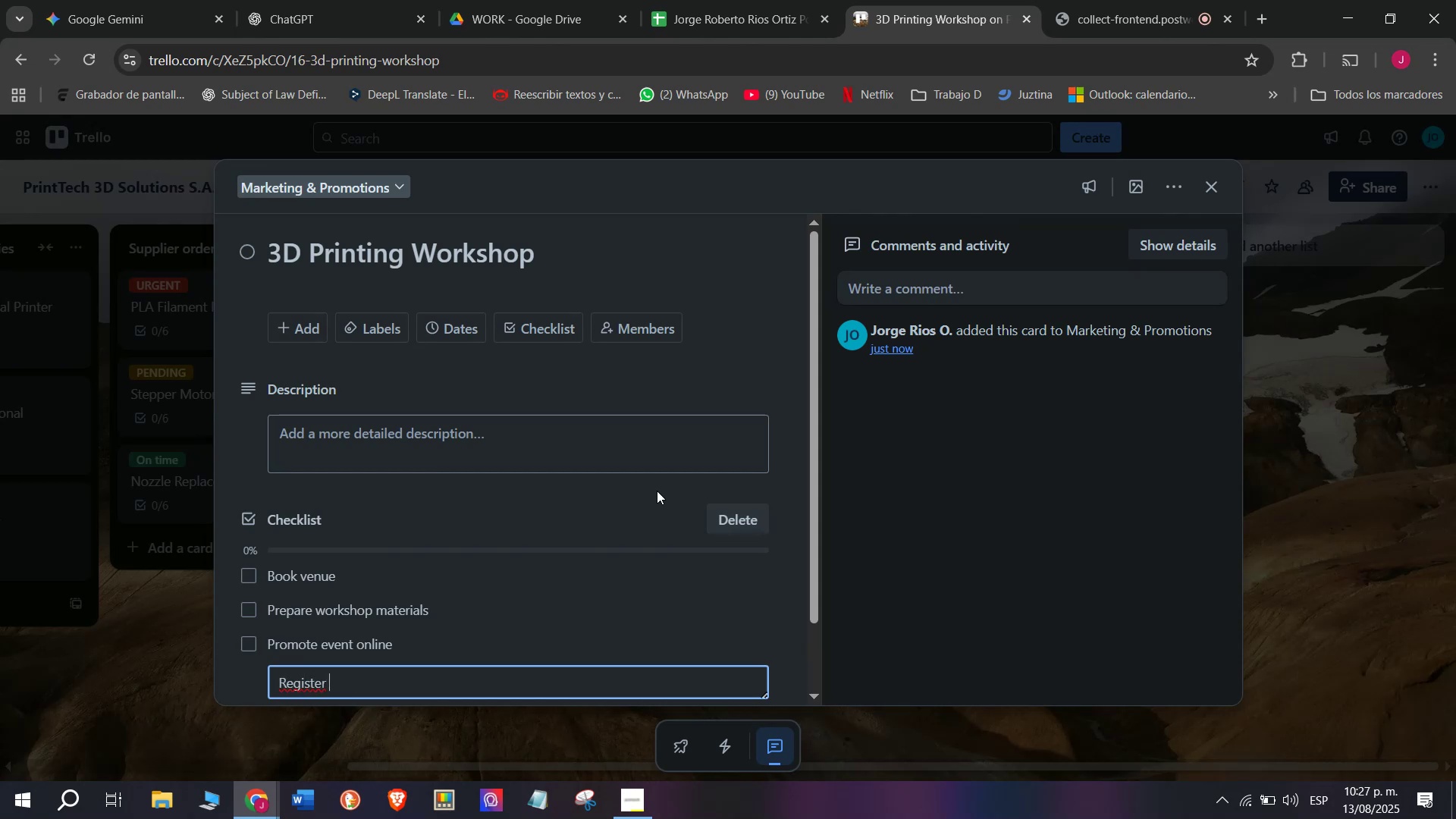 
type(atten)
 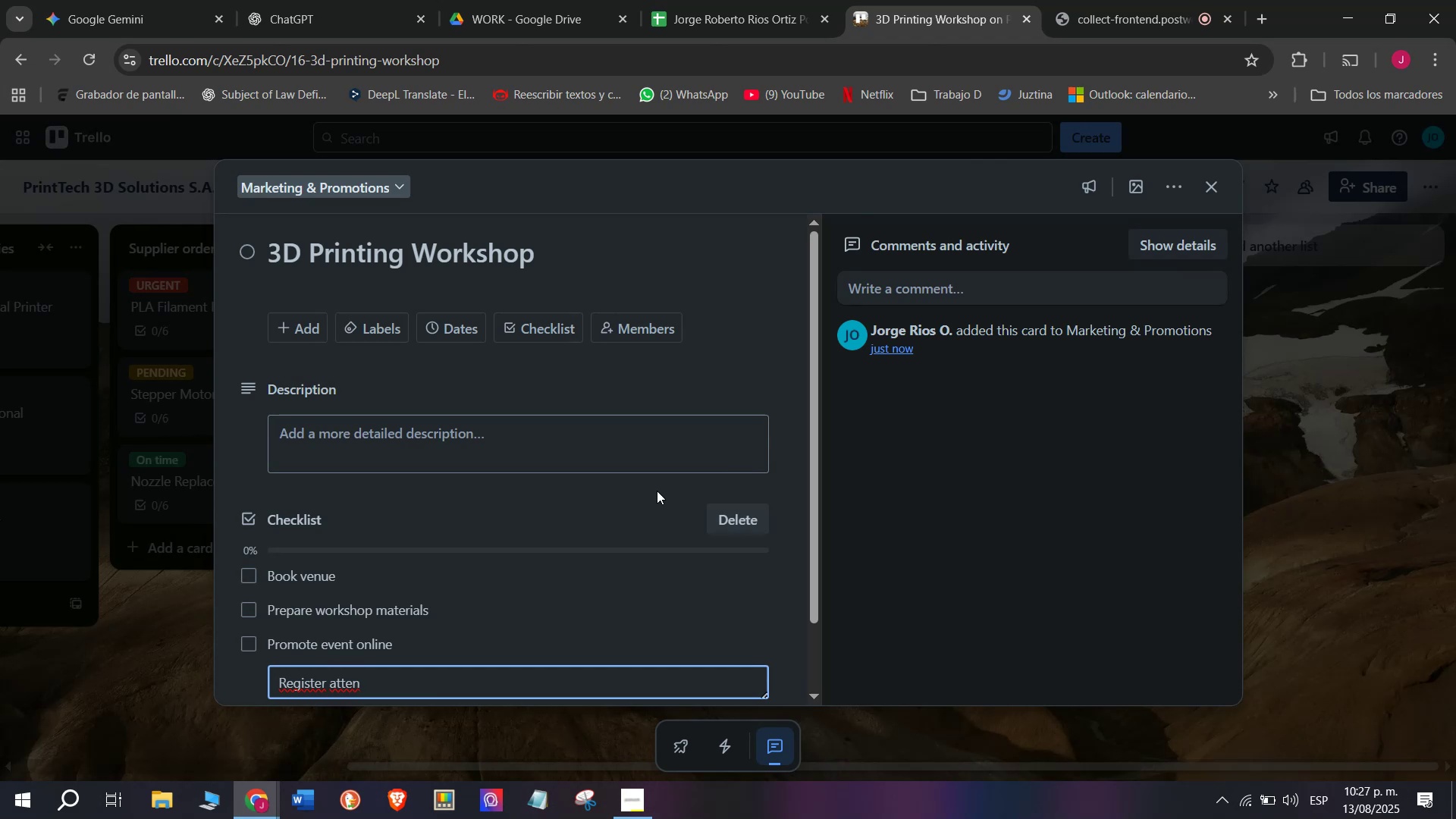 
wait(5.54)
 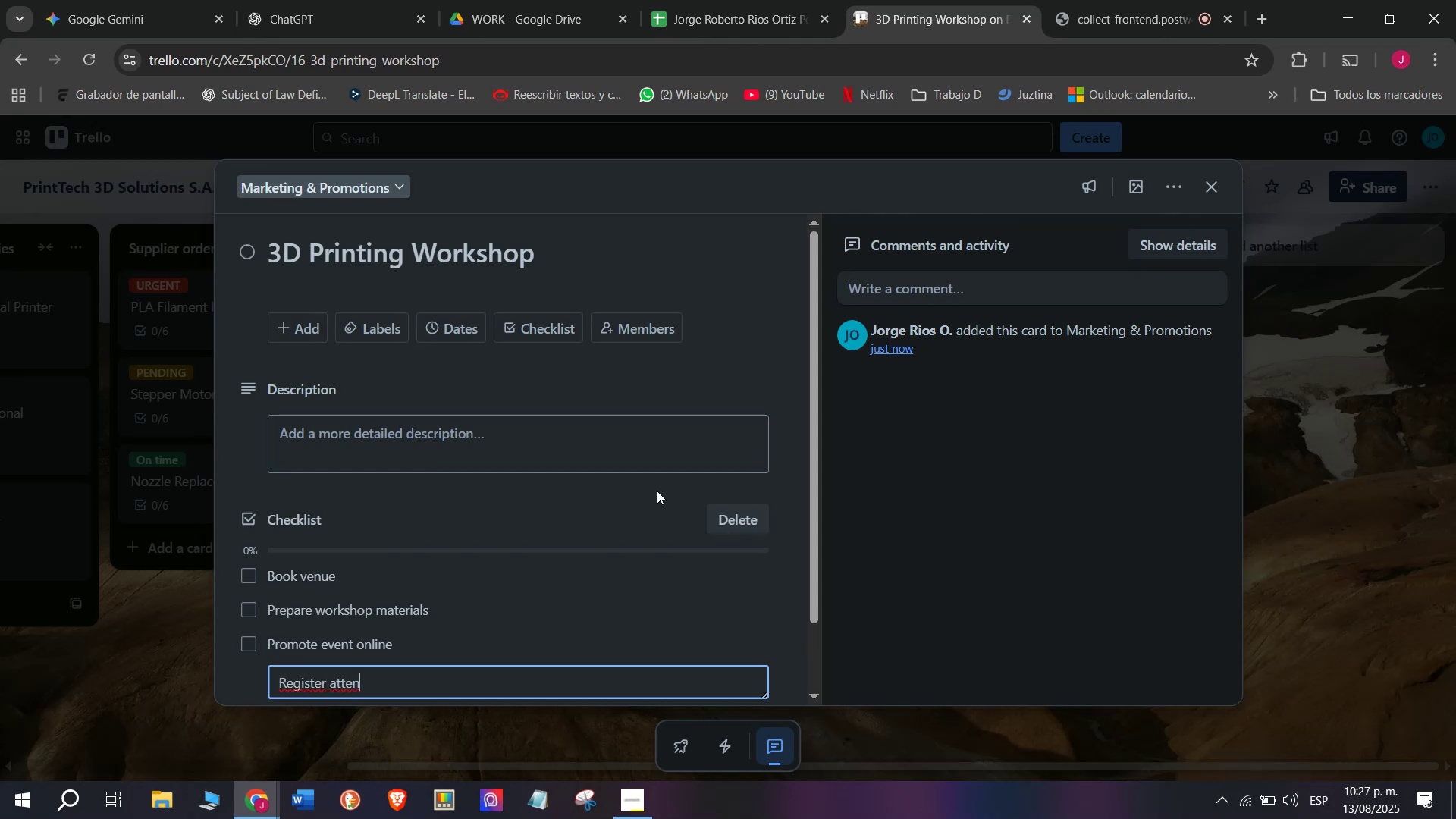 
type(dees)
 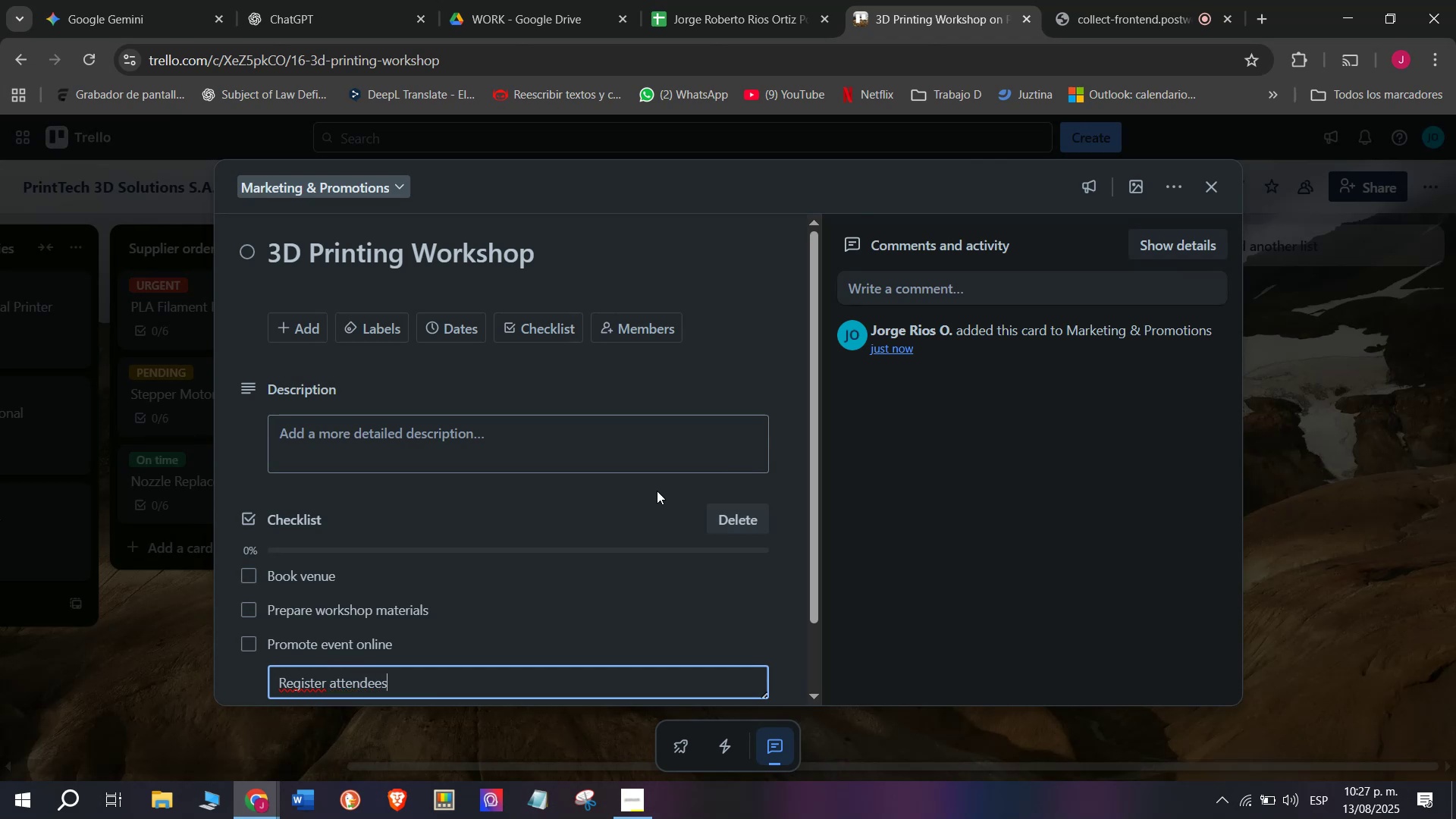 
key(Enter)
 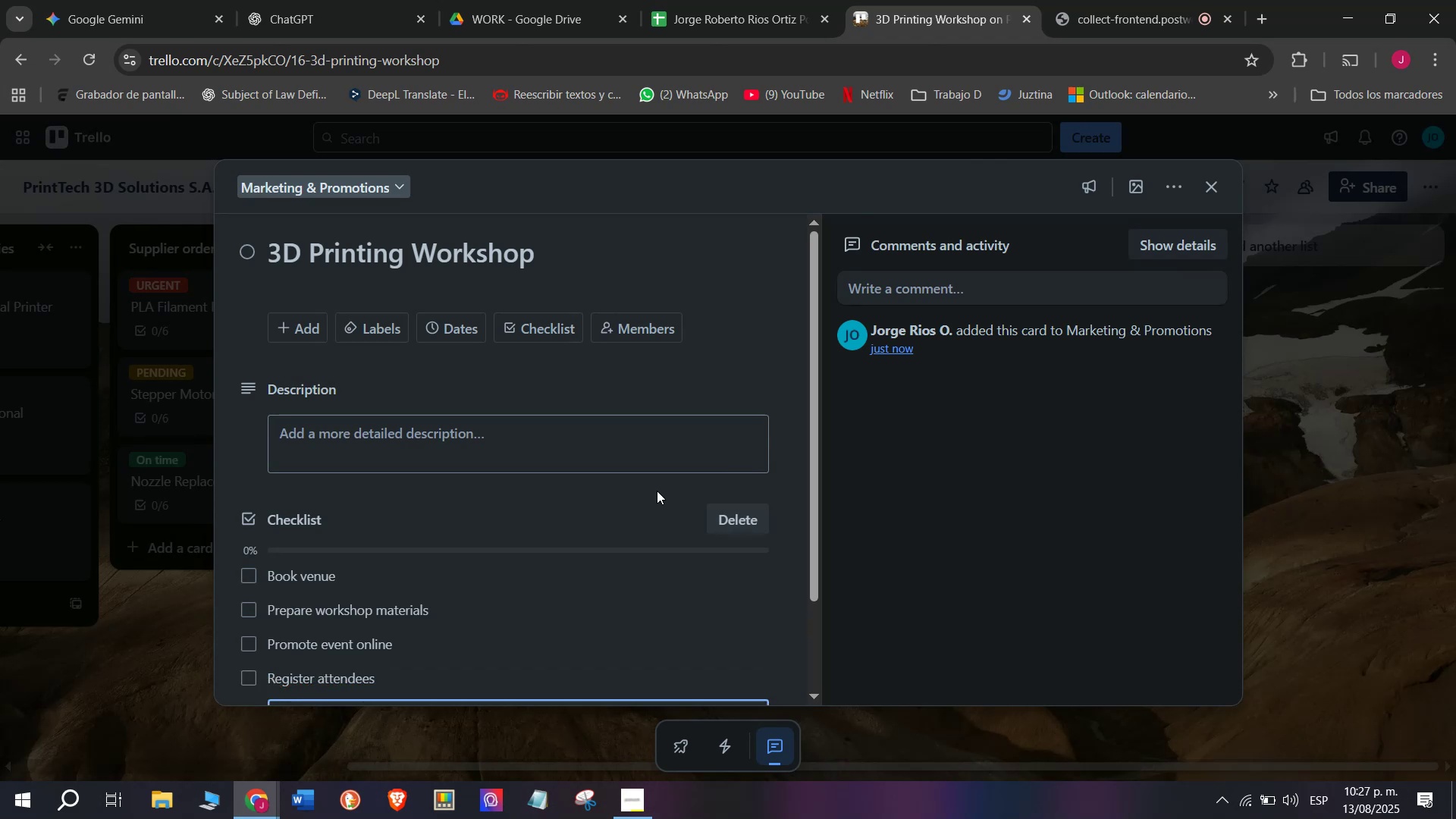 
type(Co)
 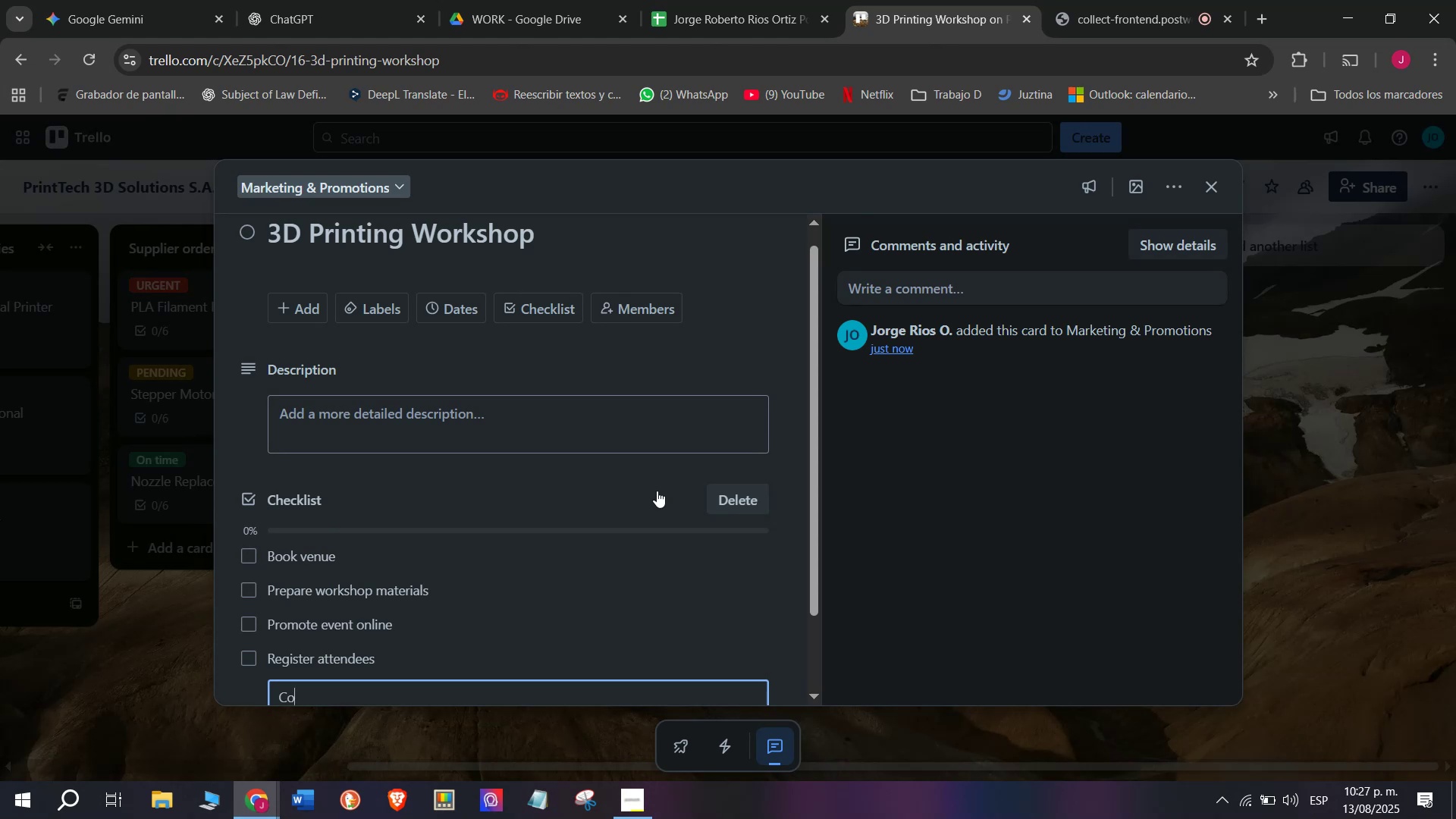 
type(nduct session)
 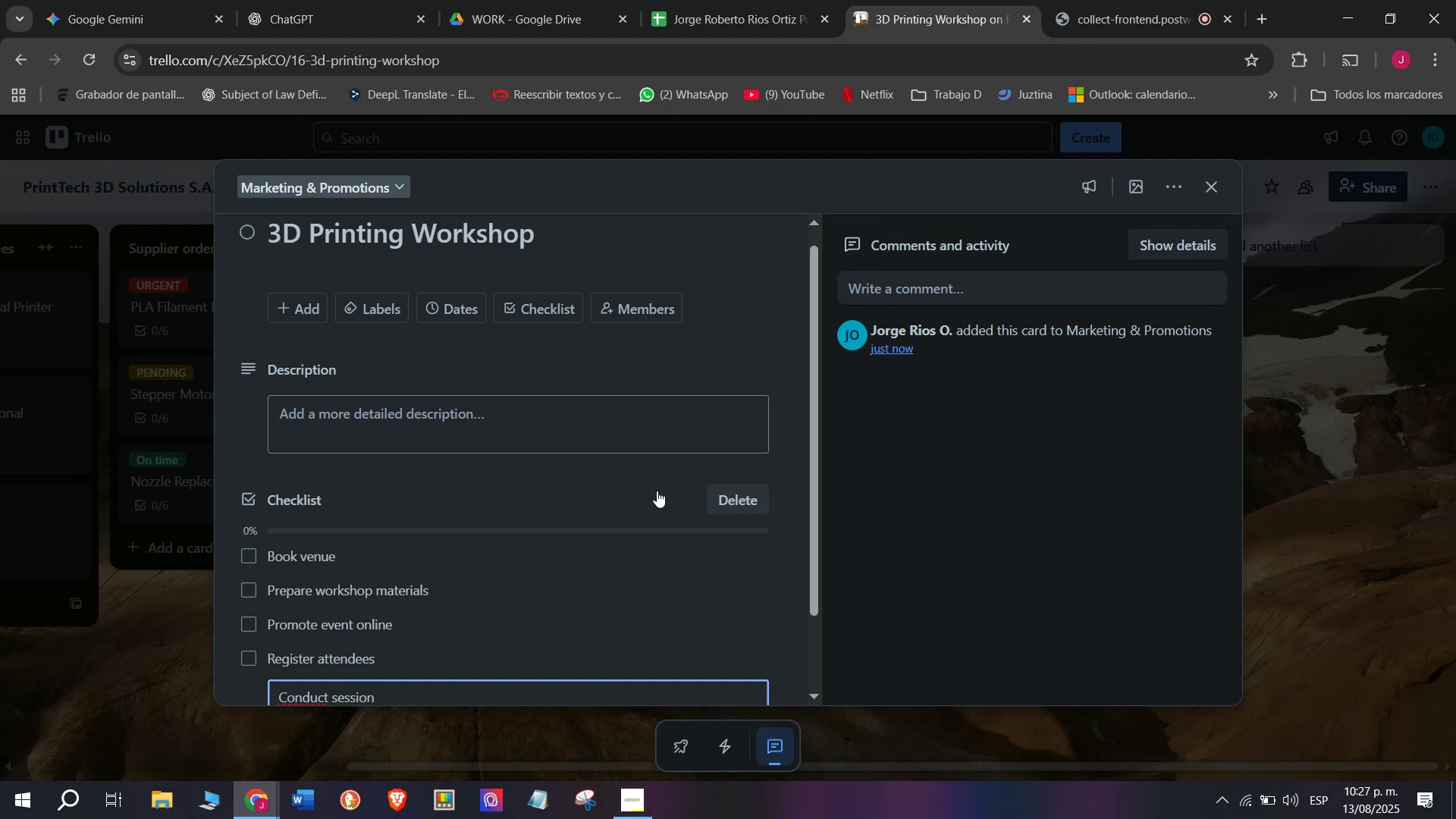 
key(Enter)
 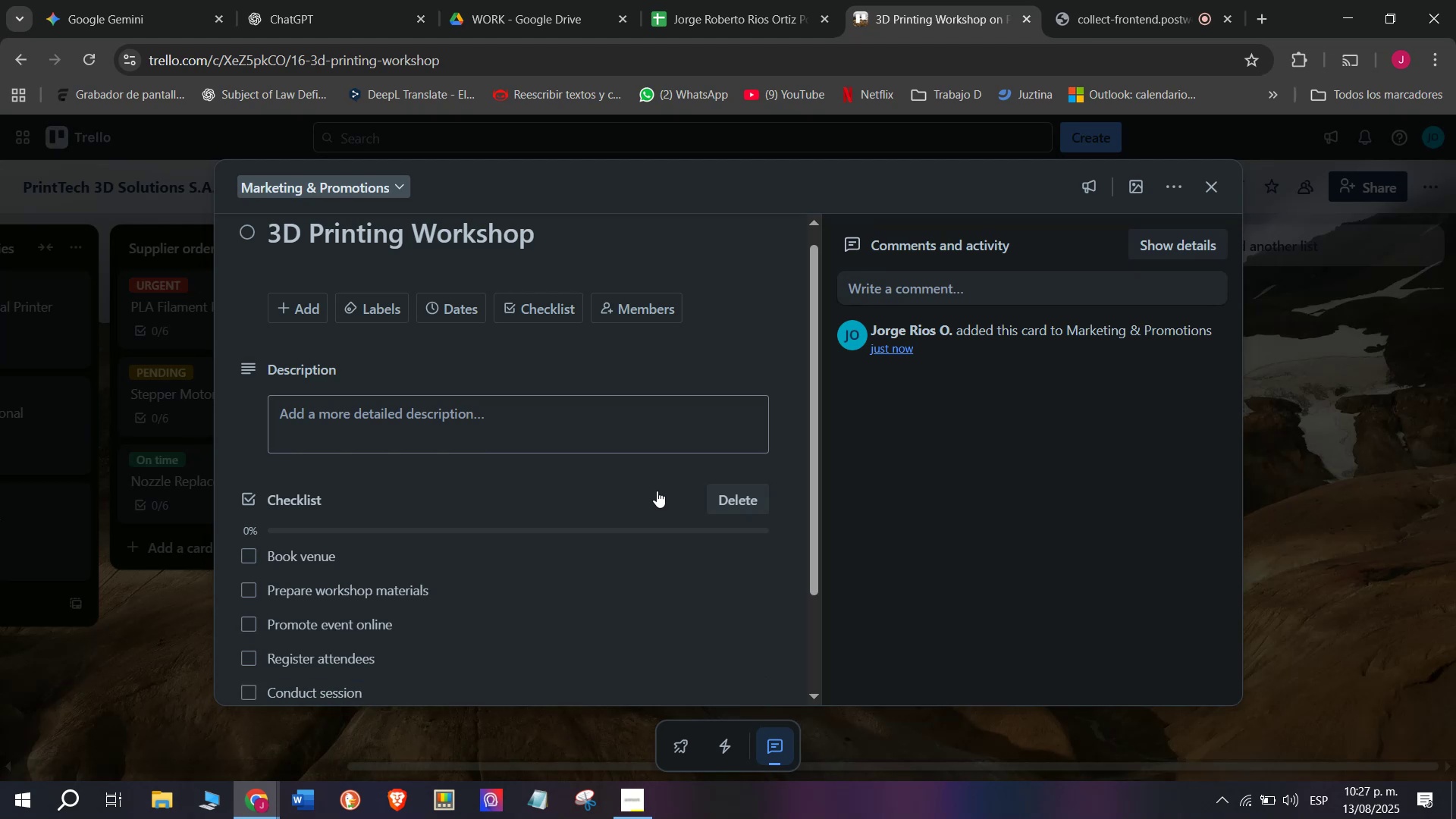 
type(Collect feedback)
 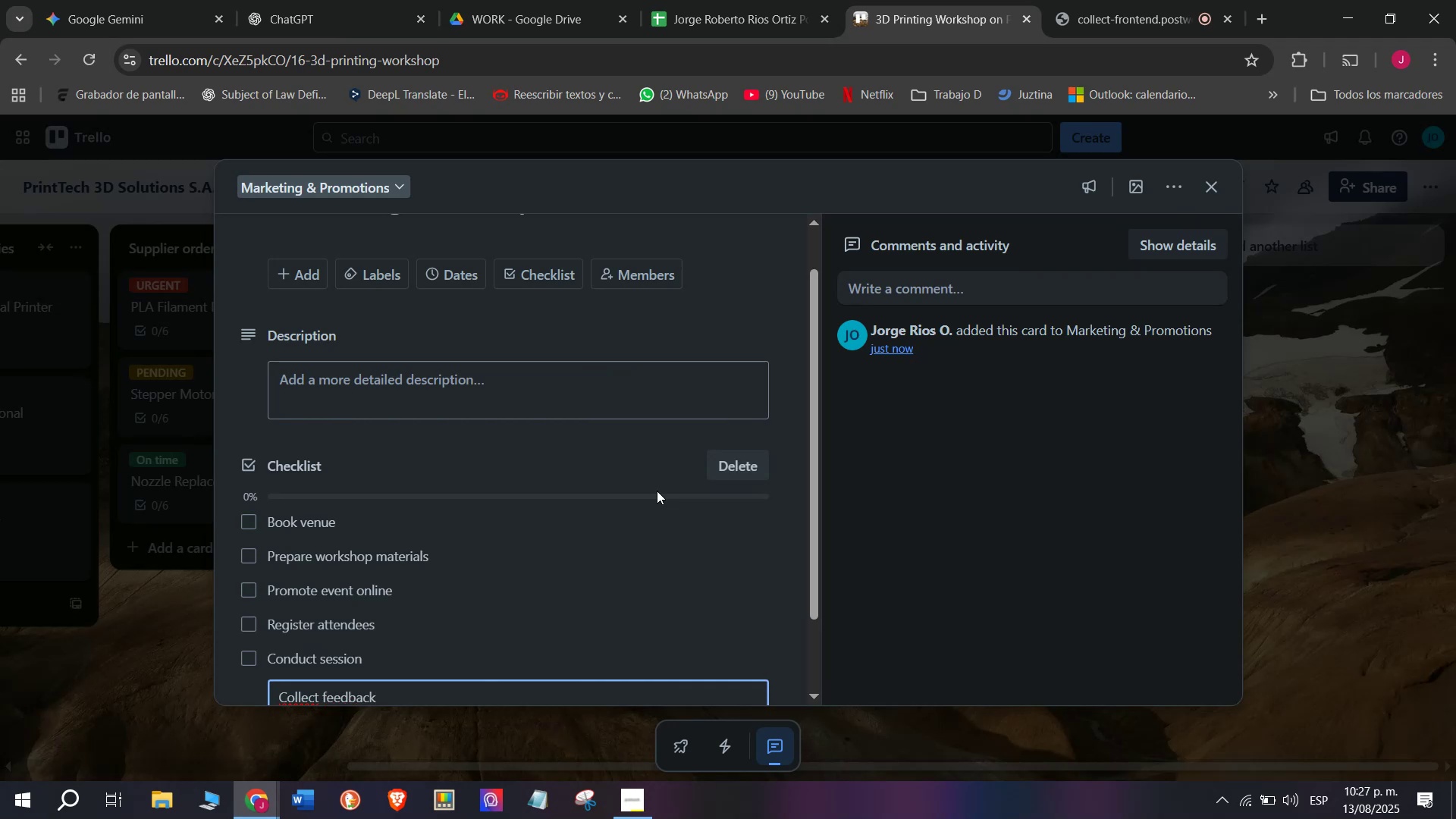 
key(Enter)
 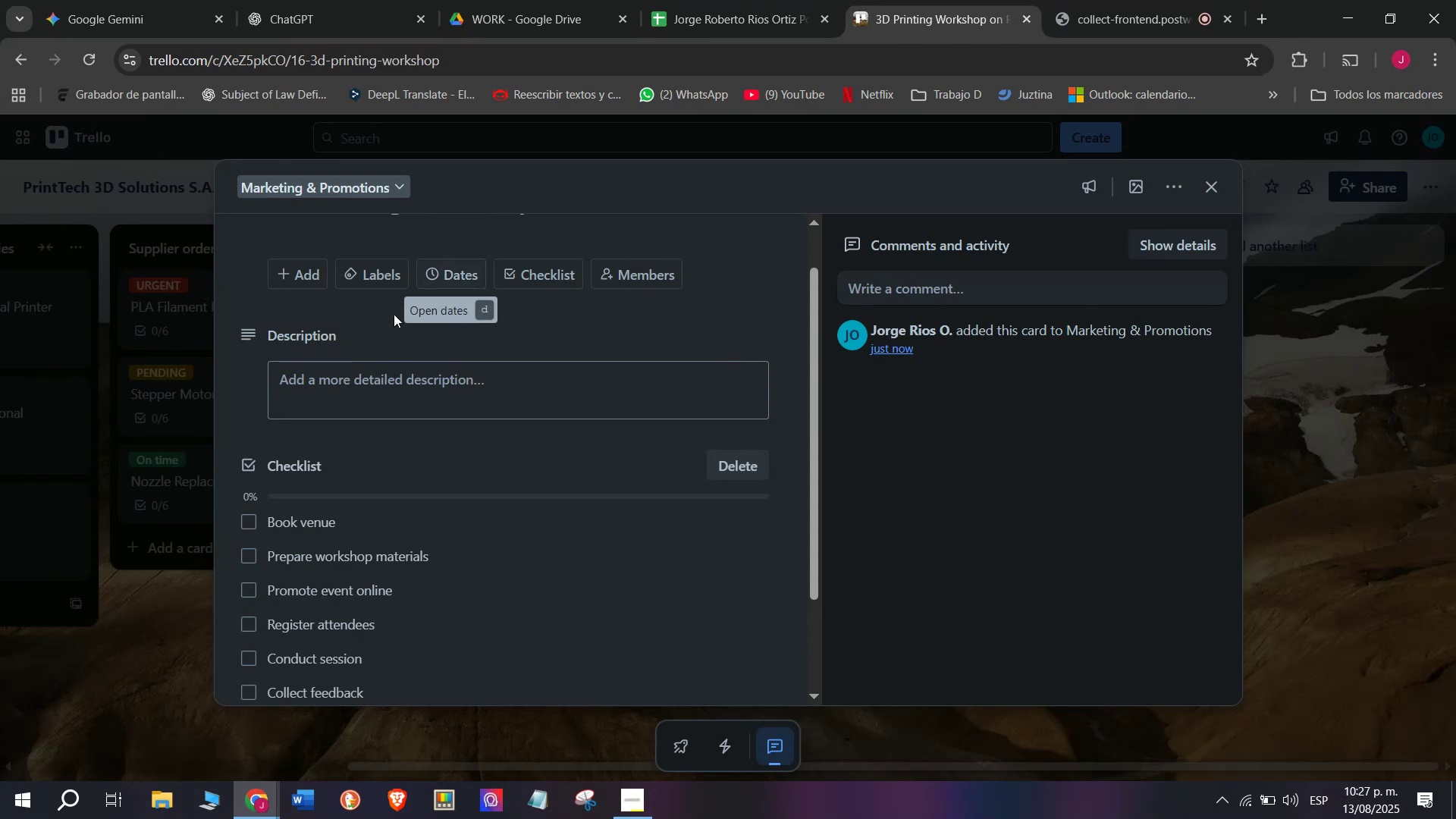 
left_click([383, 277])
 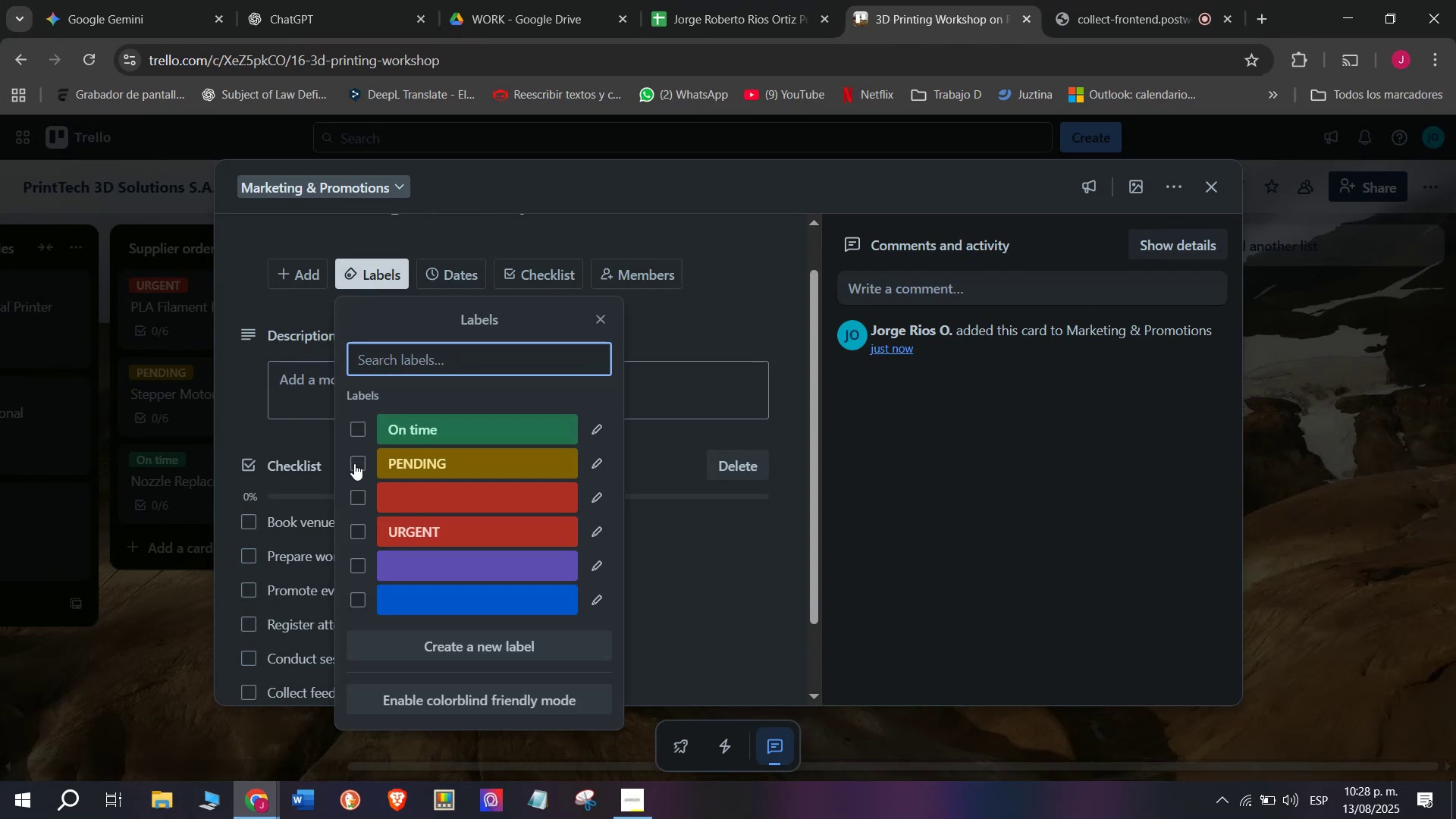 
left_click([359, 467])
 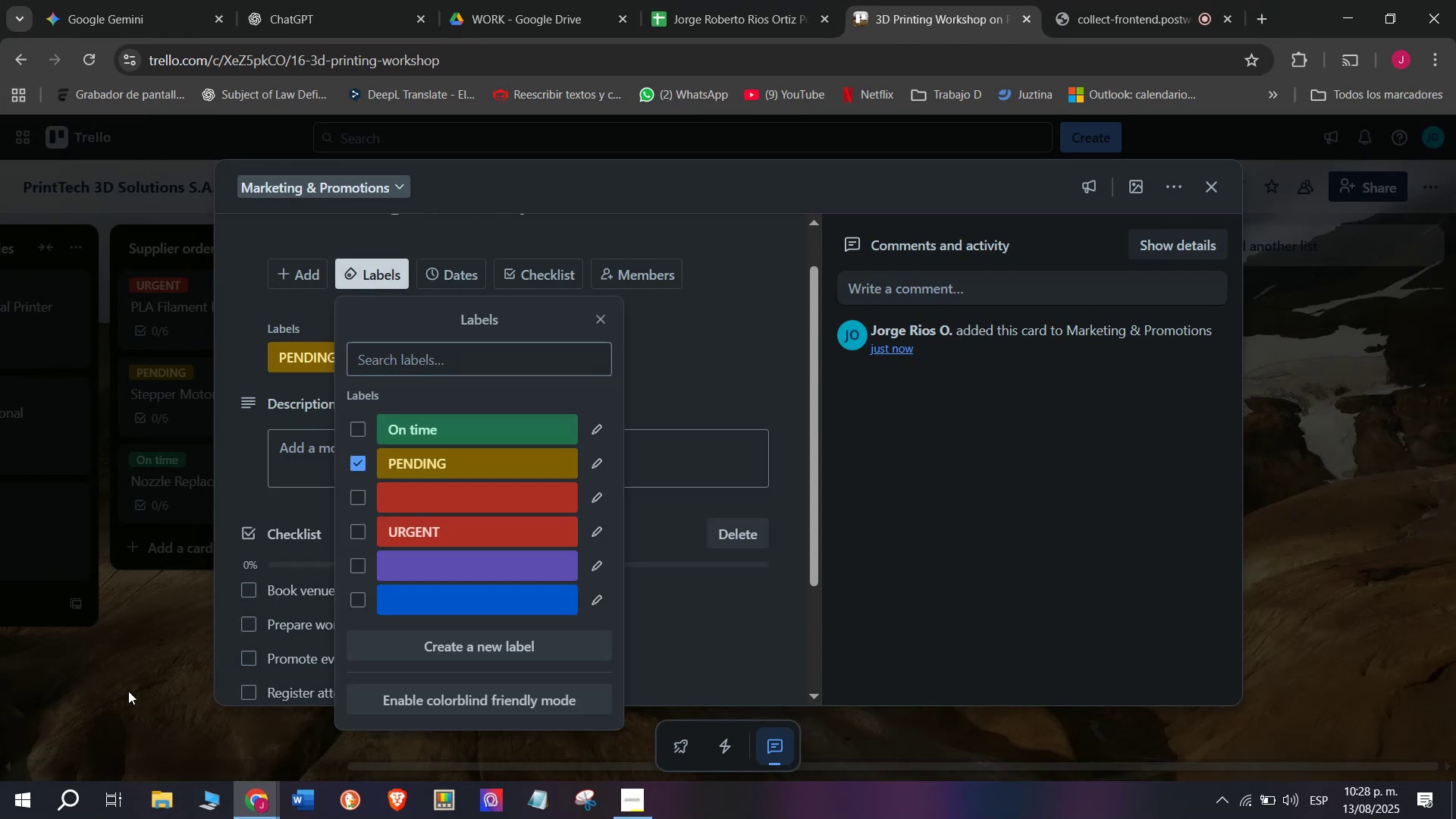 
double_click([126, 691])
 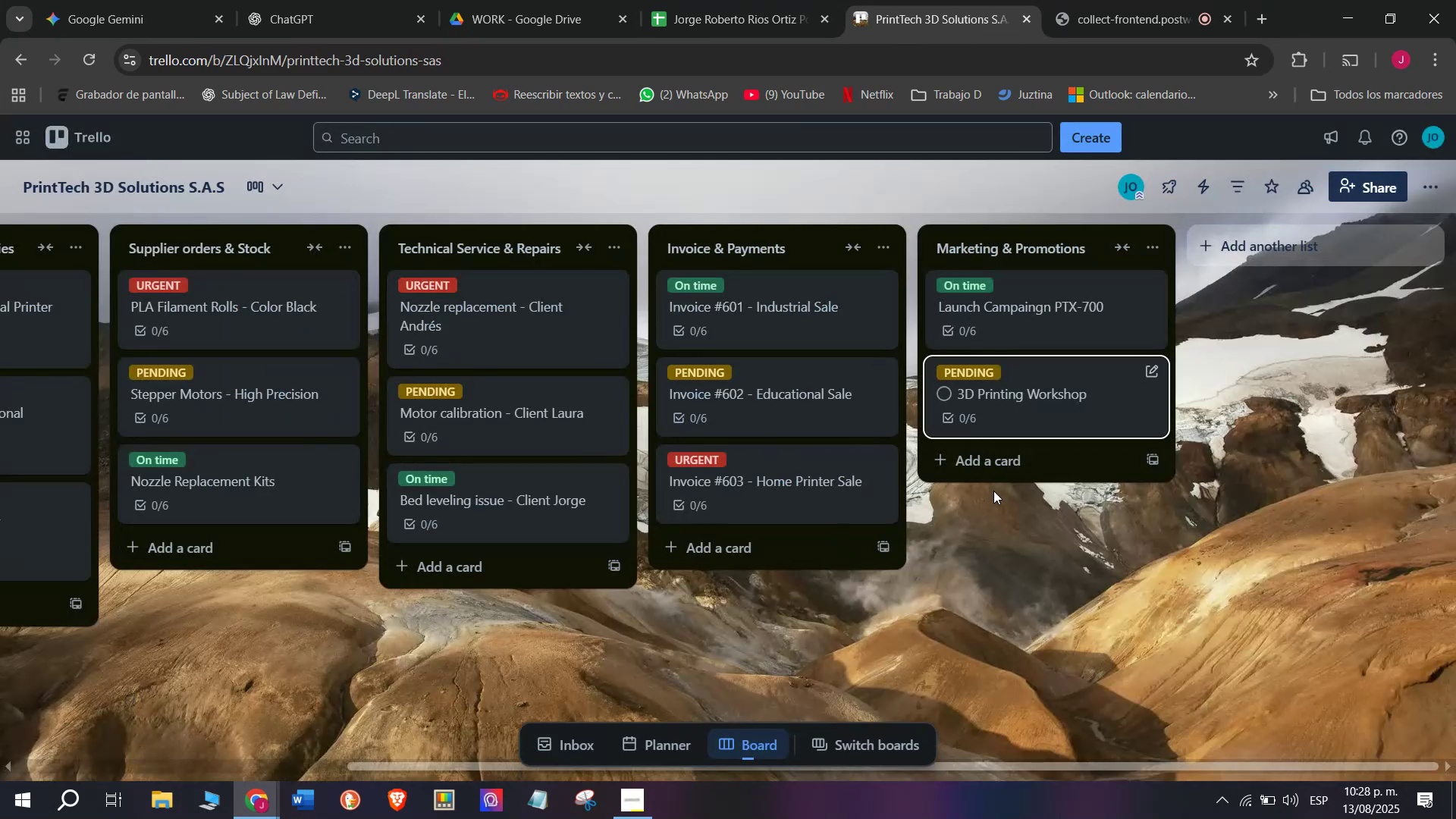 
left_click_drag(start_coordinate=[987, 468], to_coordinate=[987, 464])
 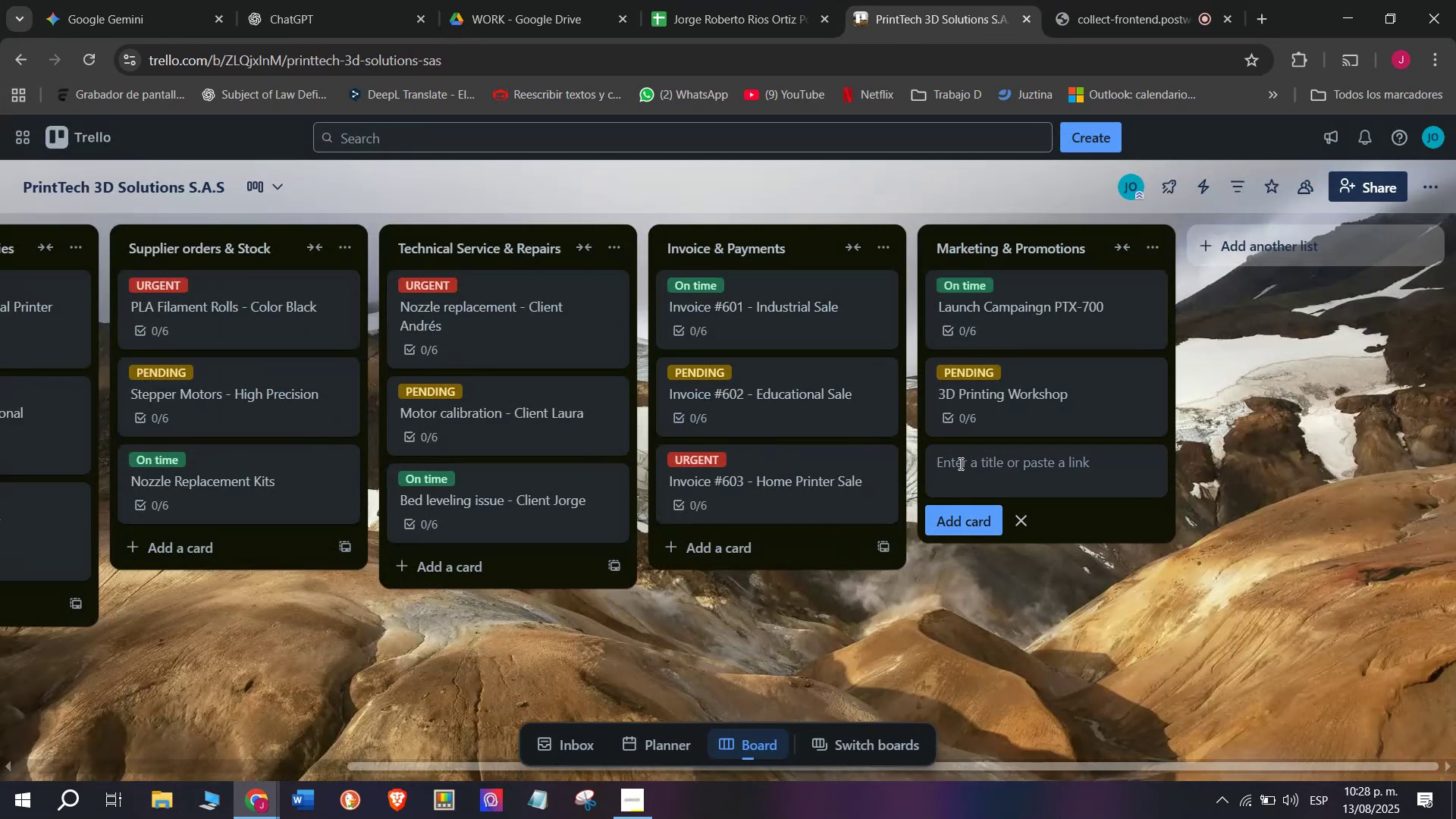 
wait(5.4)
 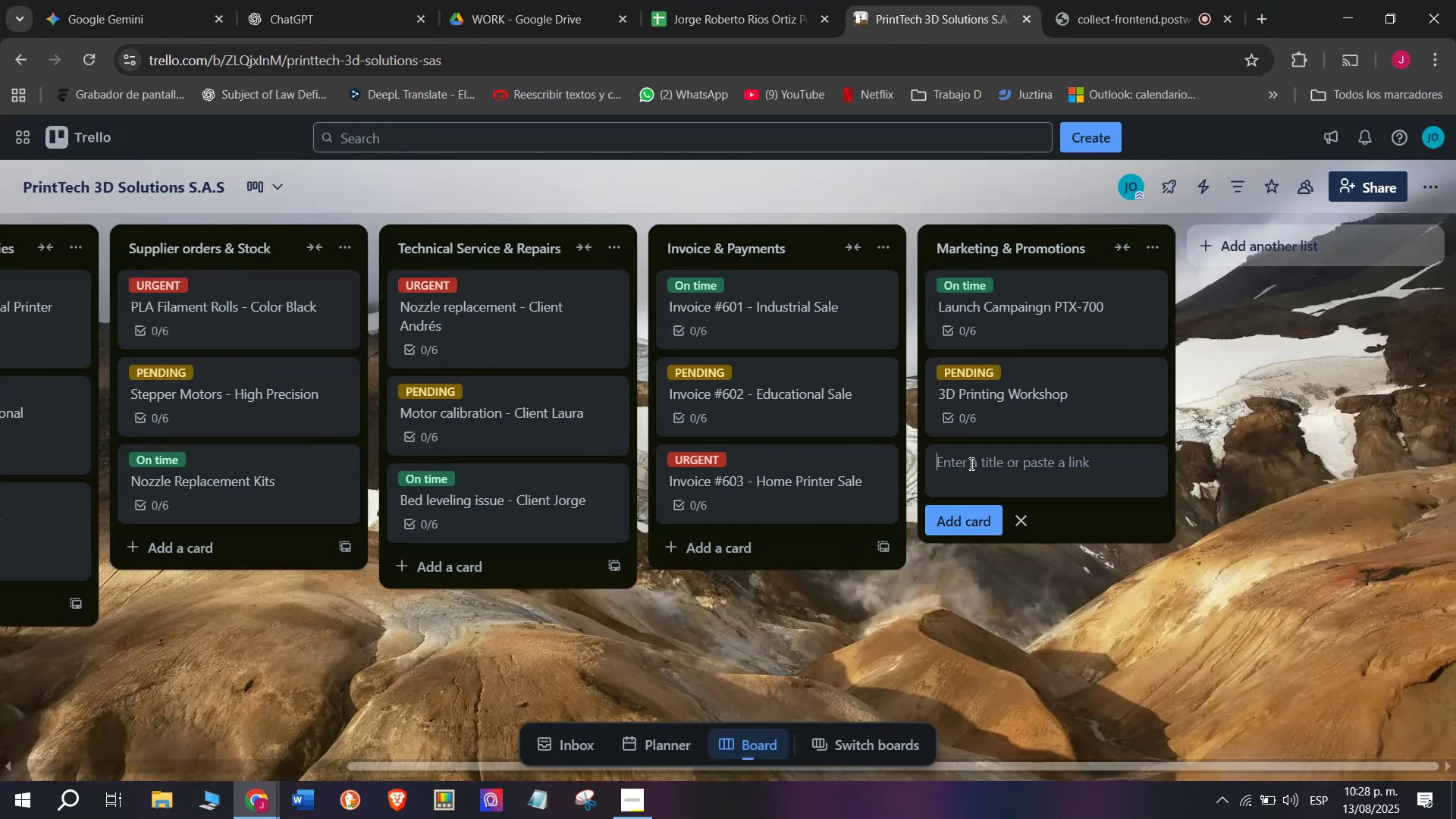 
type(Youtu)
 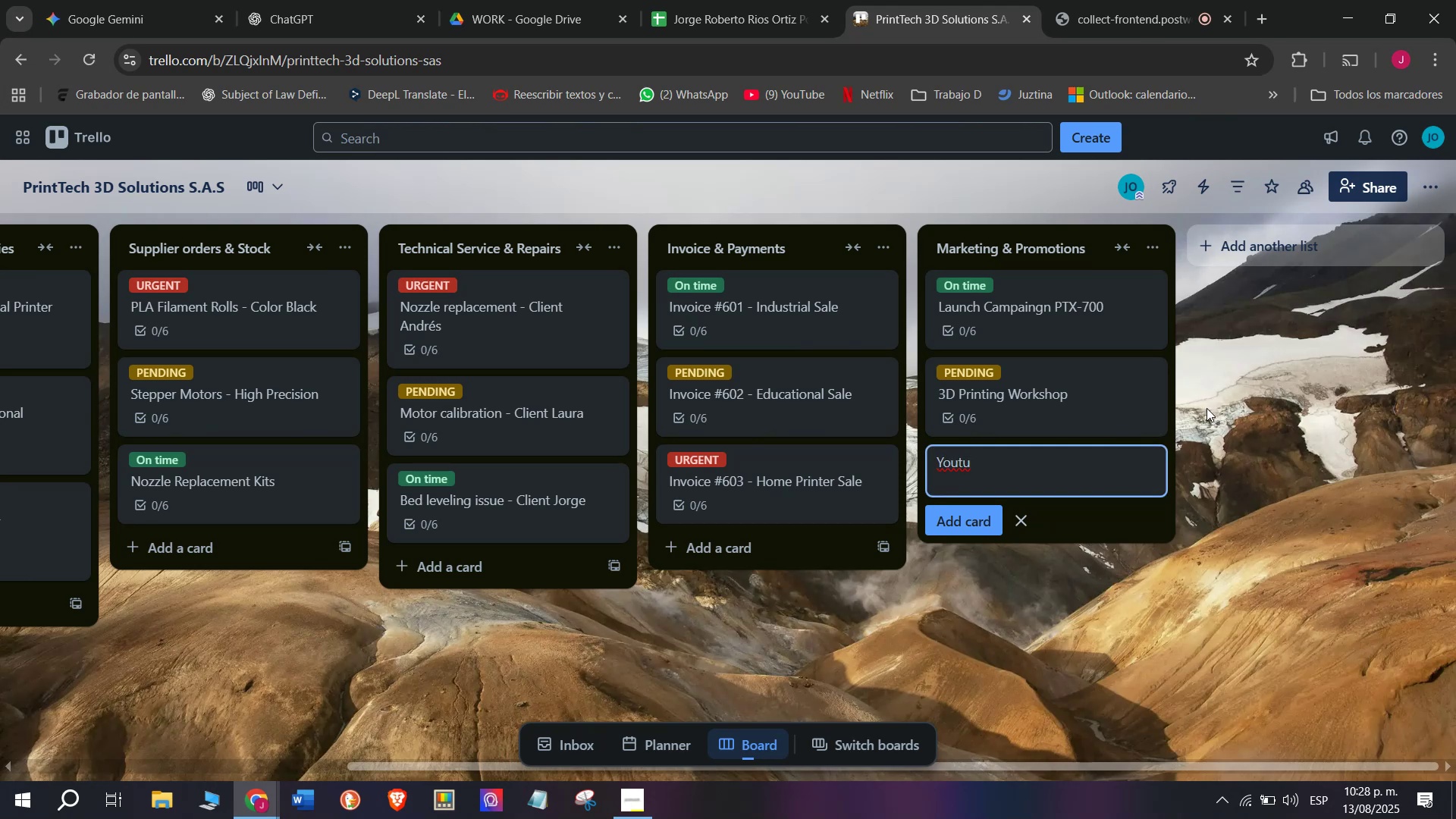 
wait(6.7)
 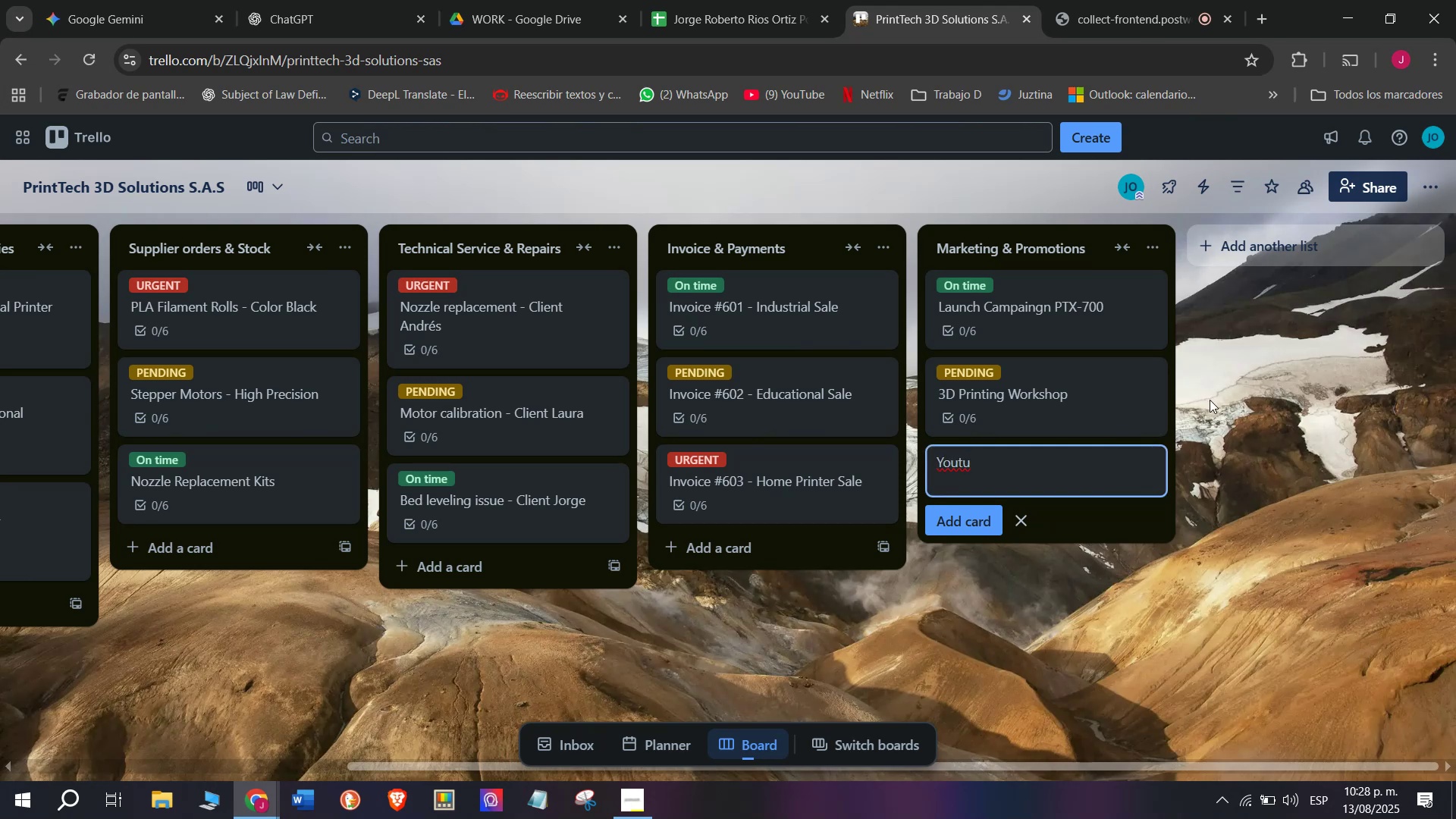 
key(Backspace)
key(Backspace)
type(Tube)
 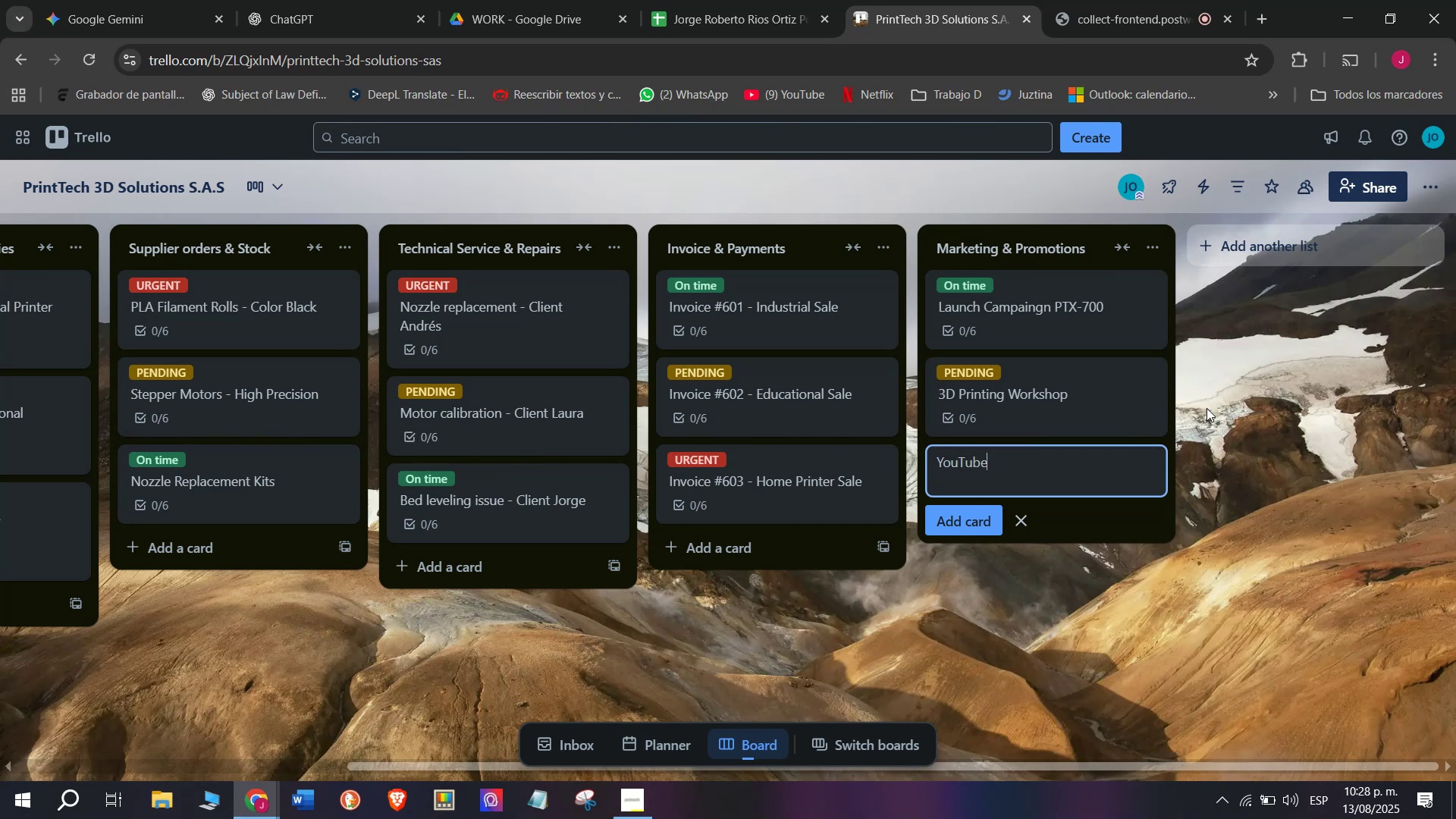 
key(Space)
 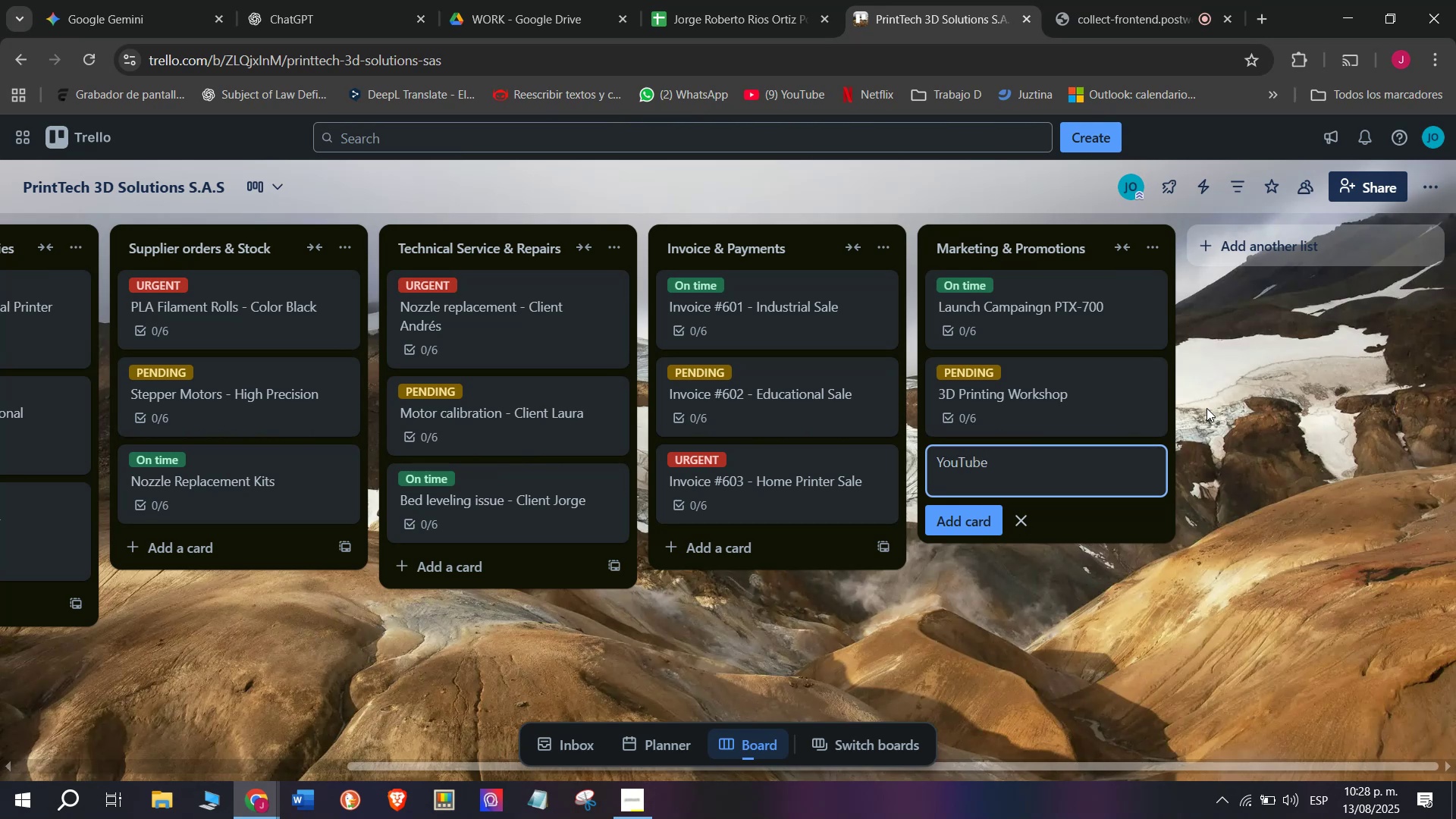 
type(Produ)
 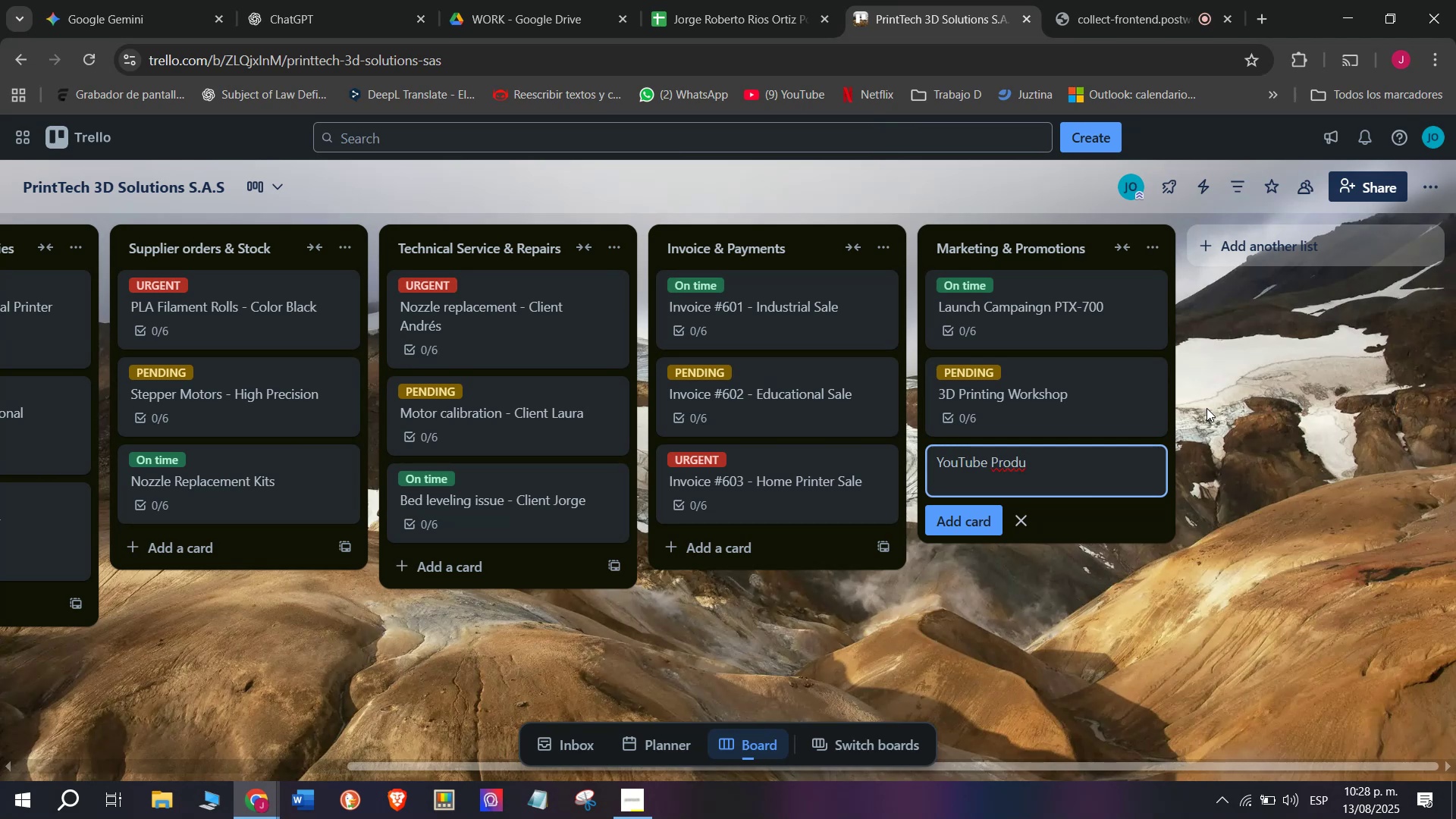 
wait(6.99)
 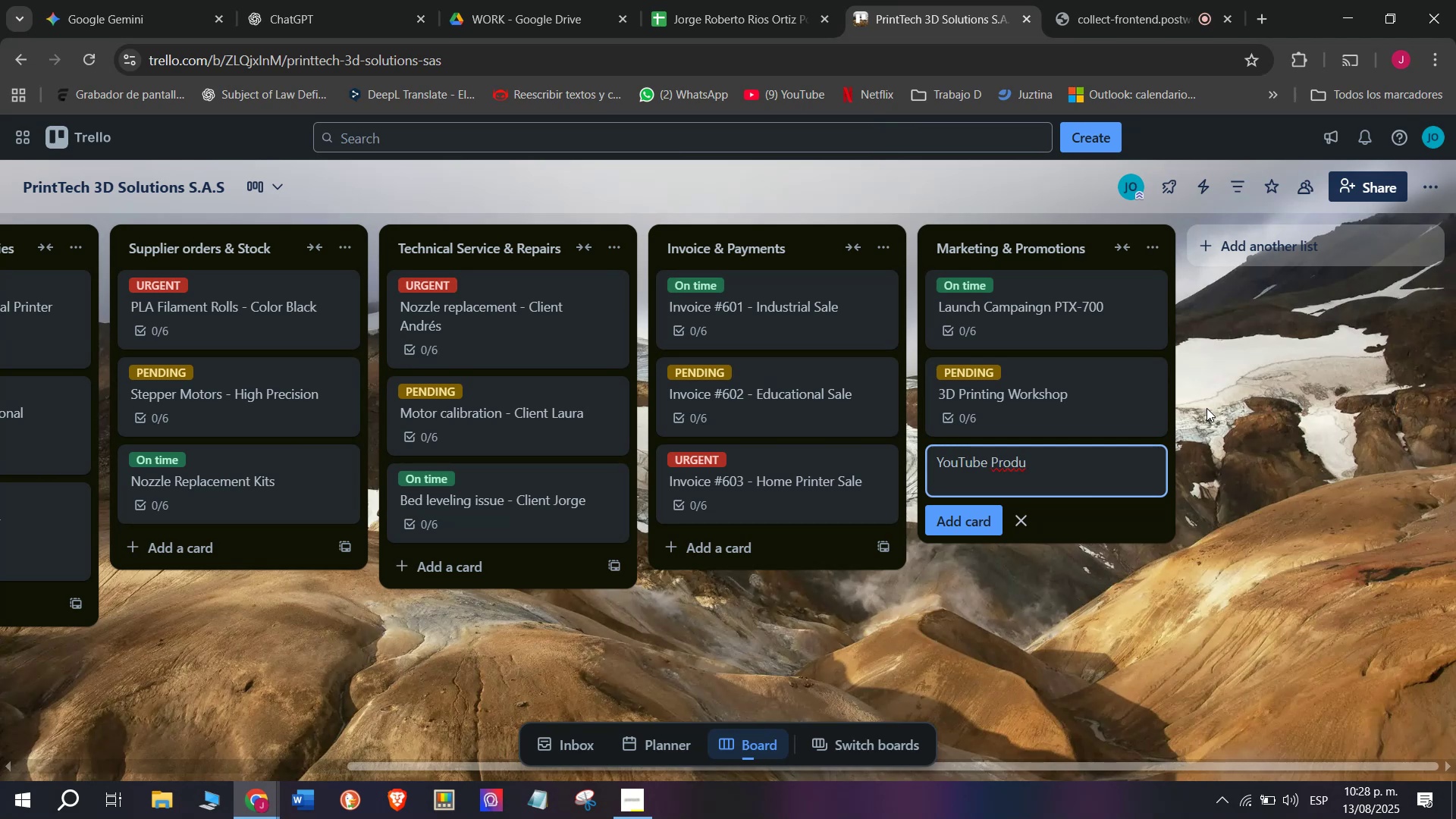 
type(ct)
 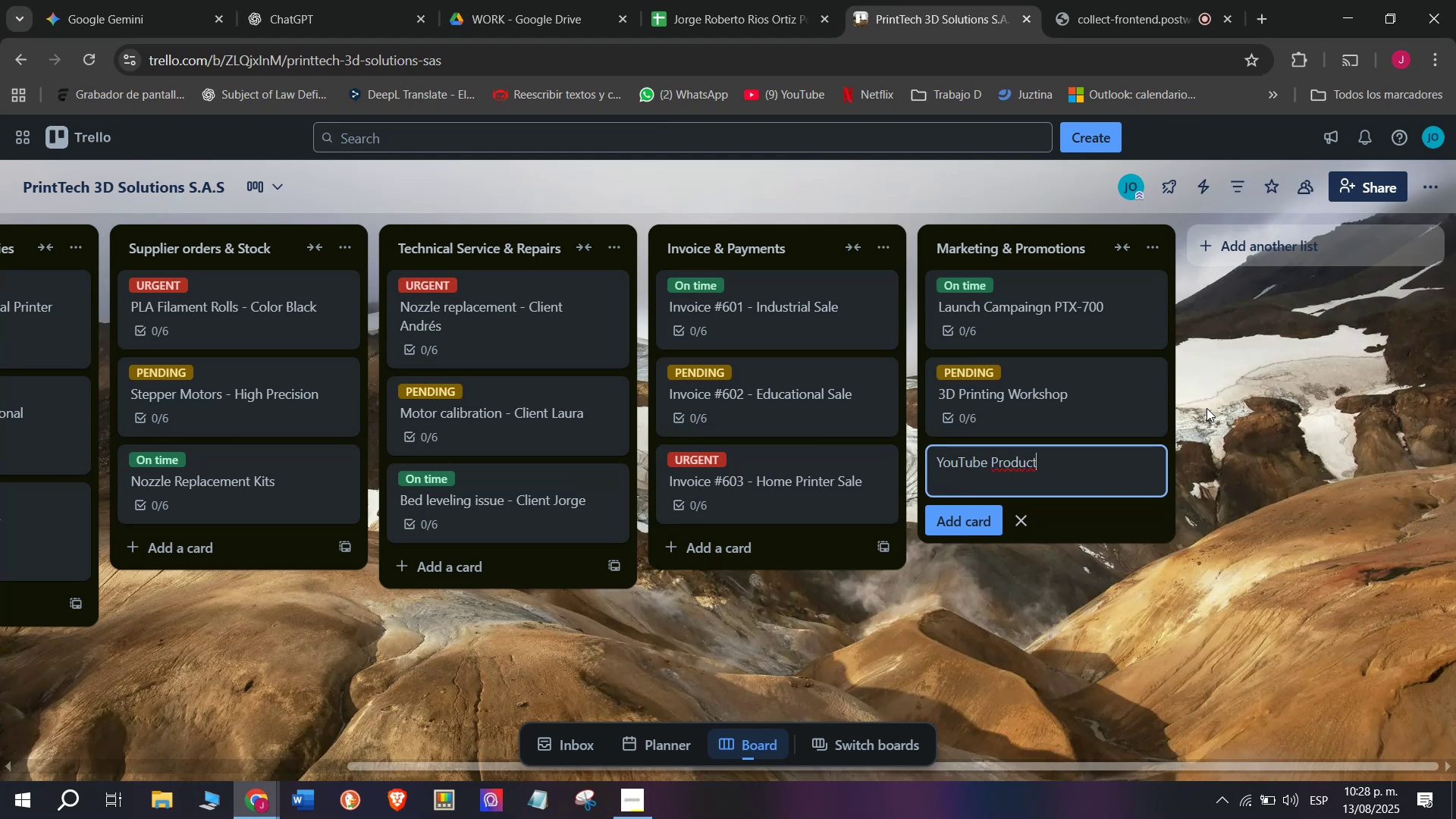 
wait(8.5)
 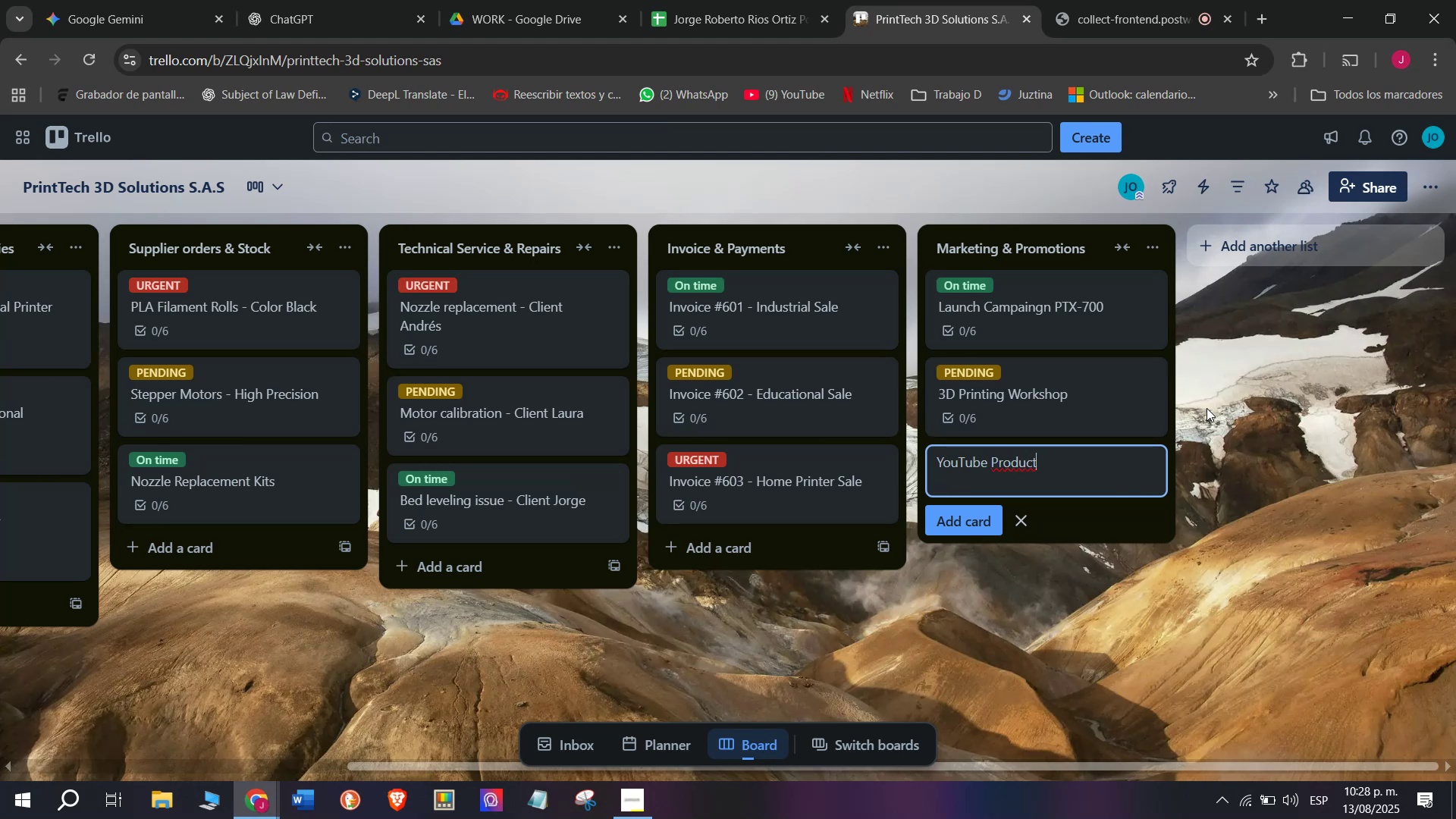 
key(Space)
 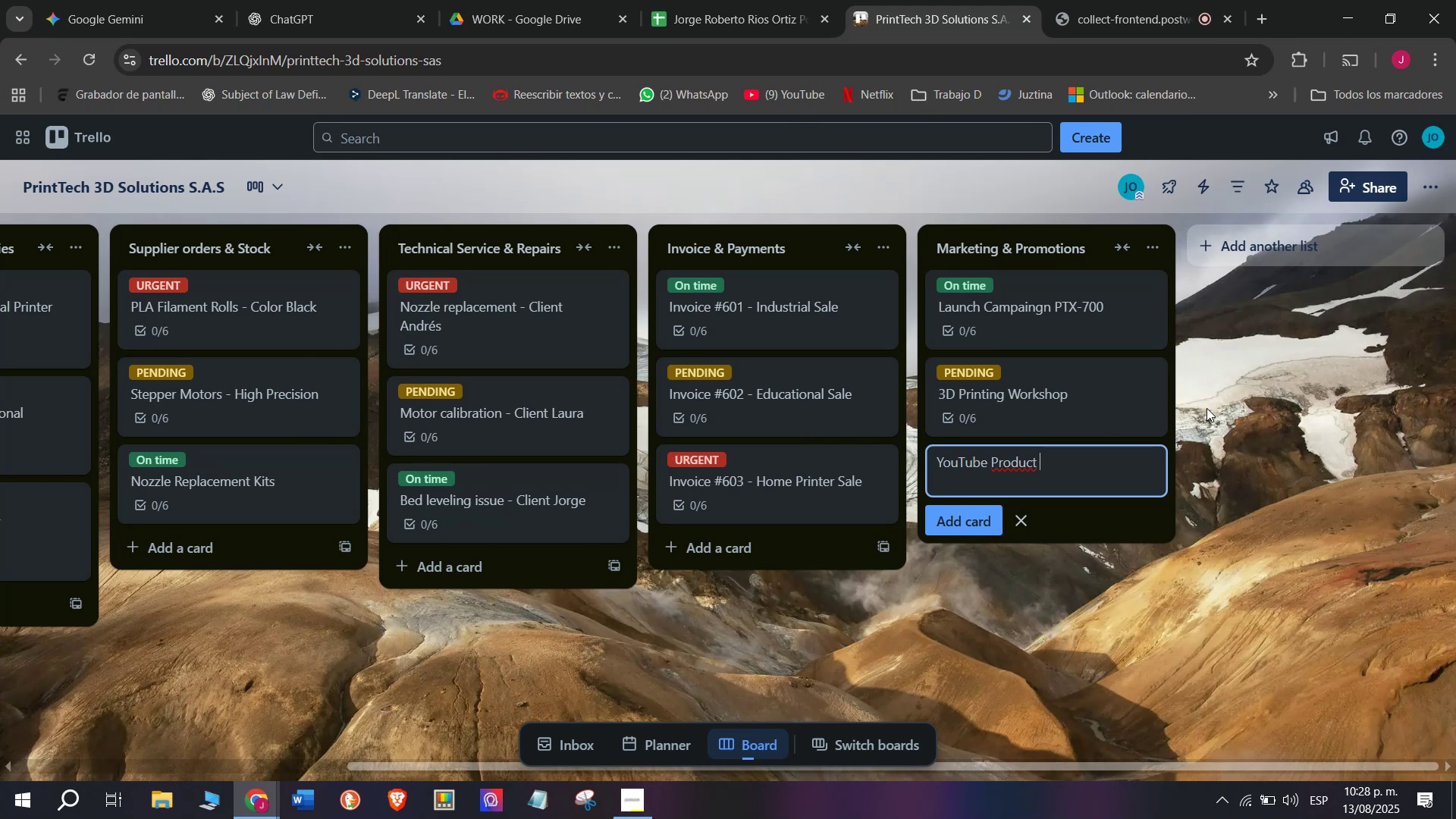 
type(Review)
 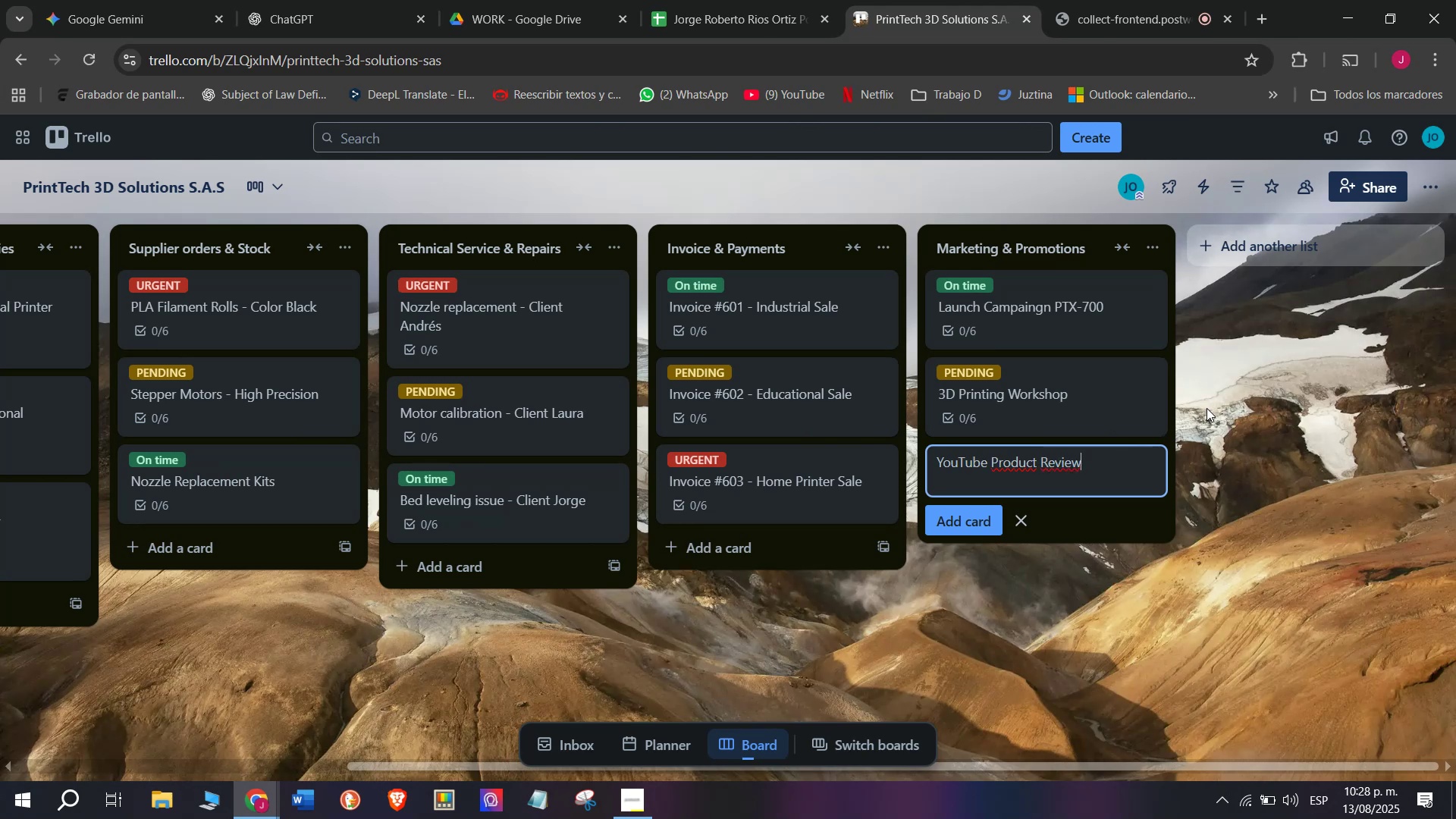 
key(Enter)
 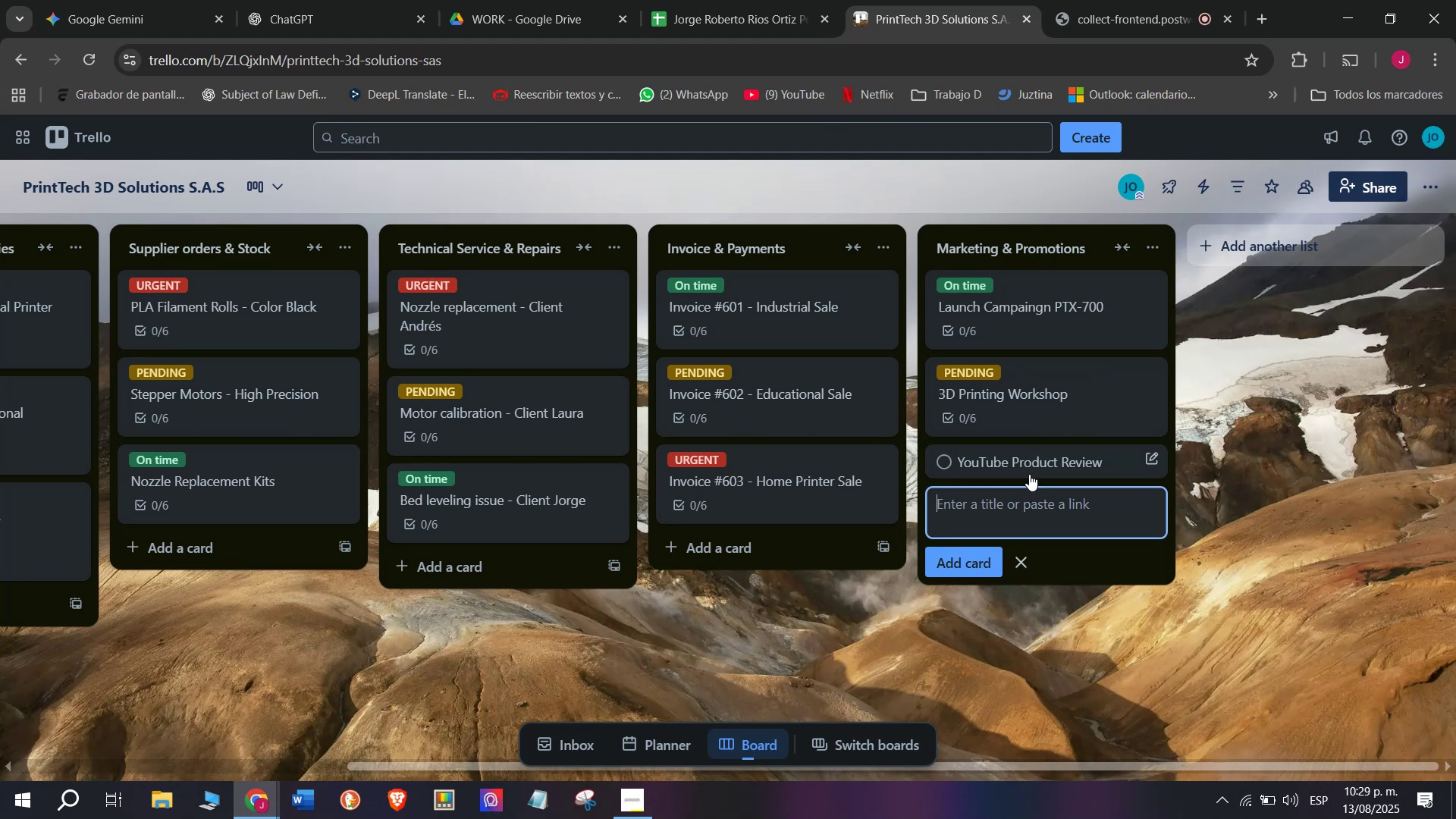 
wait(6.09)
 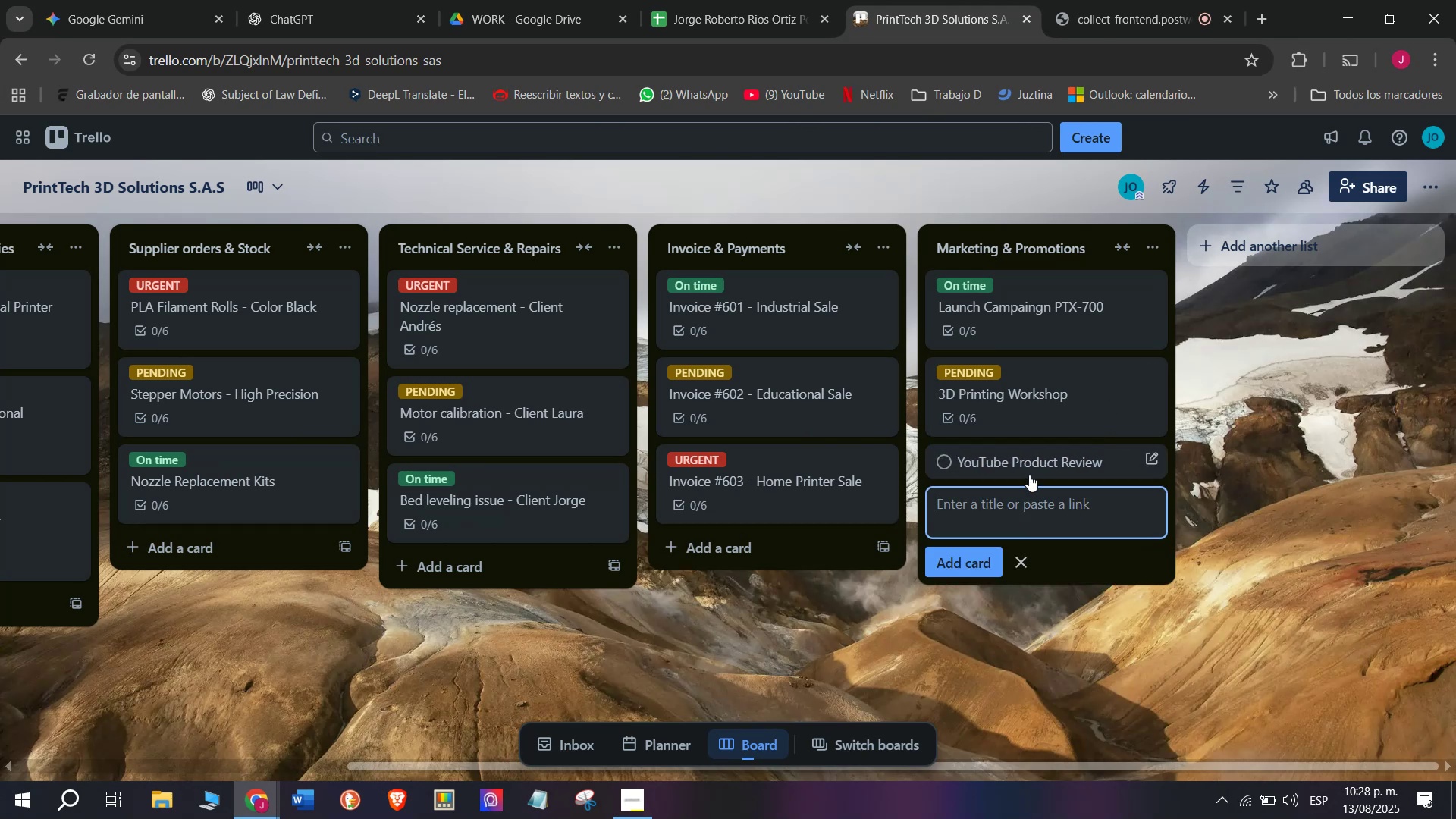 
left_click([1029, 462])
 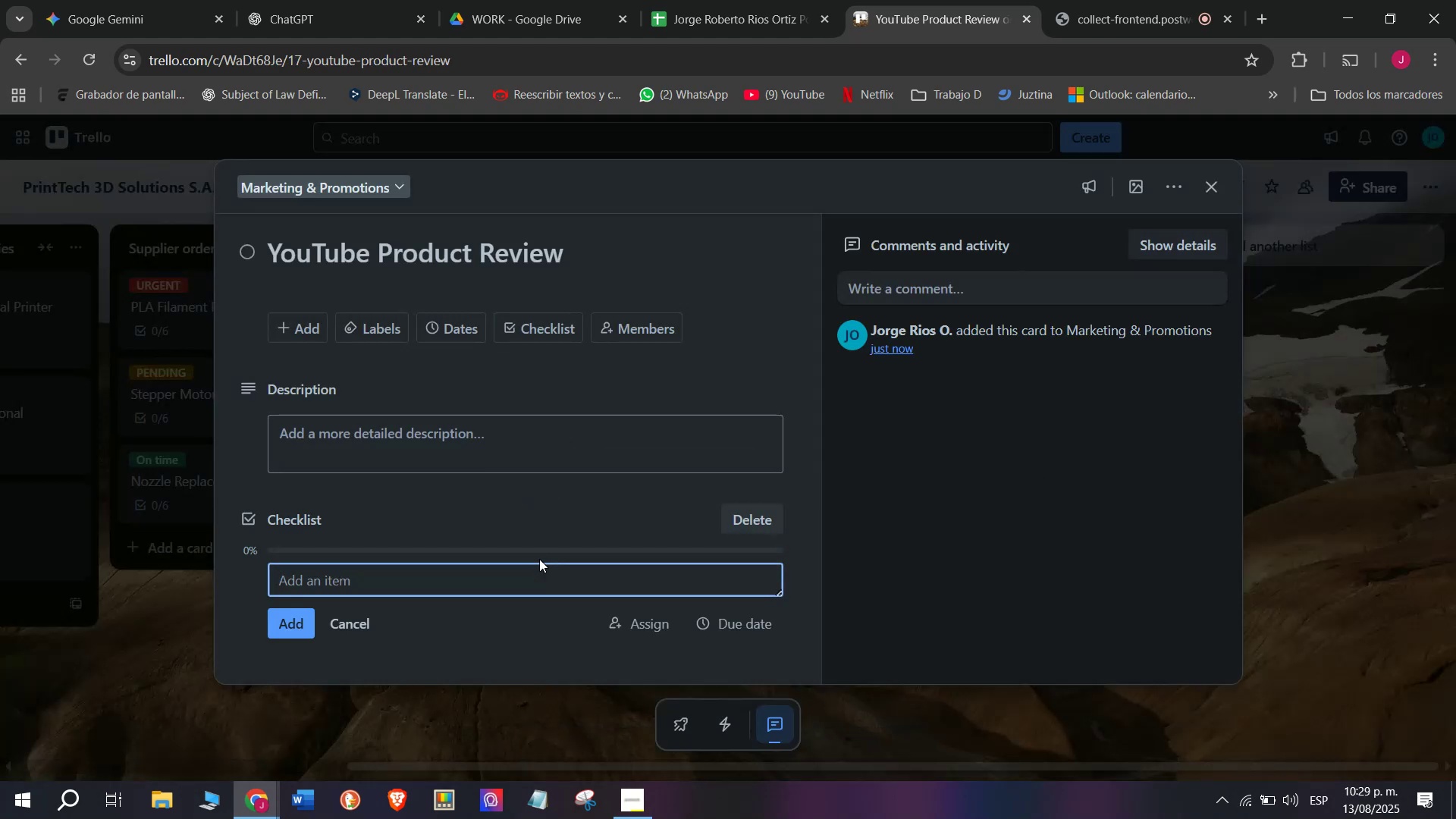 
wait(8.03)
 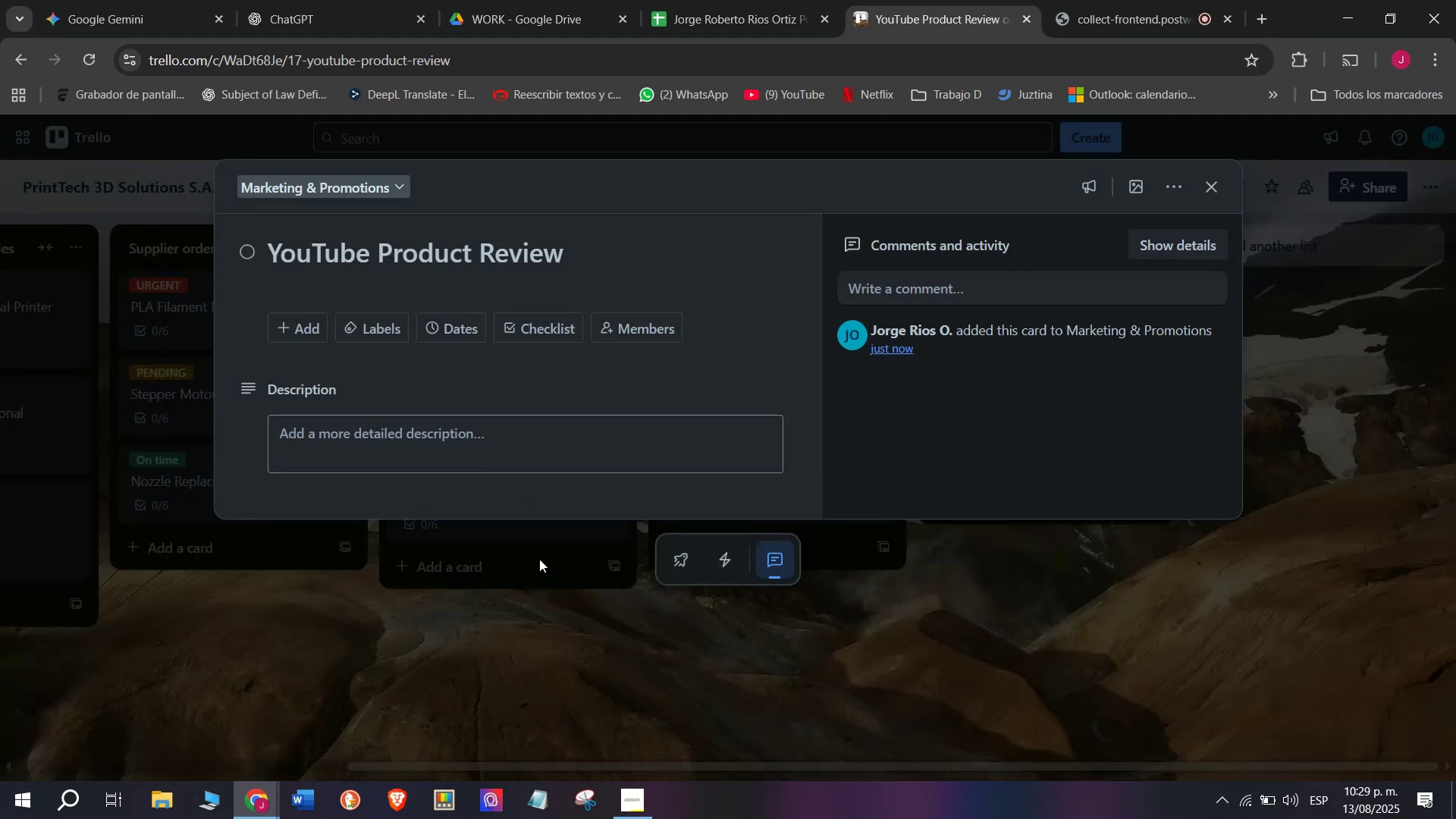 
type(Contac)
 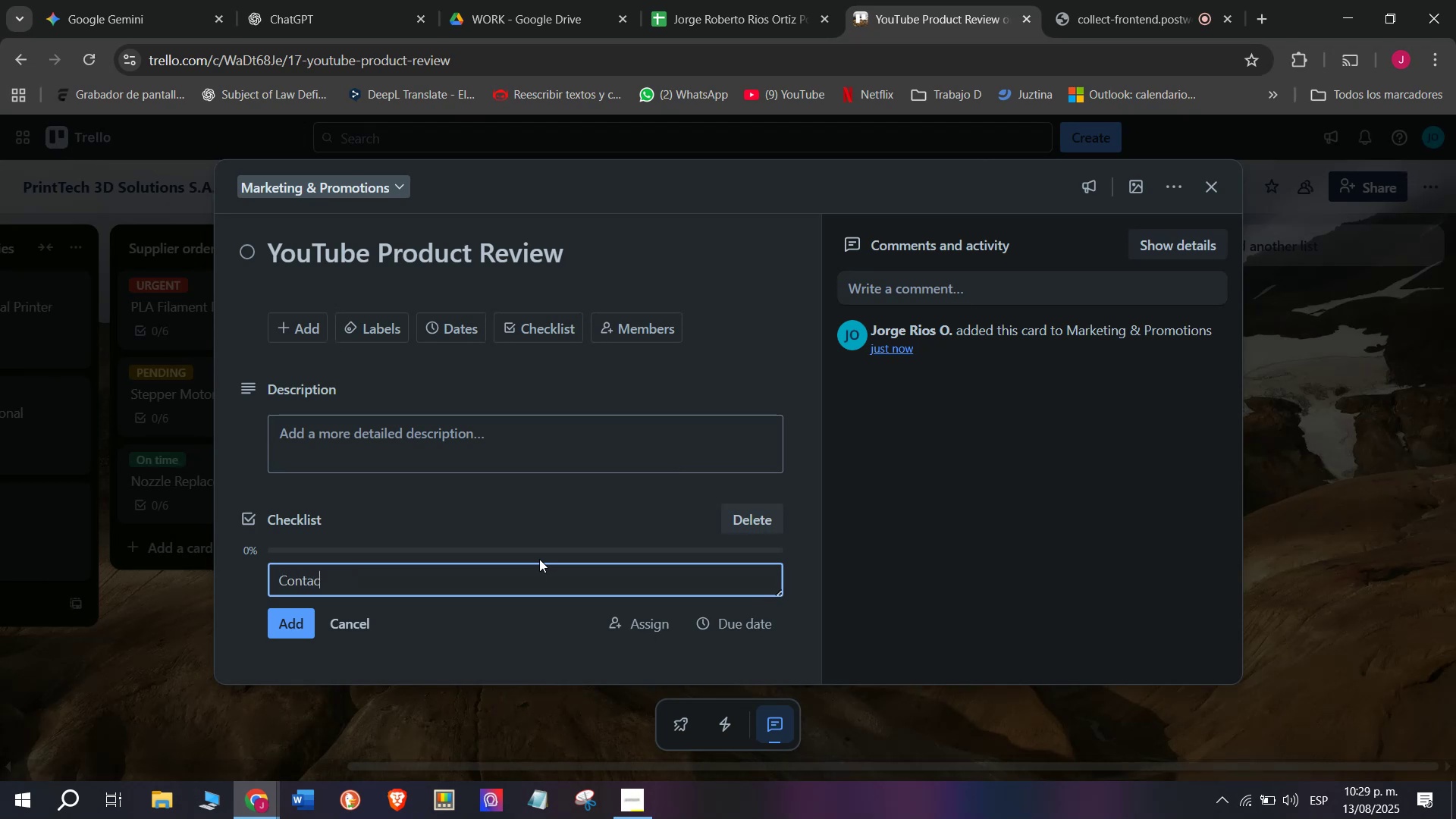 
type( te)
 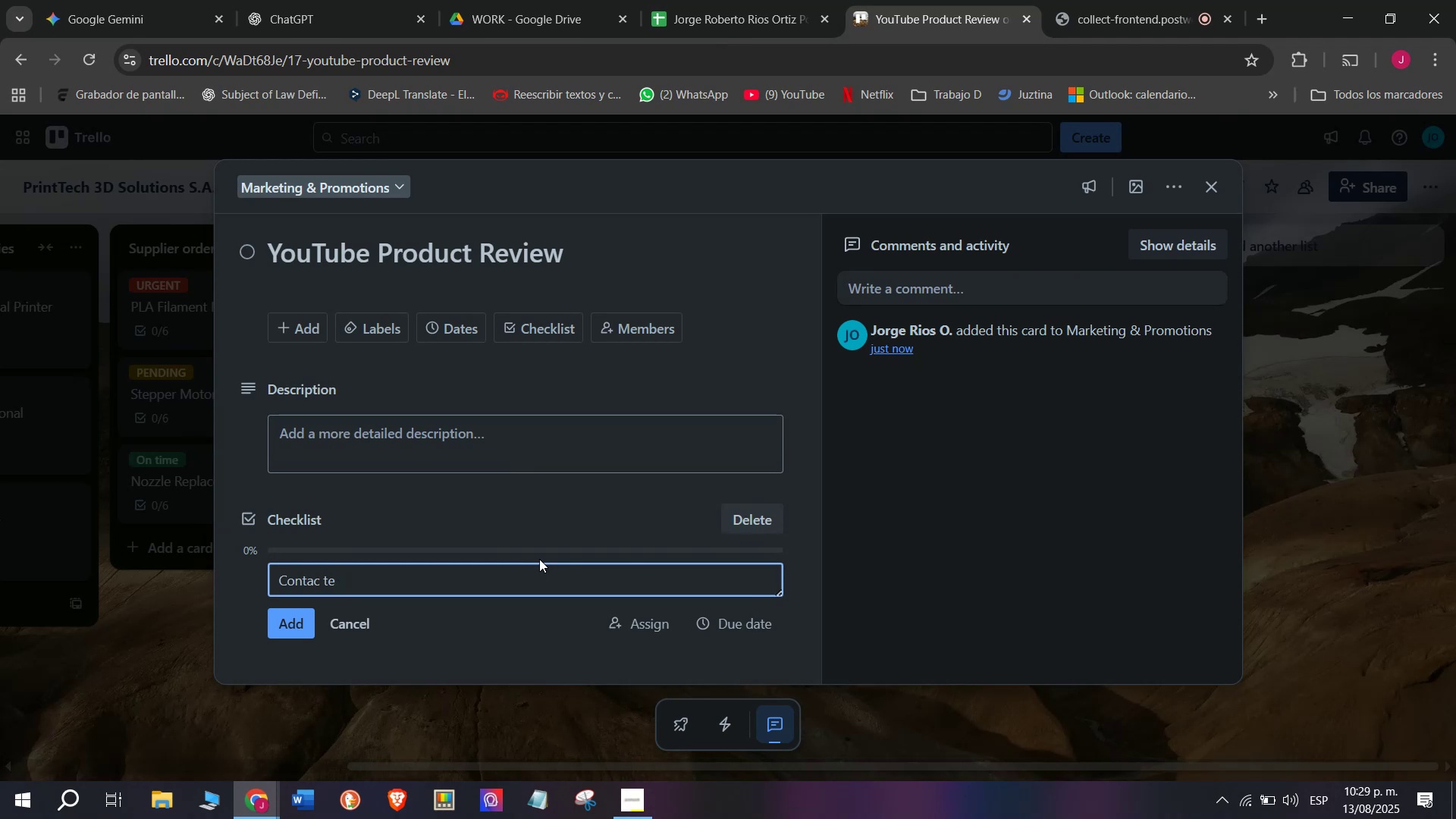 
type(ch )
 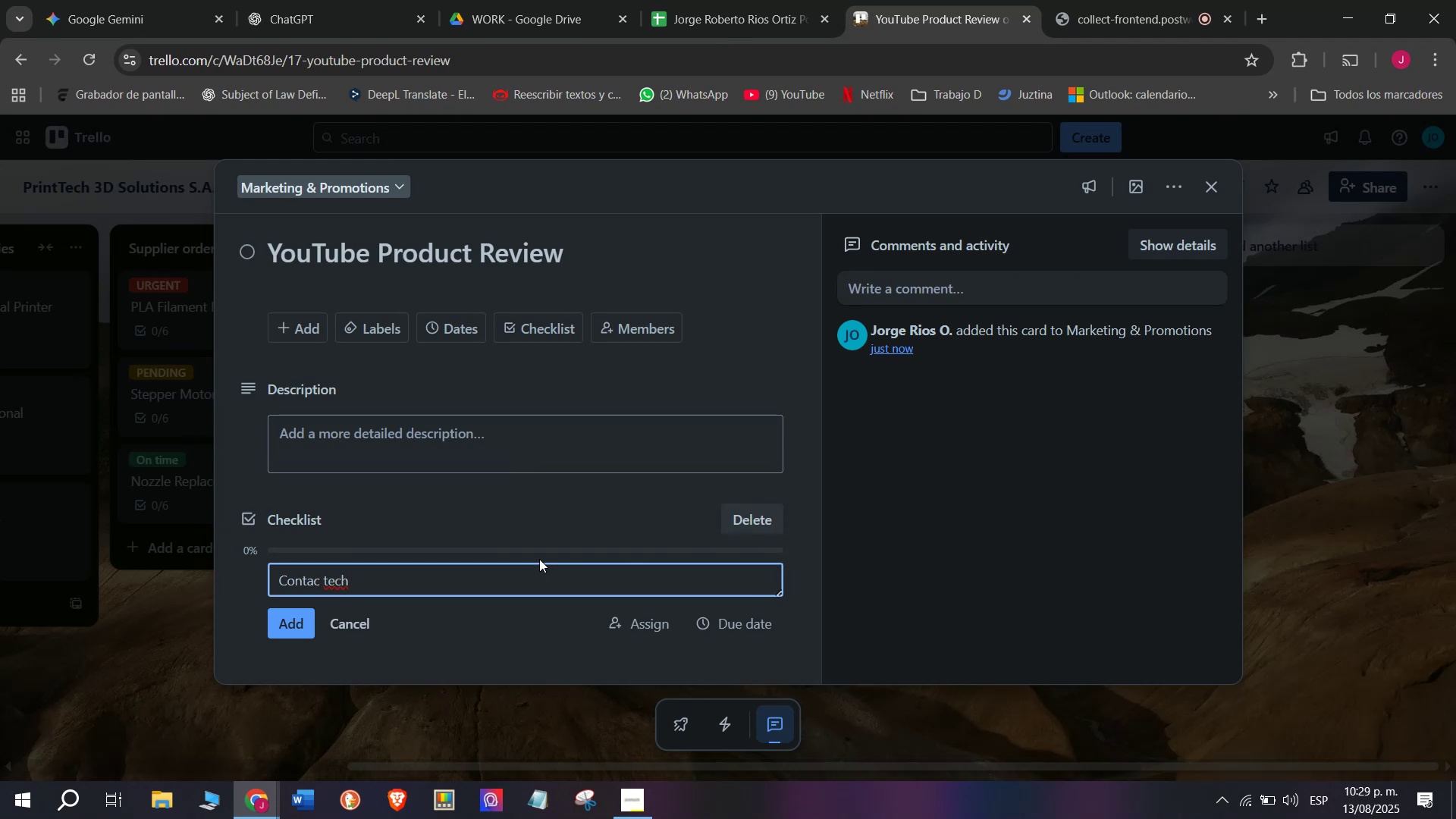 
type(review )
 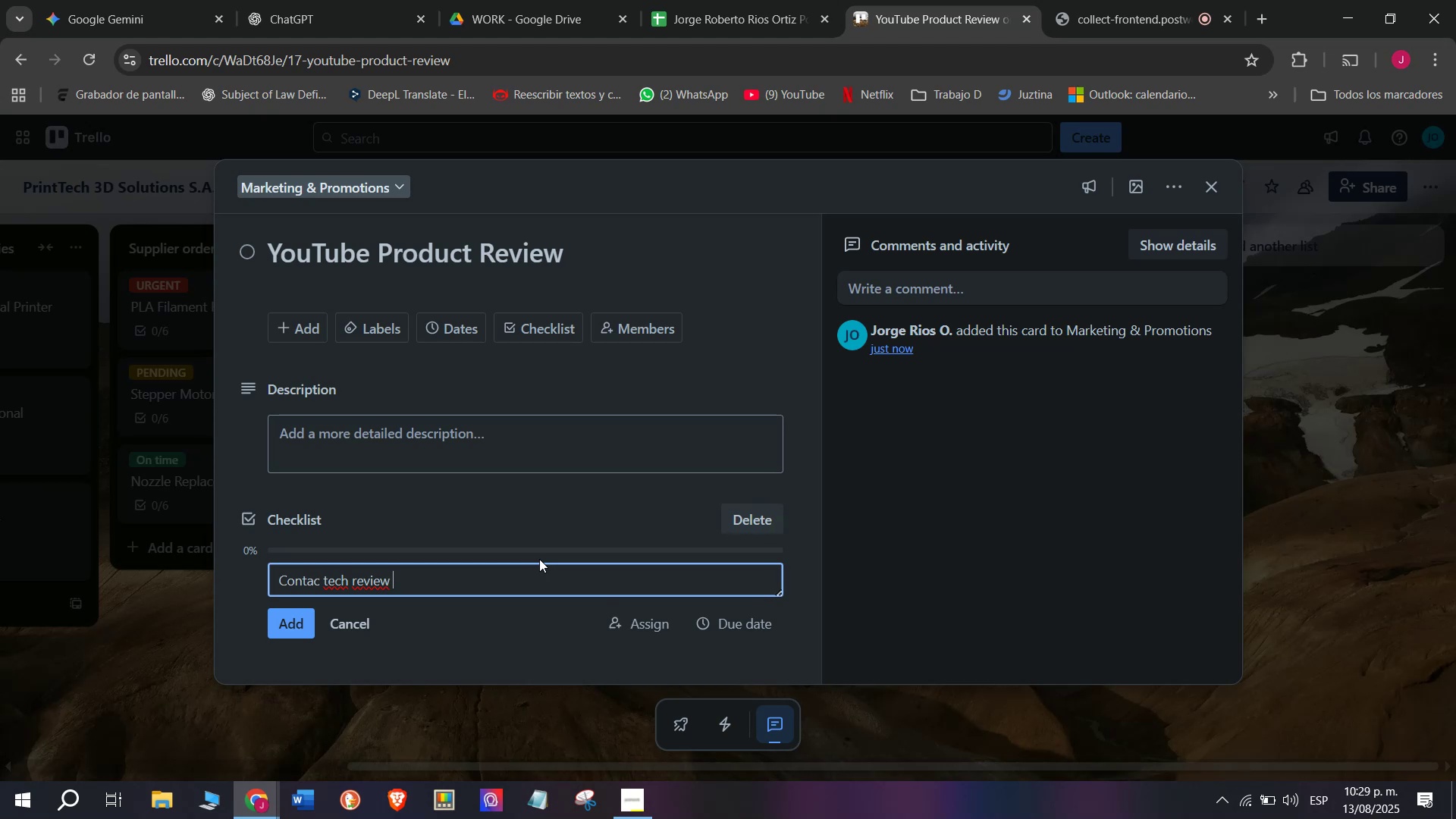 
wait(7.56)
 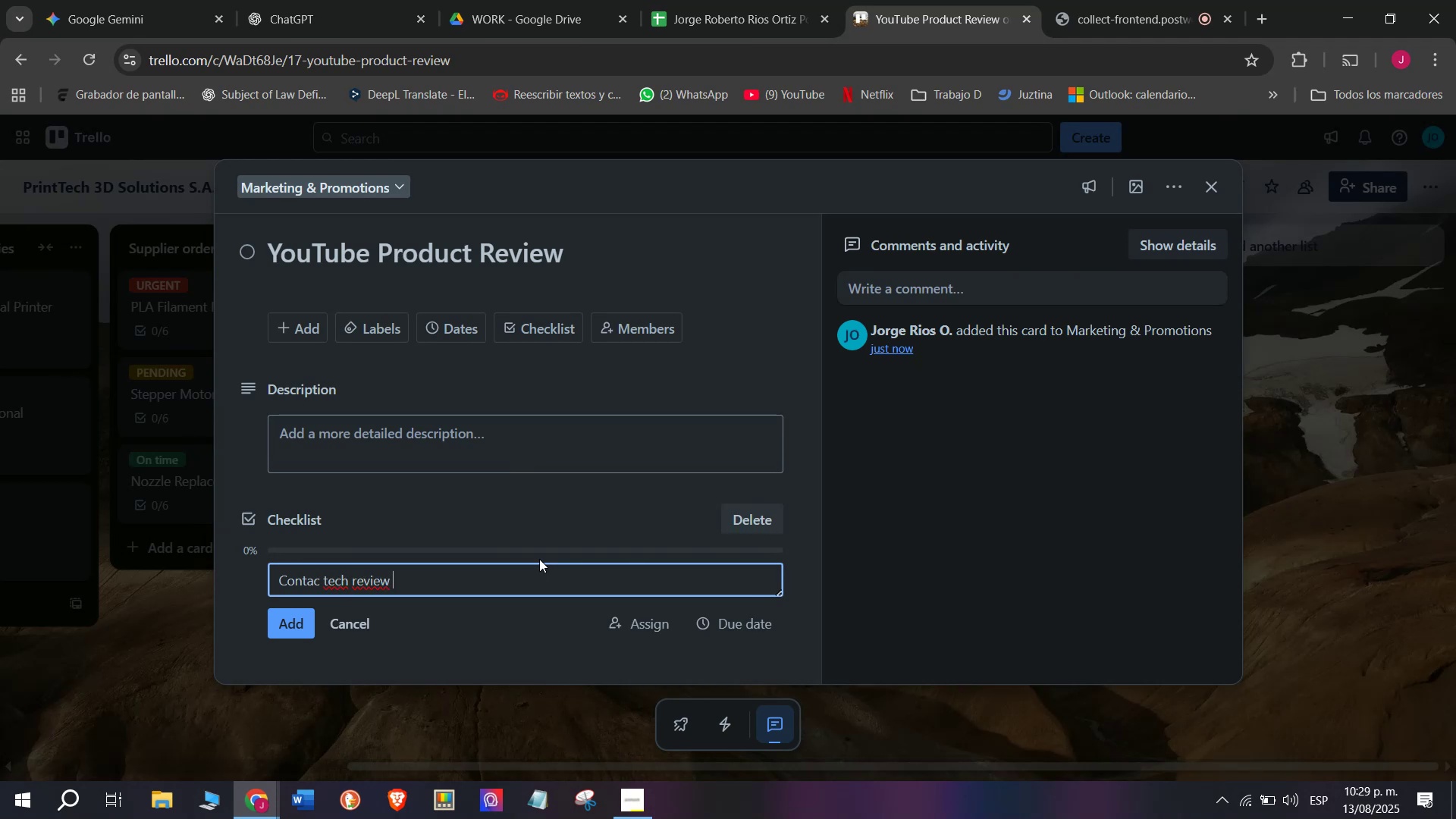 
key(Backspace)
type(er)
 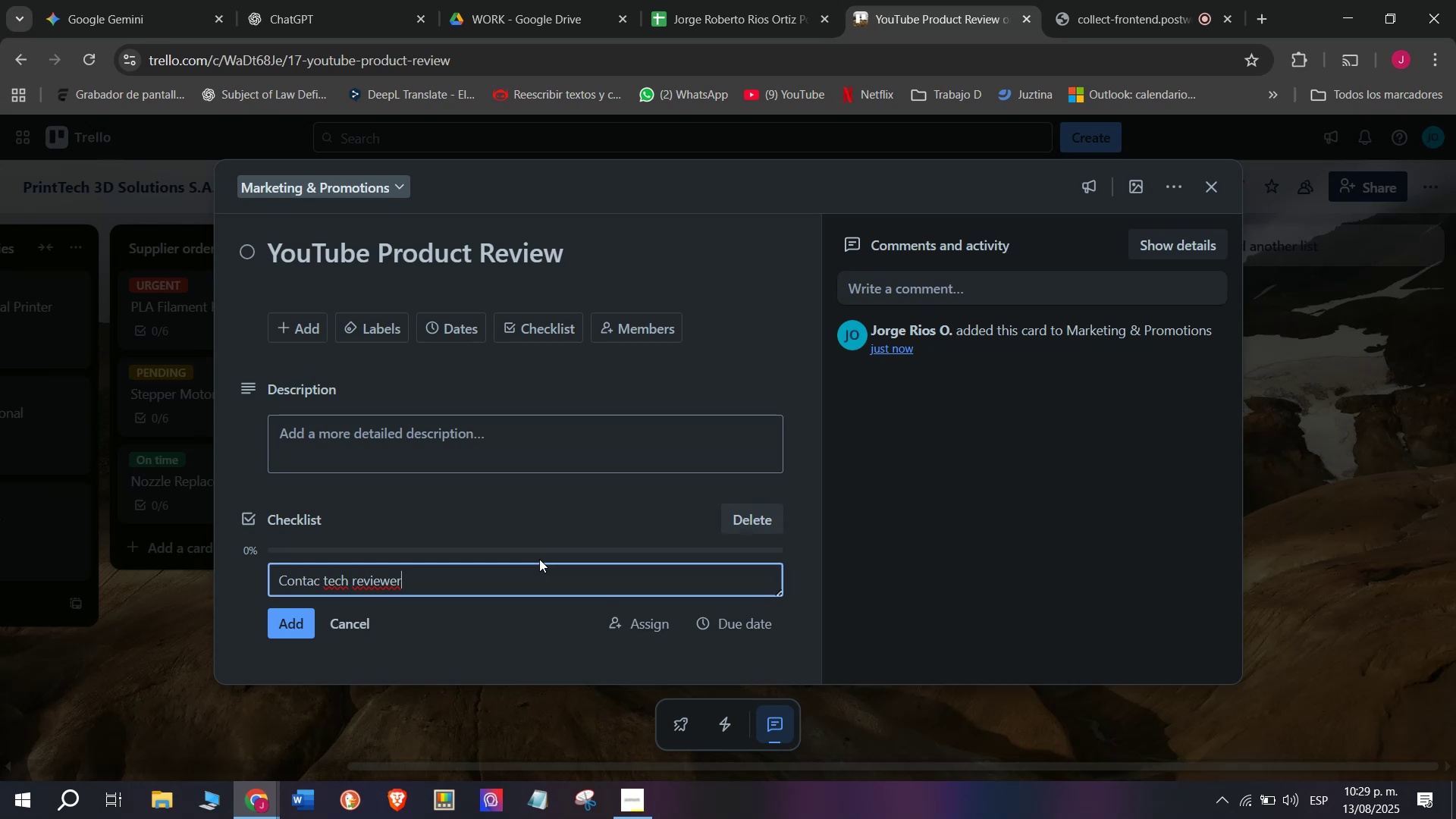 
wait(7.69)
 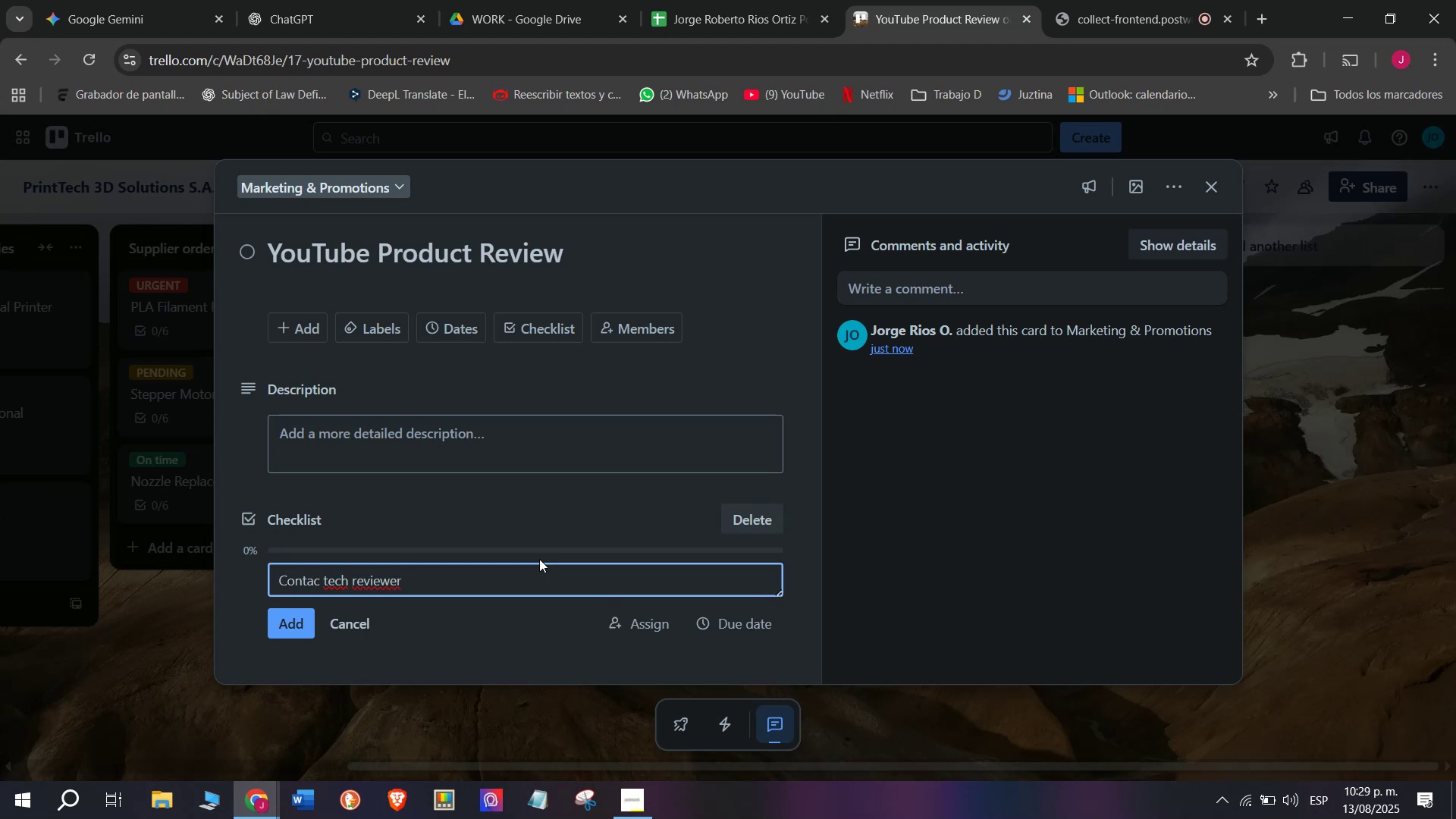 
key(Enter)
 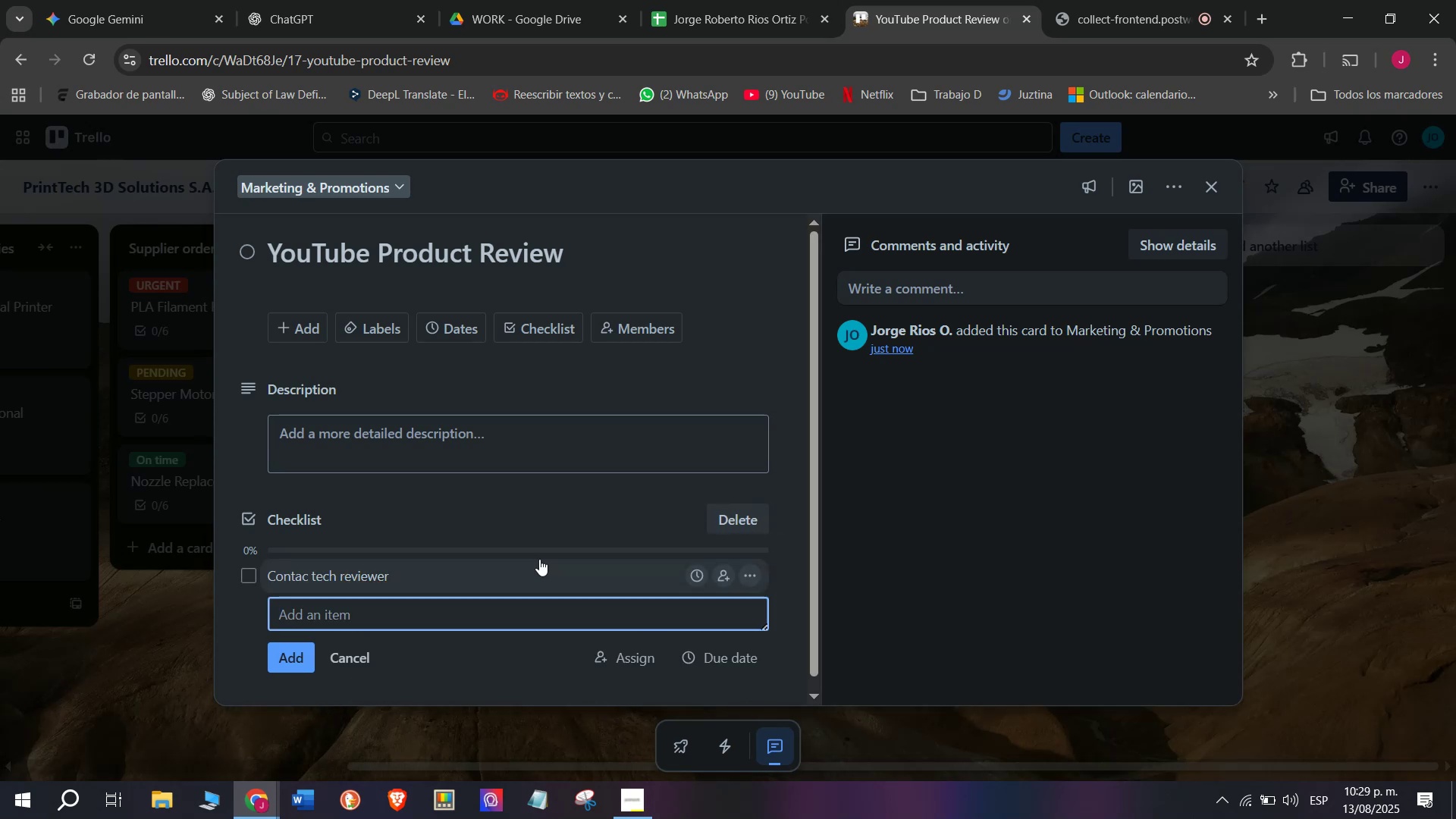 
type(Sg)
key(Backspace)
type(hip demo)
 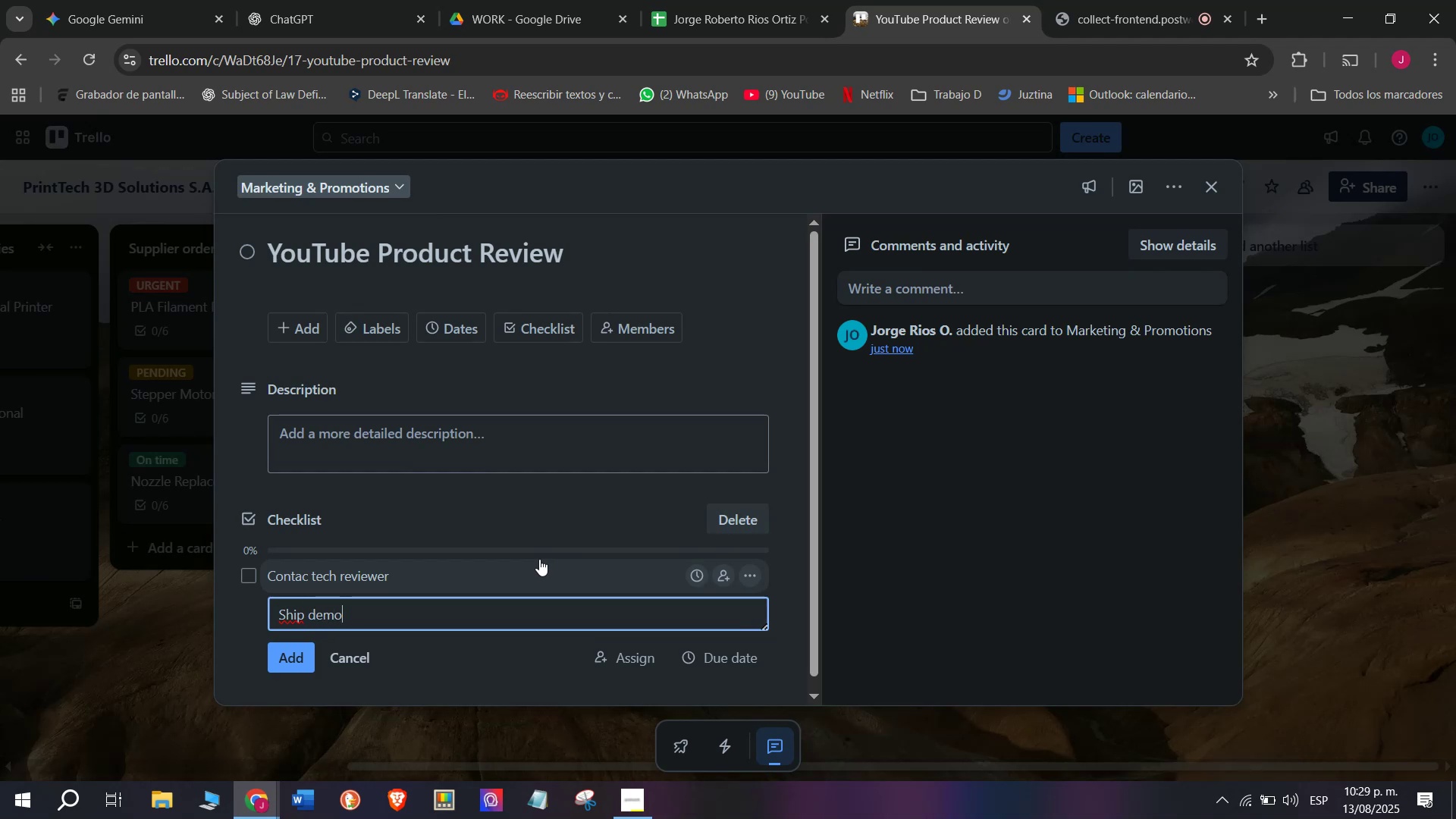 
type( unit )
 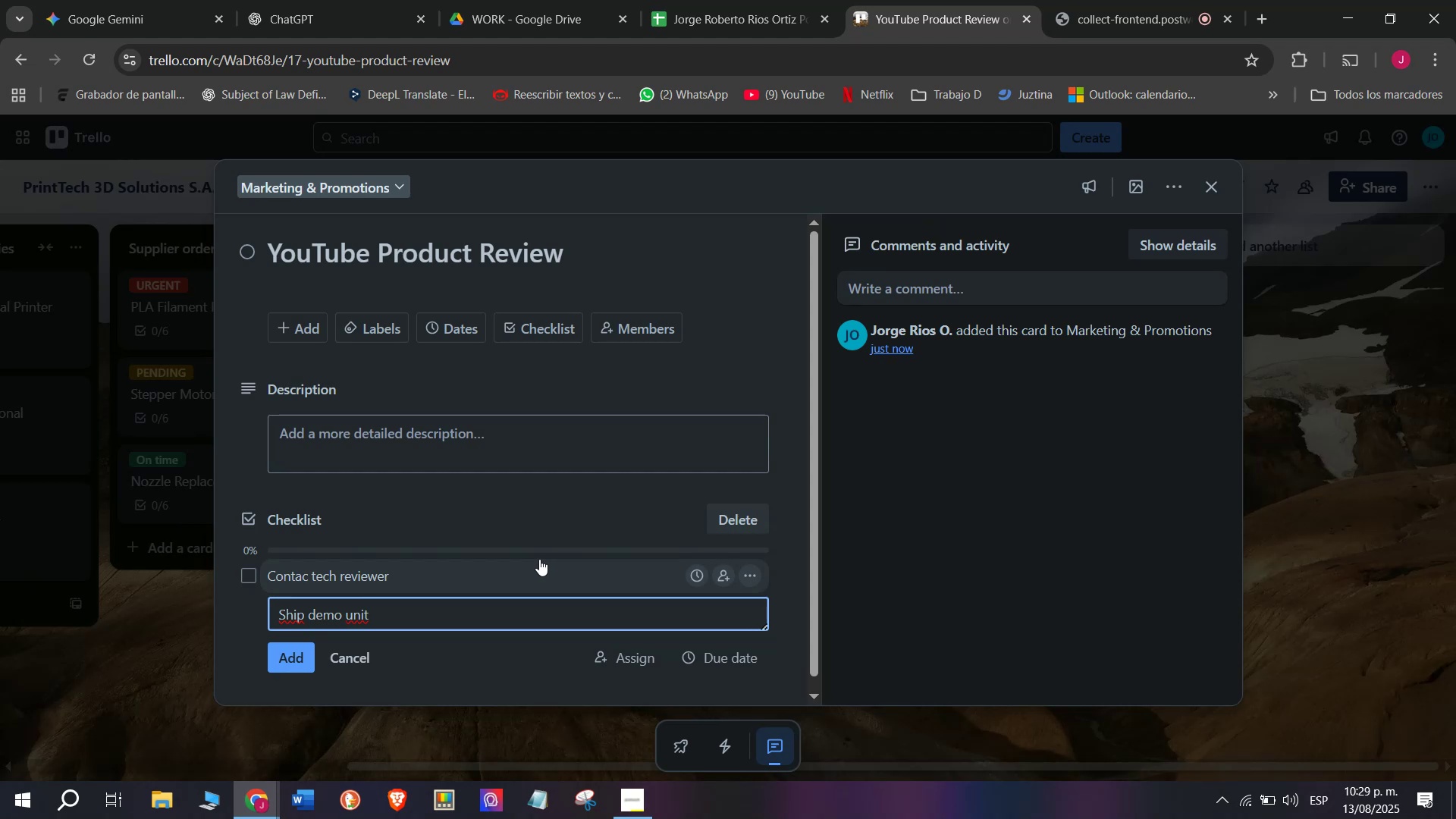 
key(Enter)
 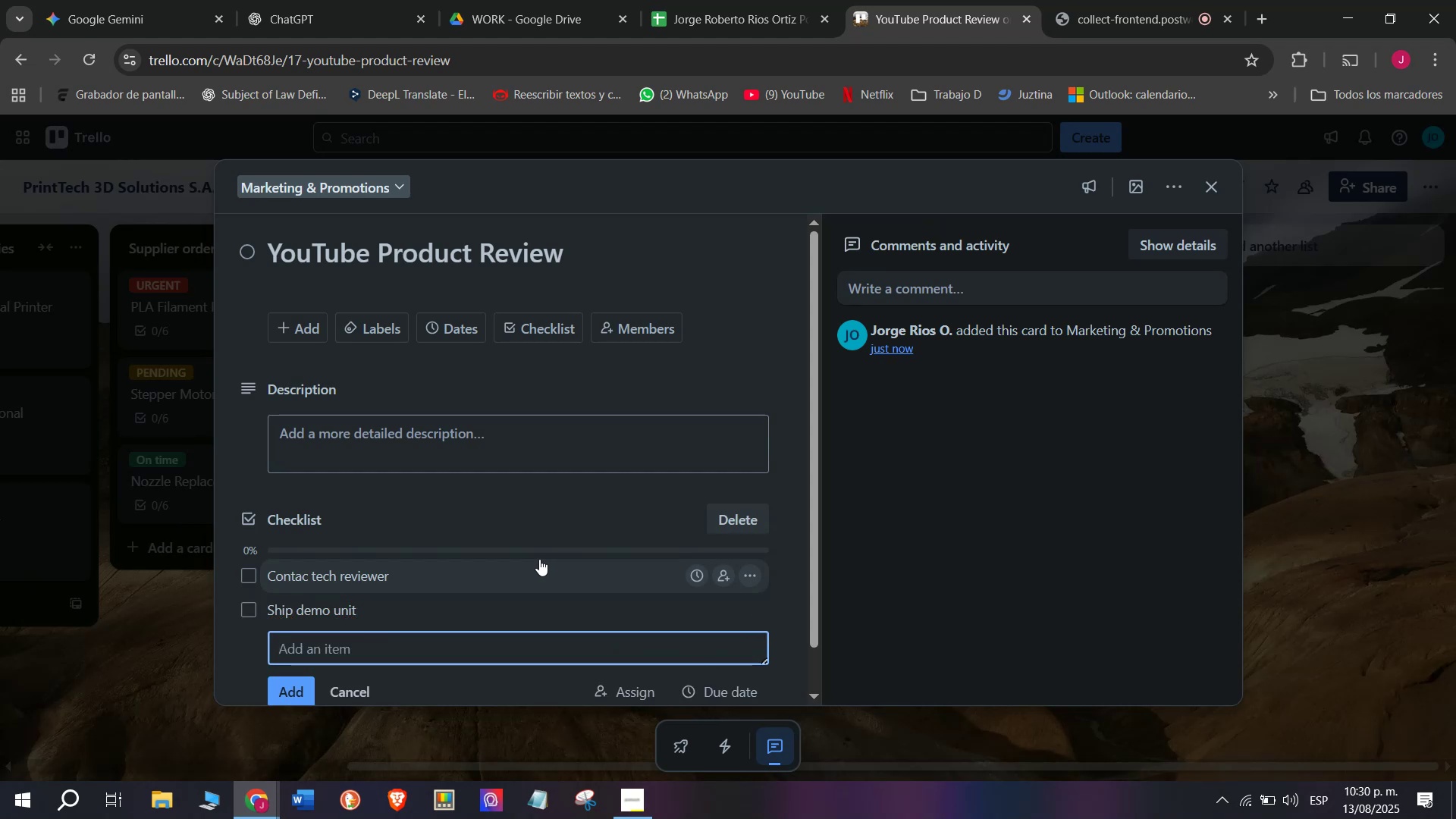 
wait(5.7)
 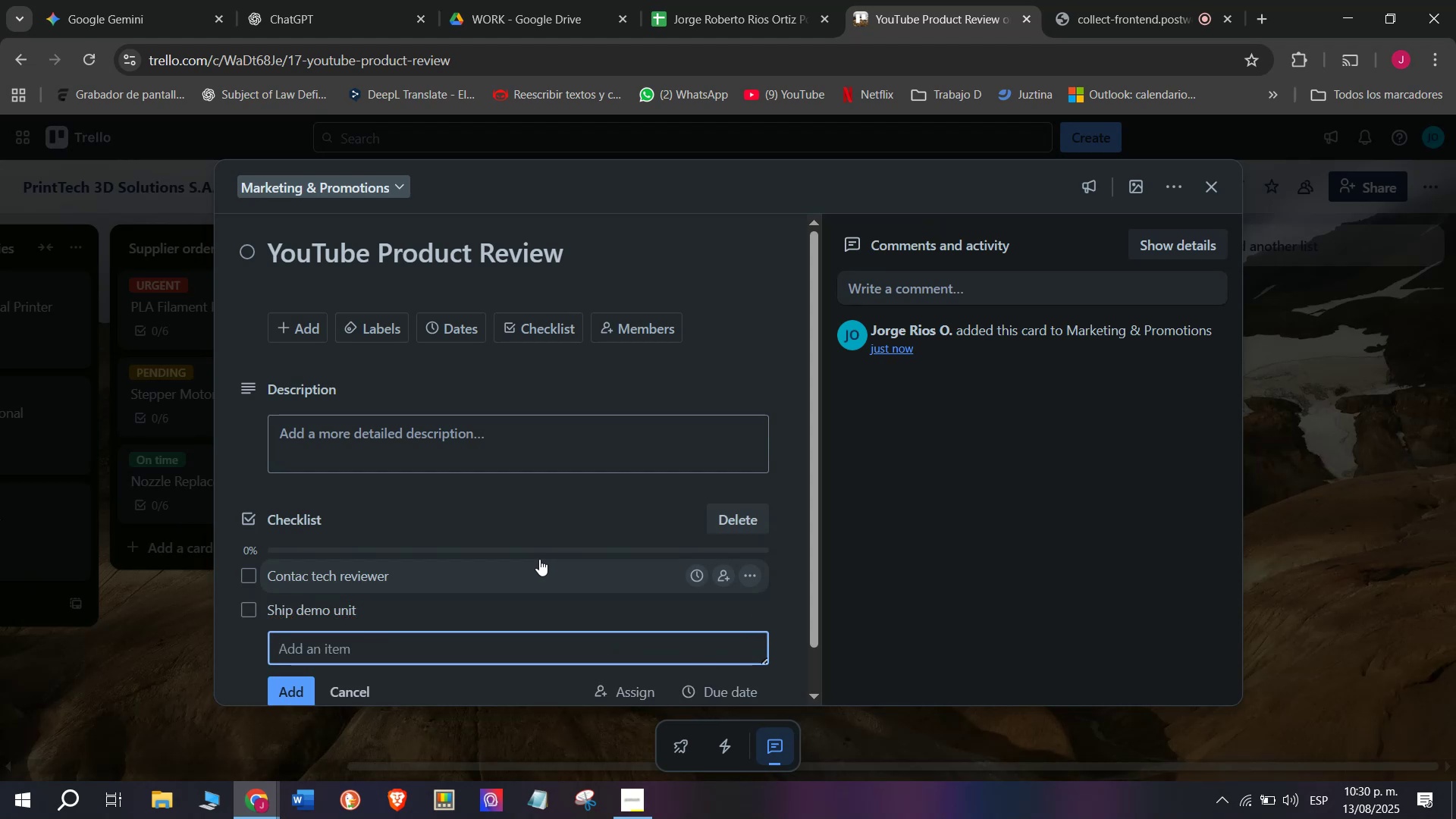 
type(Arrange )
 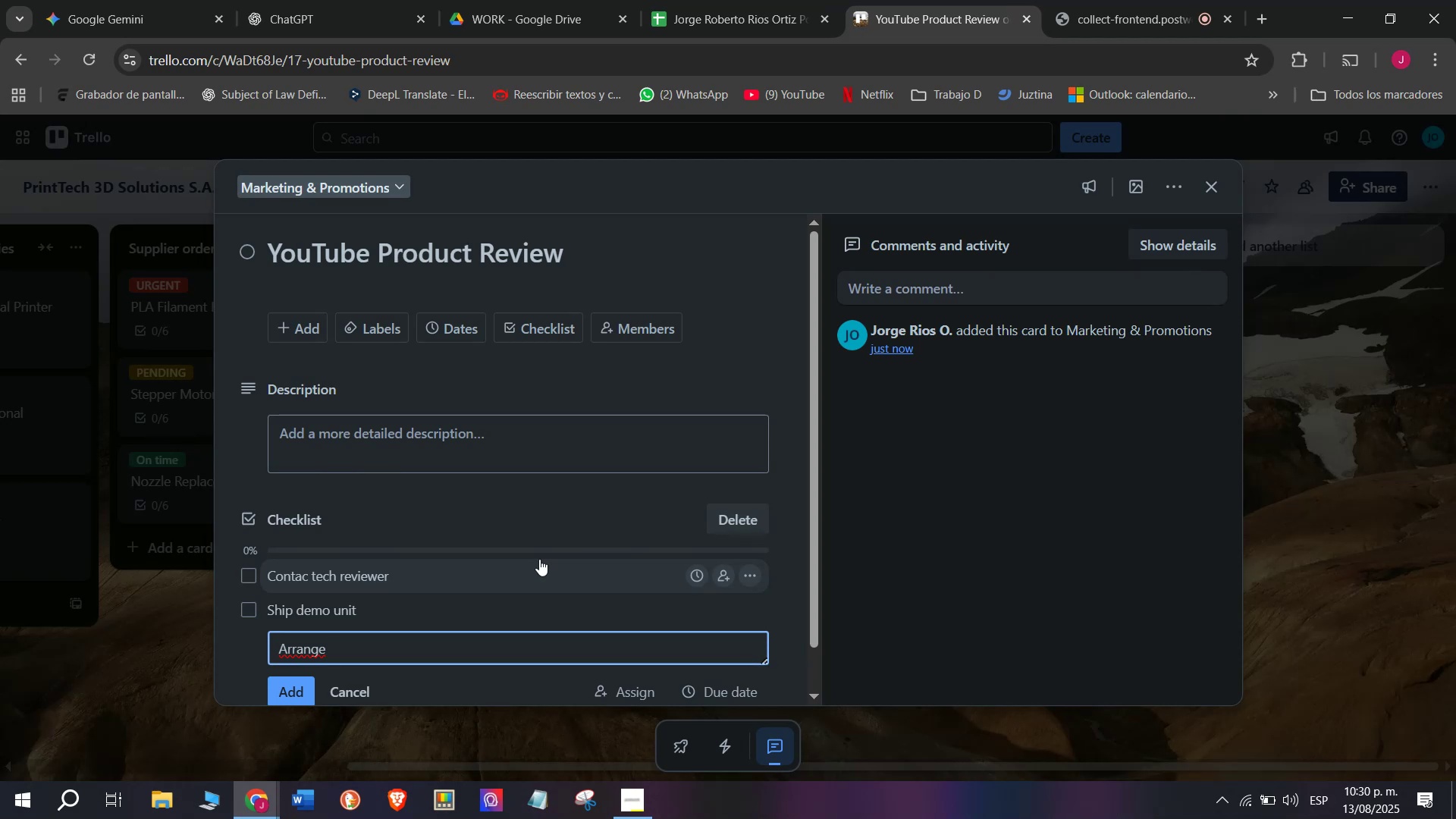 
type(filming)
 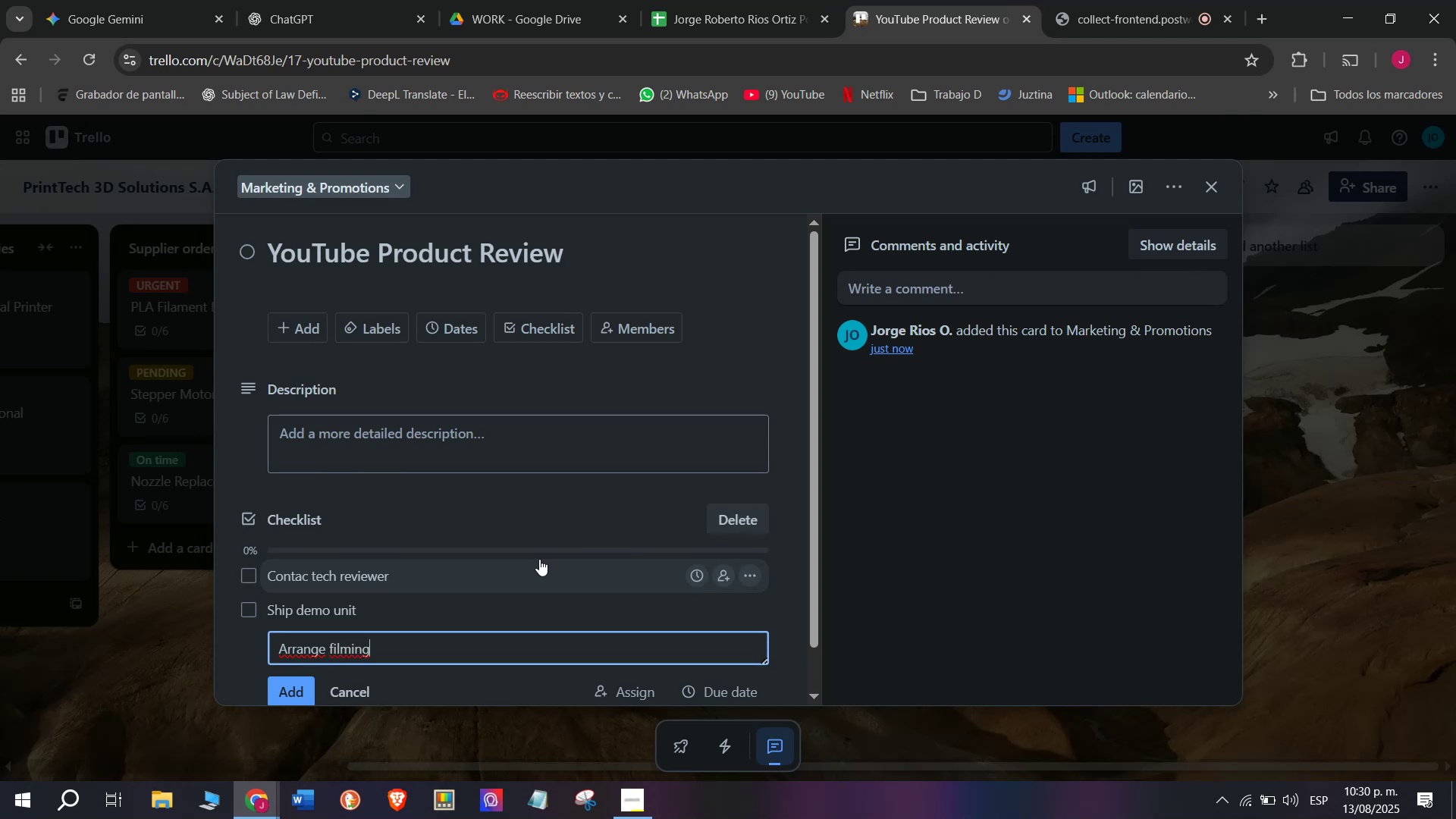 
wait(5.69)
 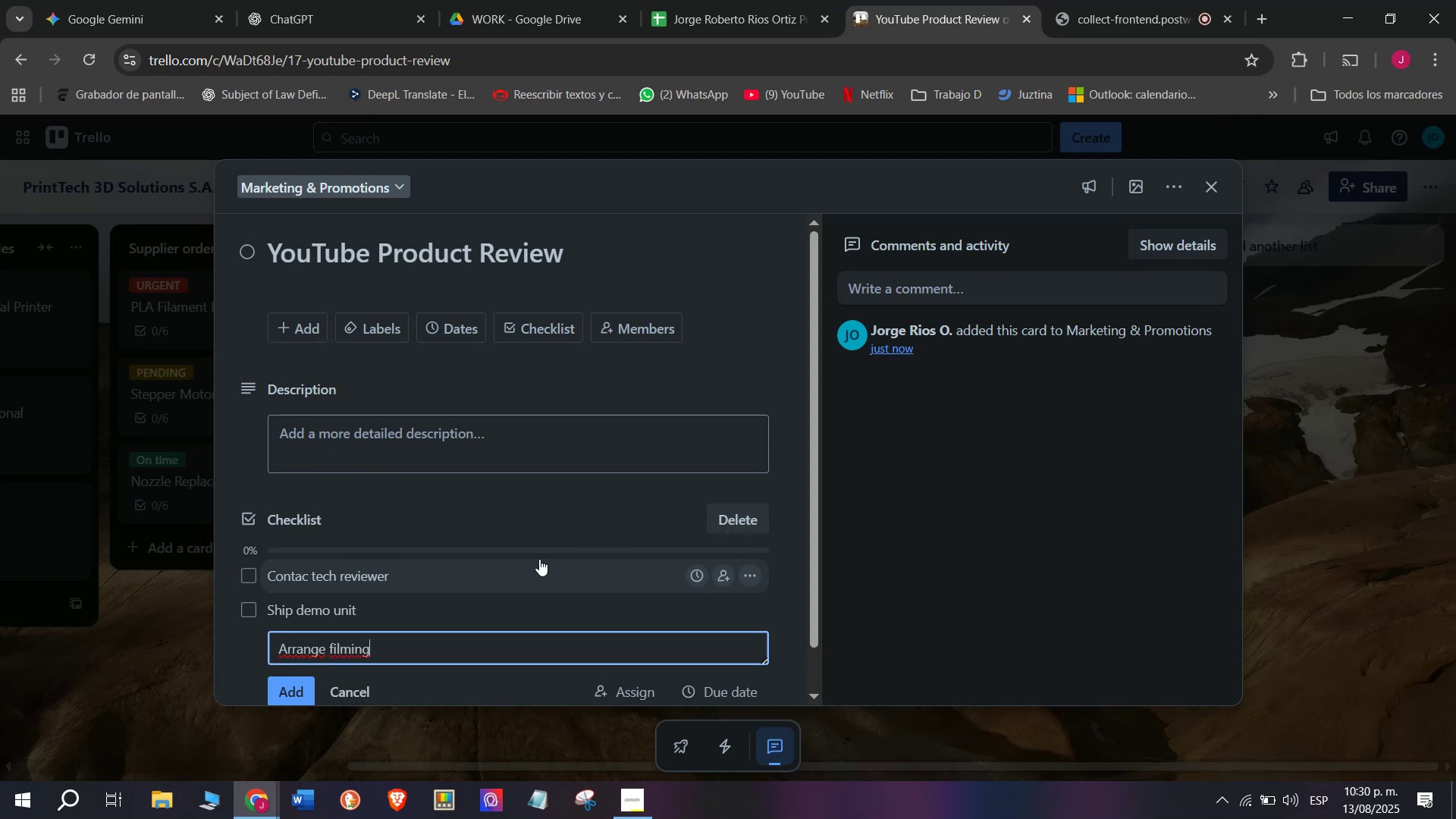 
key(Space)
 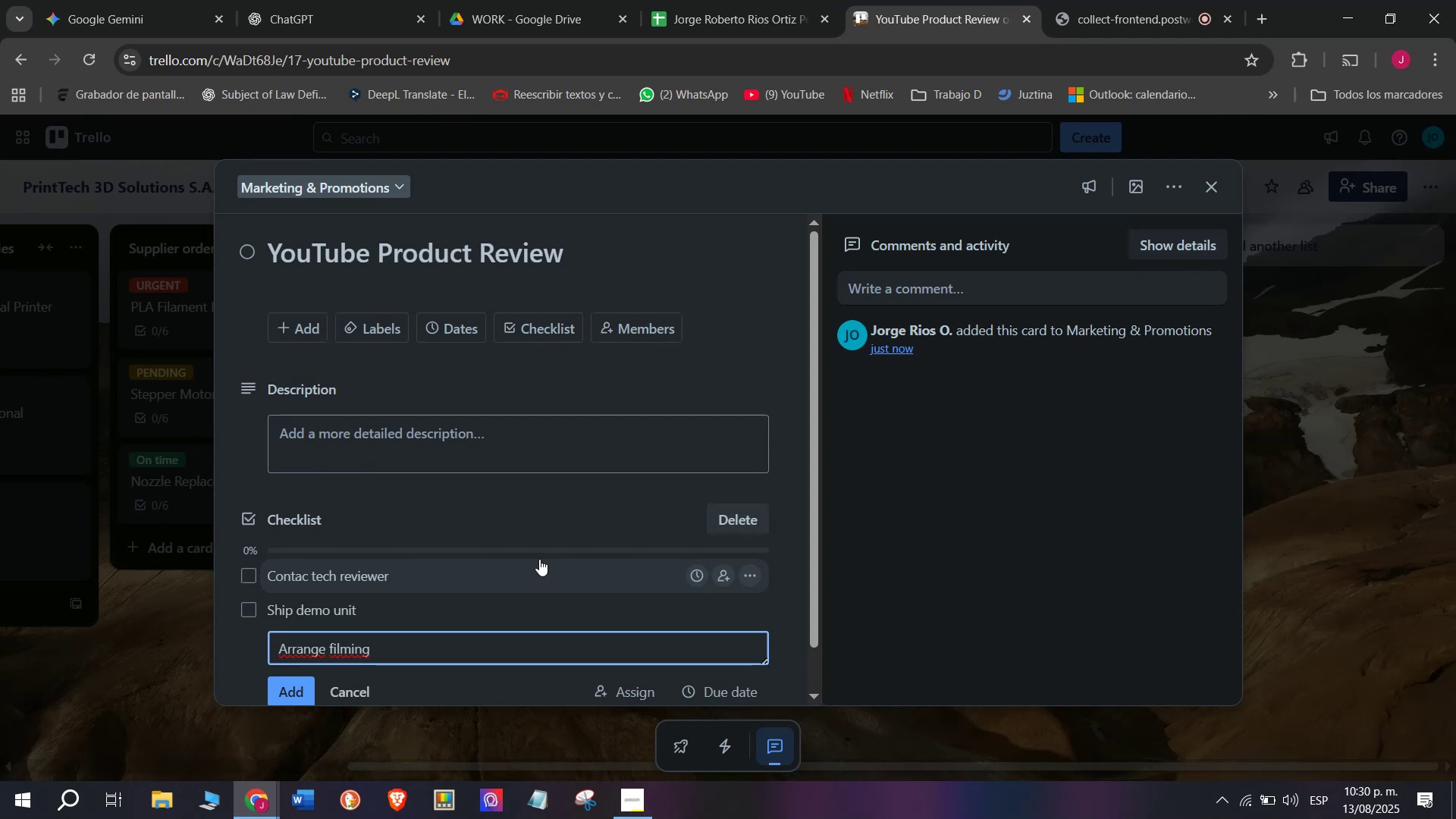 
key(S)
 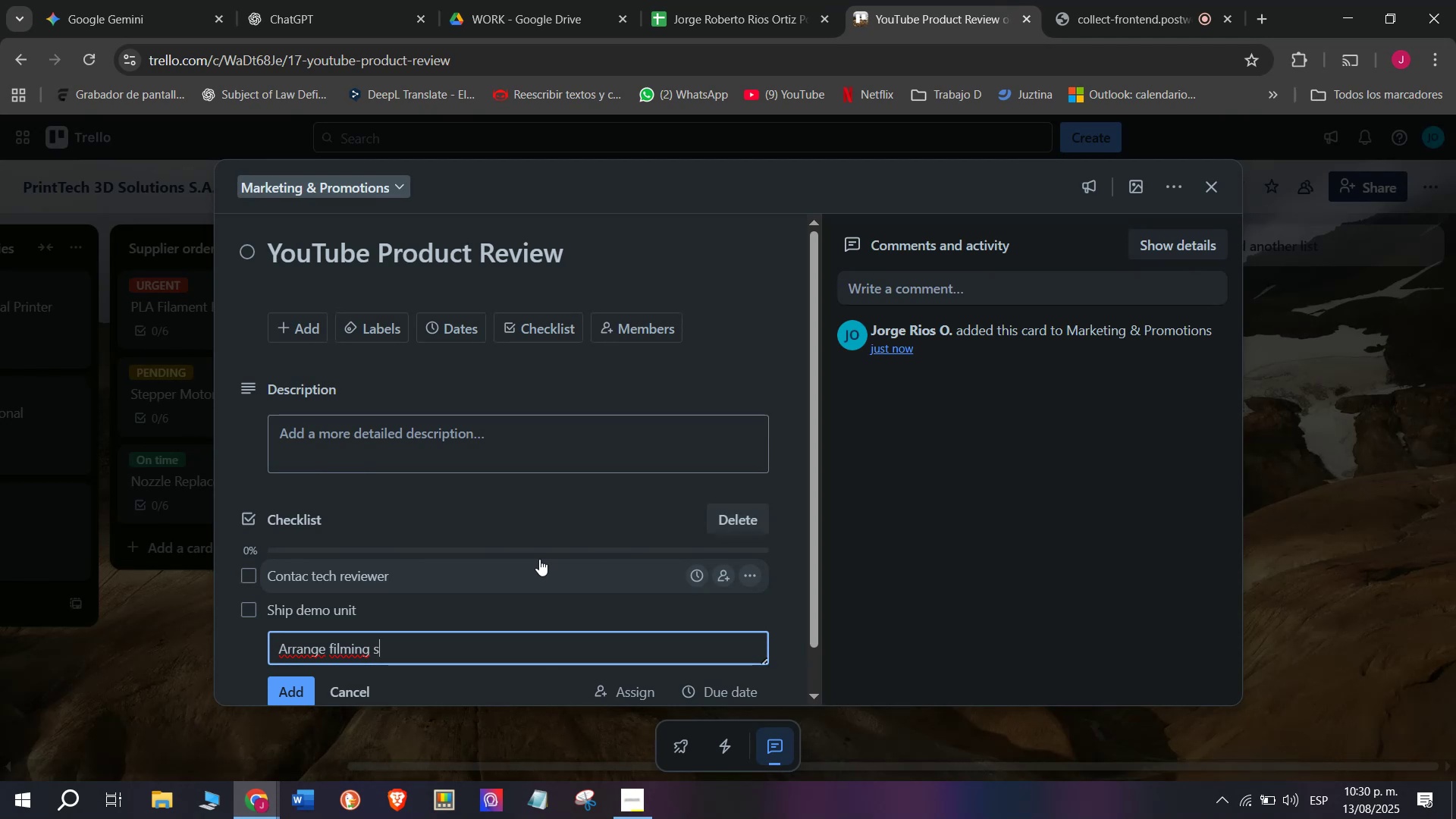 
wait(8.68)
 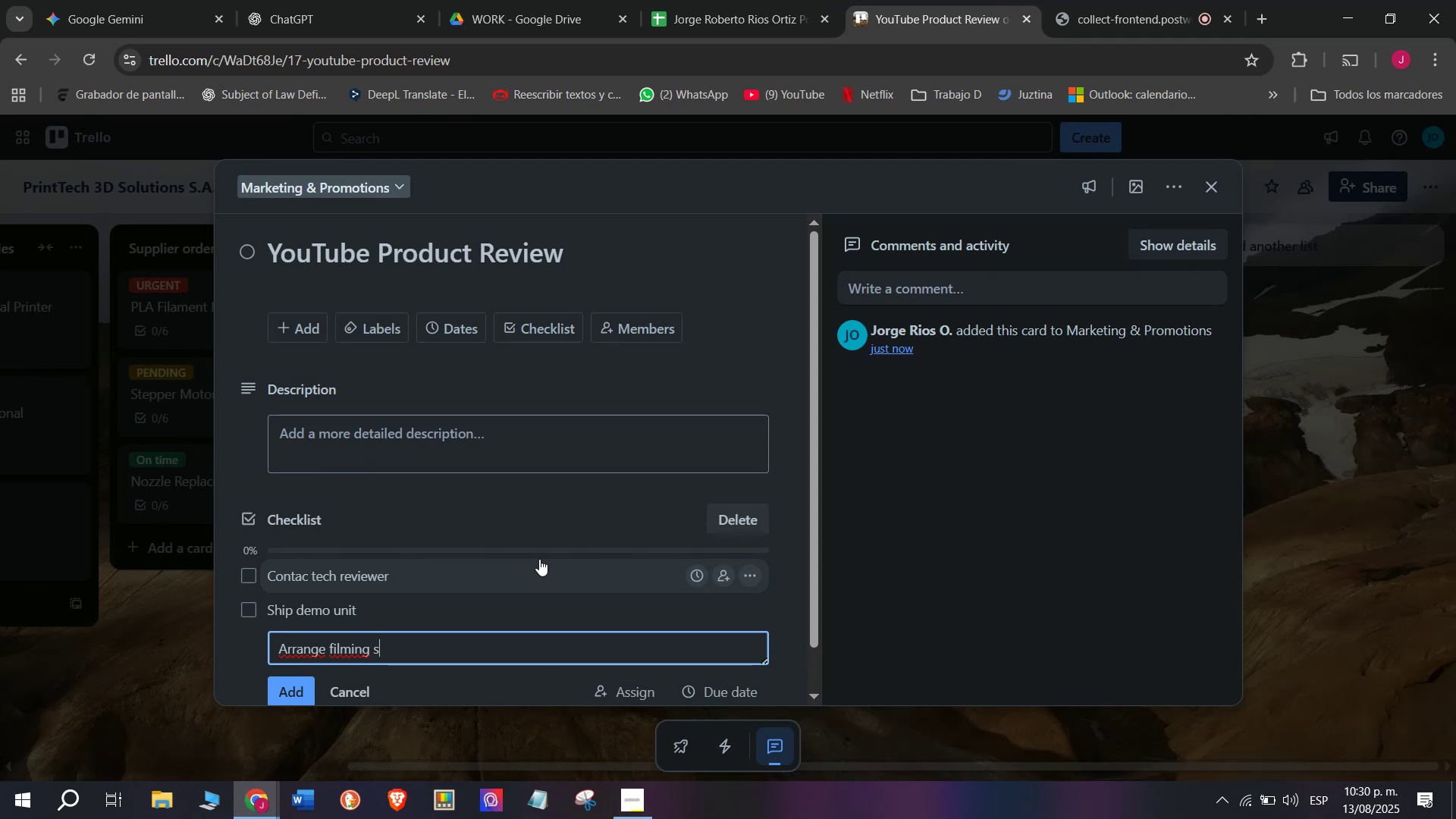 
type(chedule)
 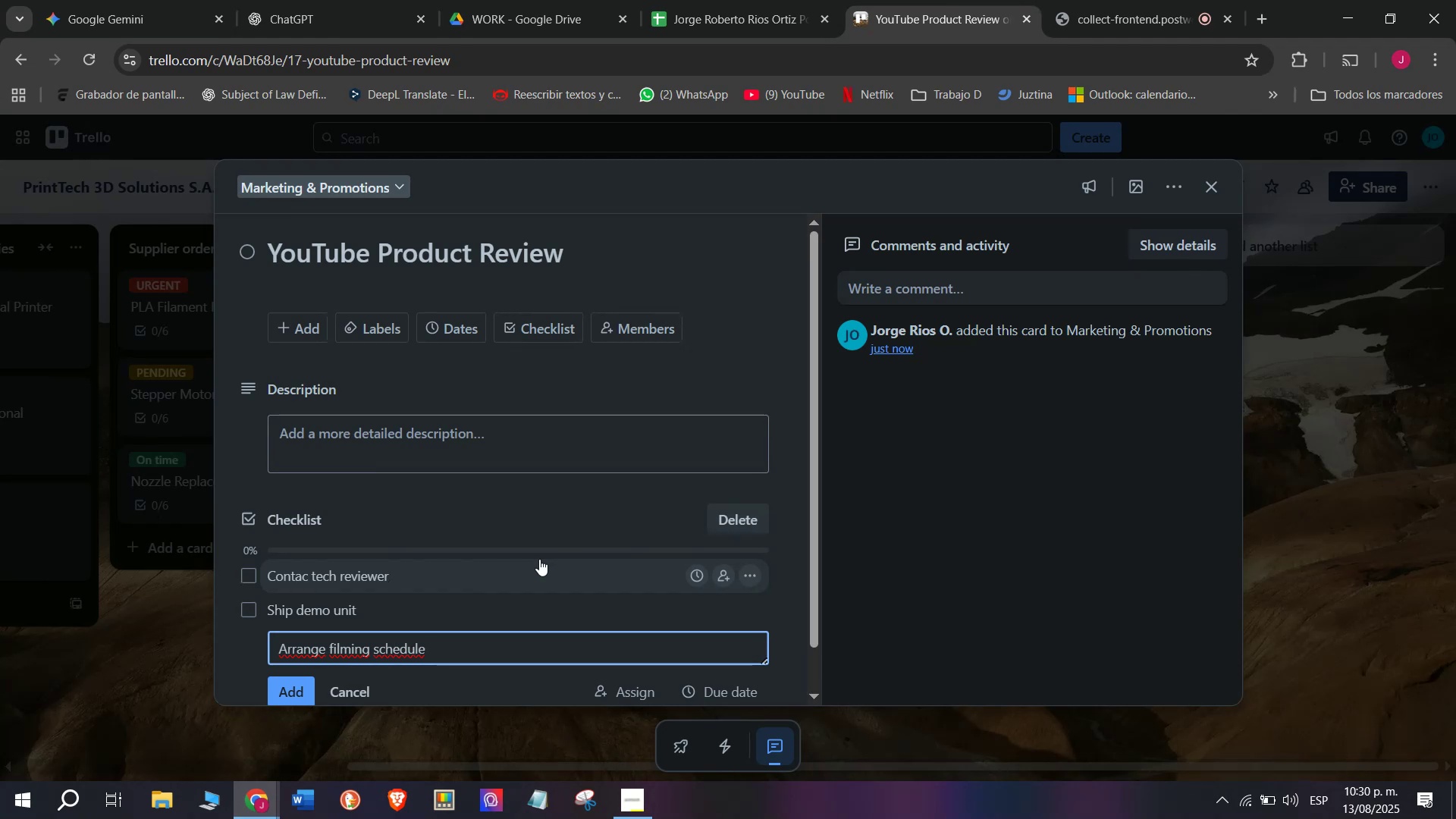 
key(Enter)
 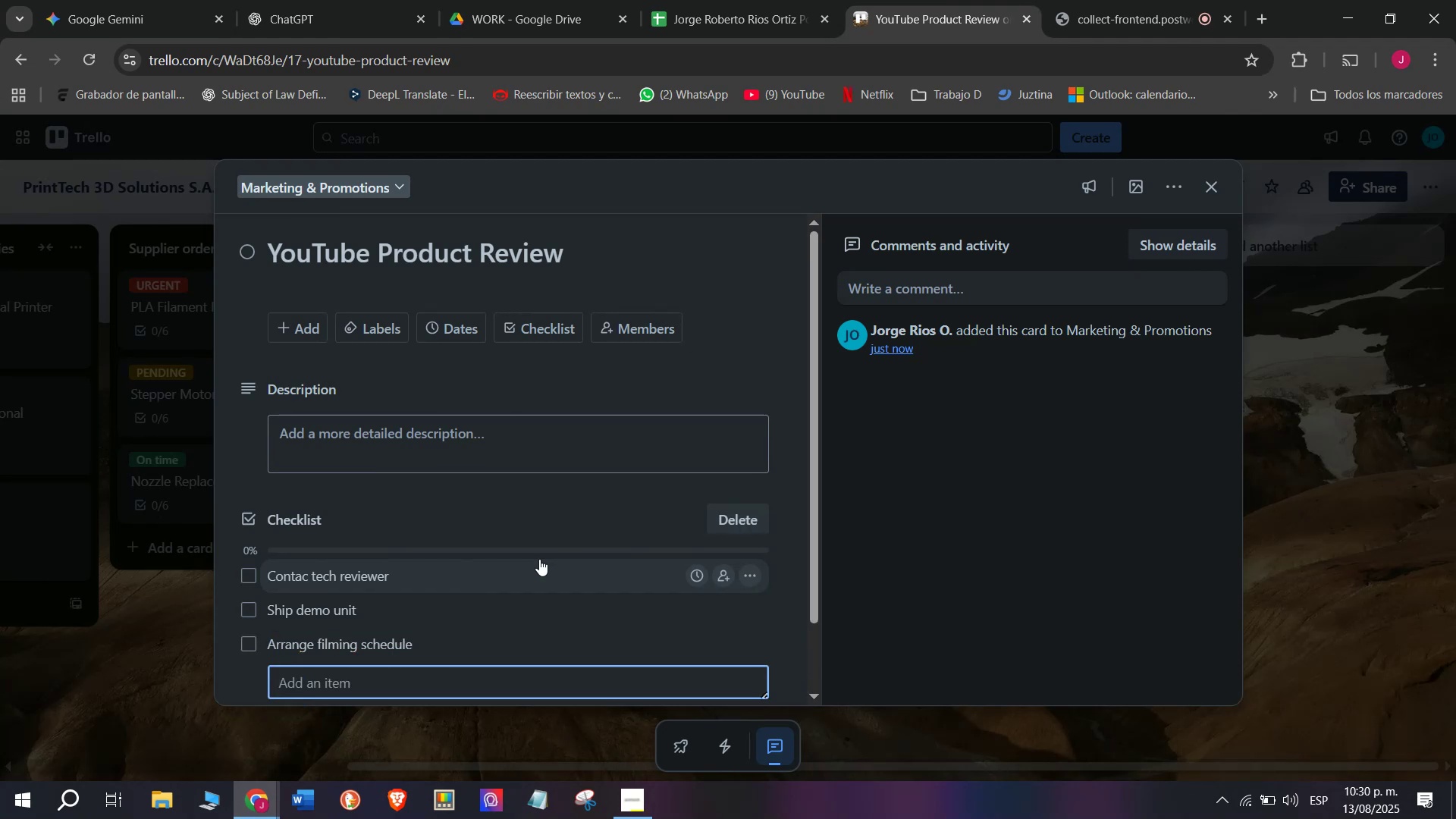 
type(Apro)
 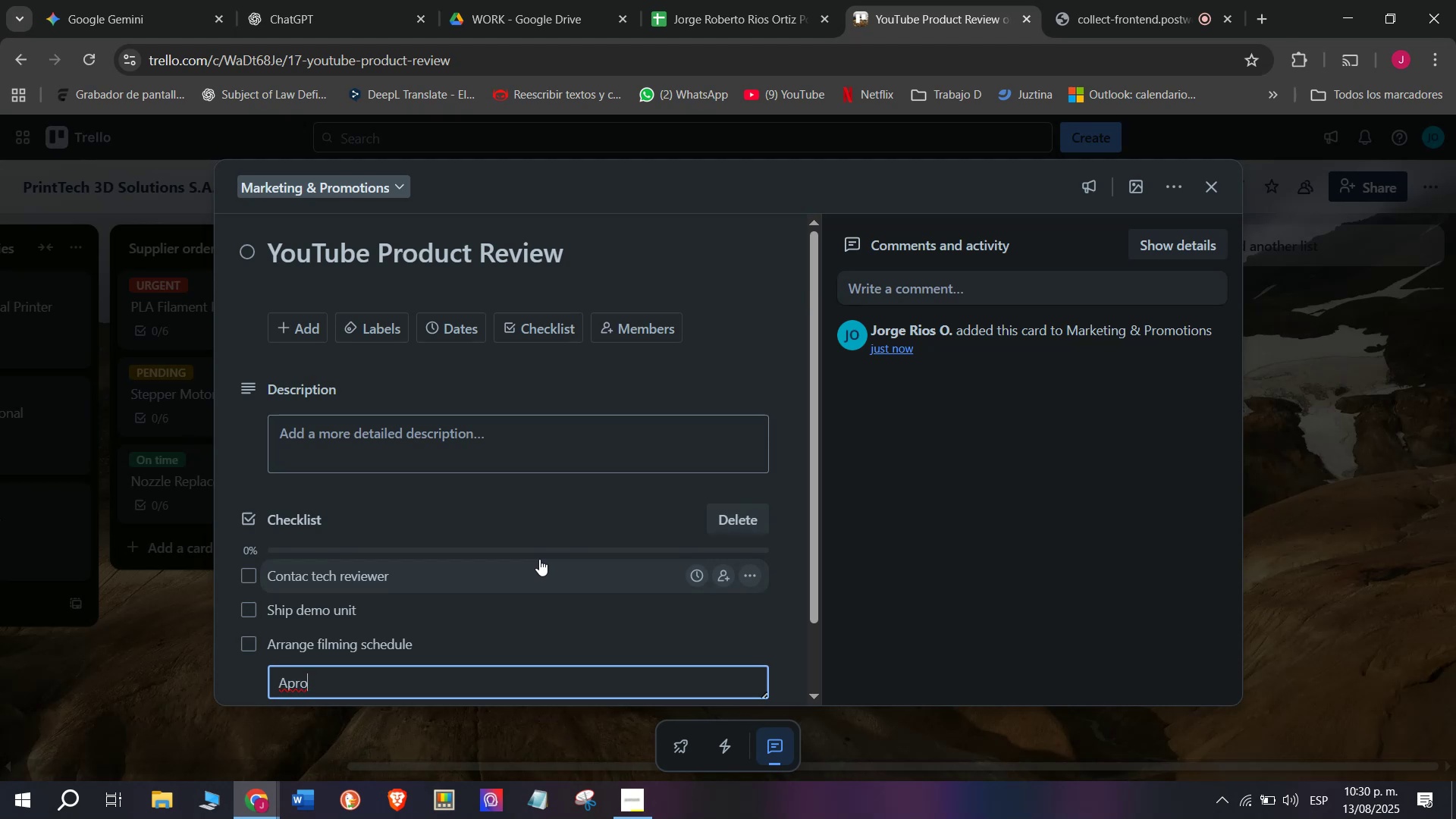 
wait(5.69)
 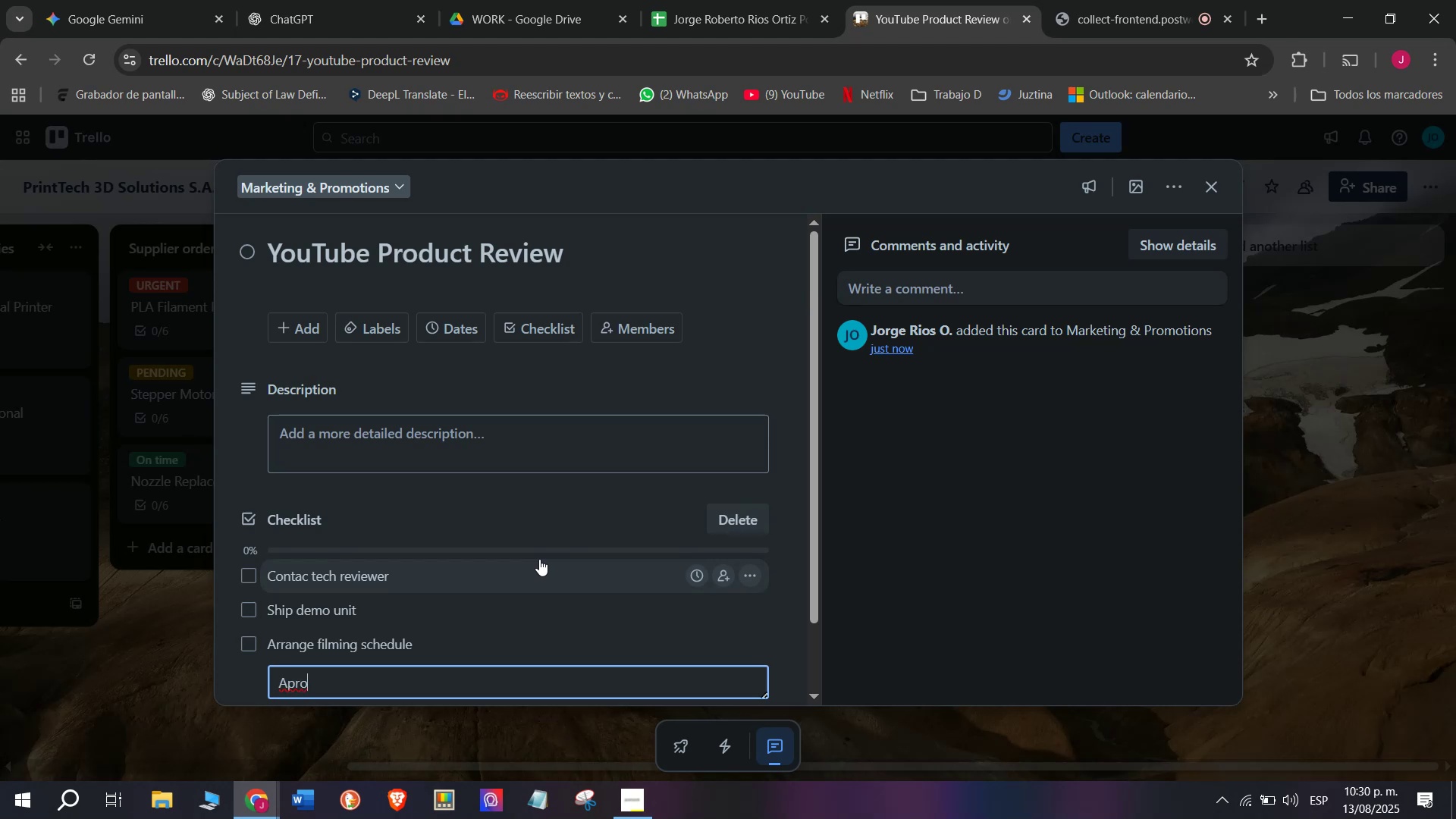 
key(Backspace)
key(Backspace)
type(prove final edic)
key(Backspace)
type(t)
 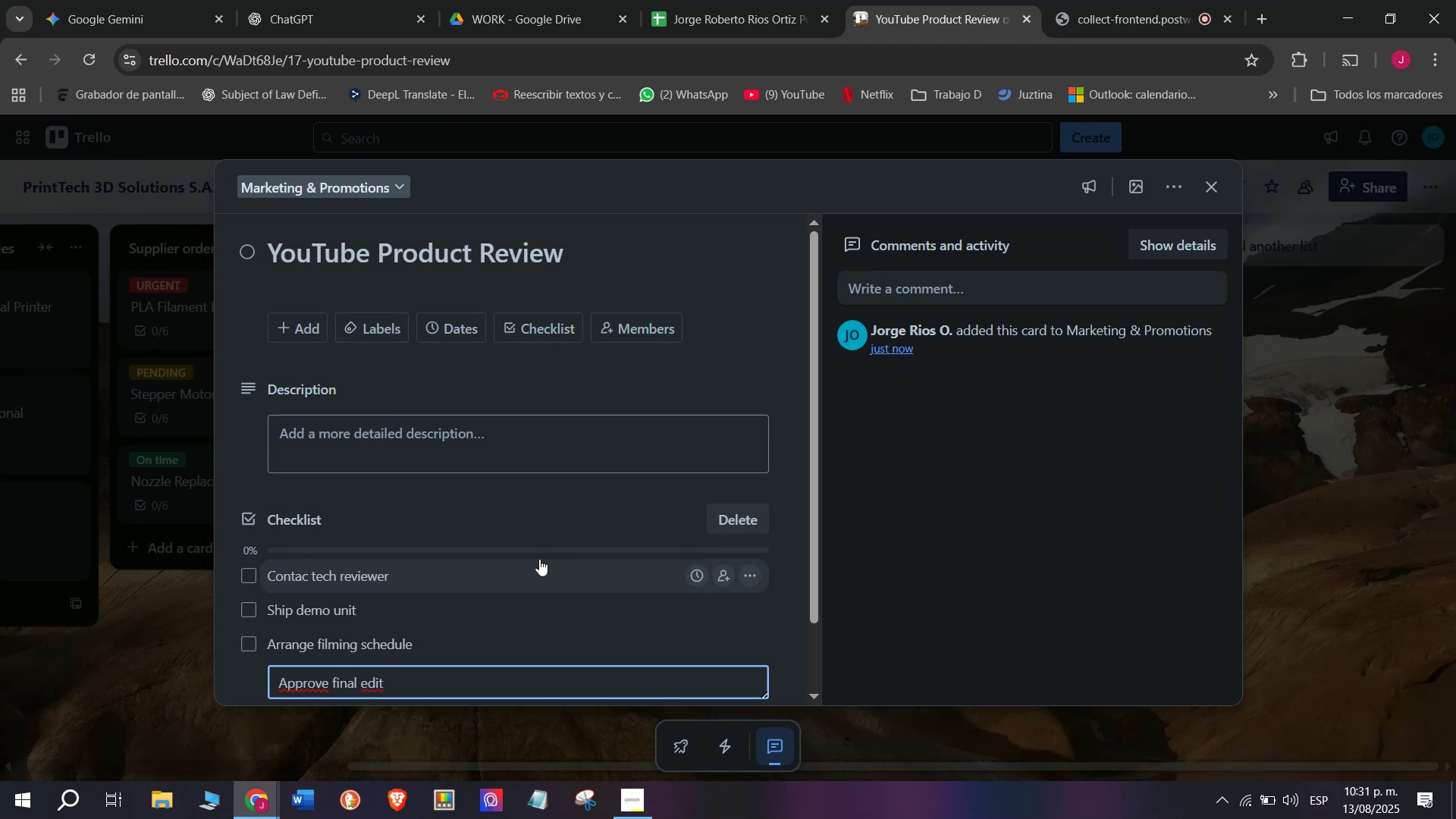 
key(Enter)
 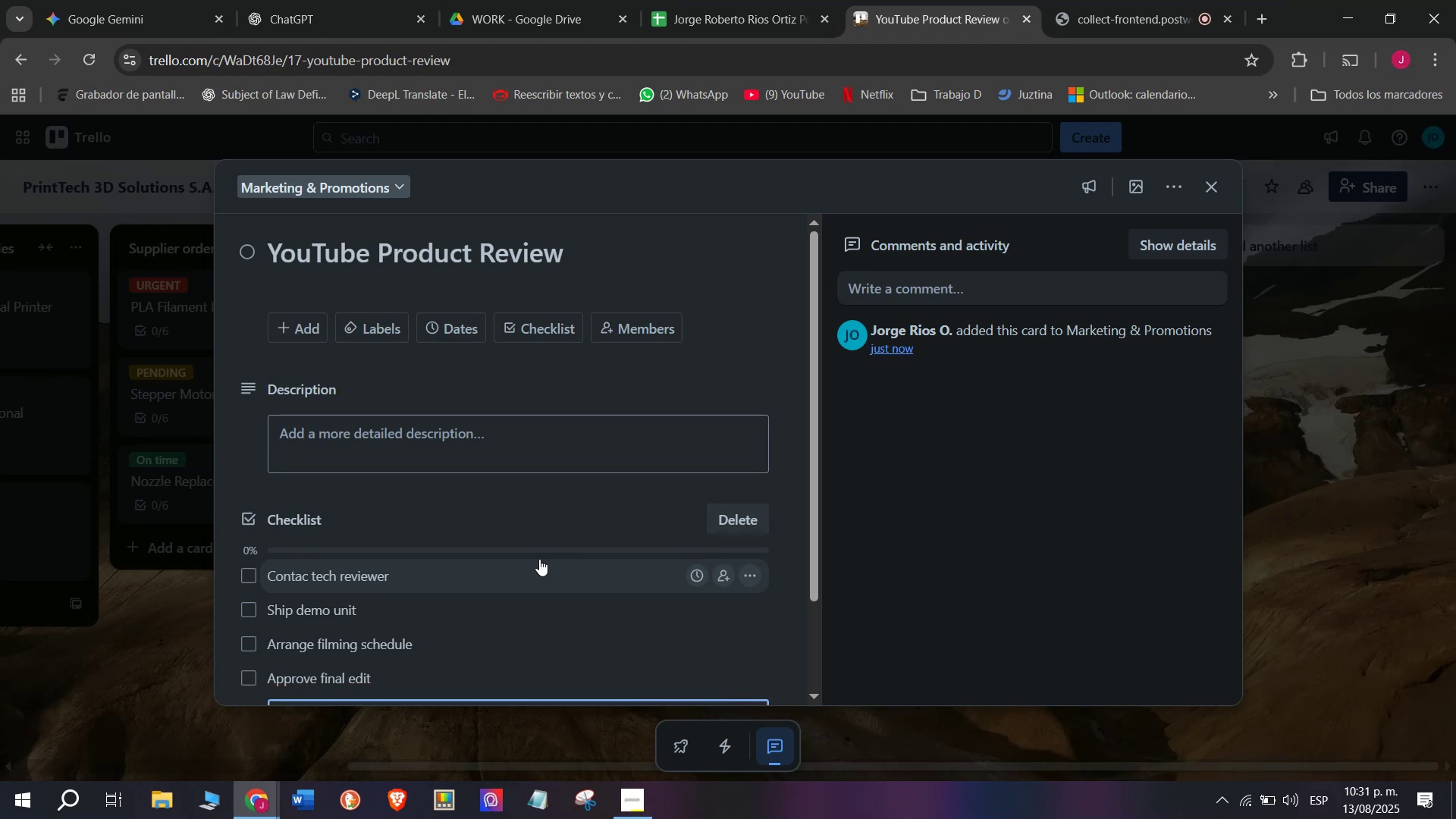 
type(Publis)
 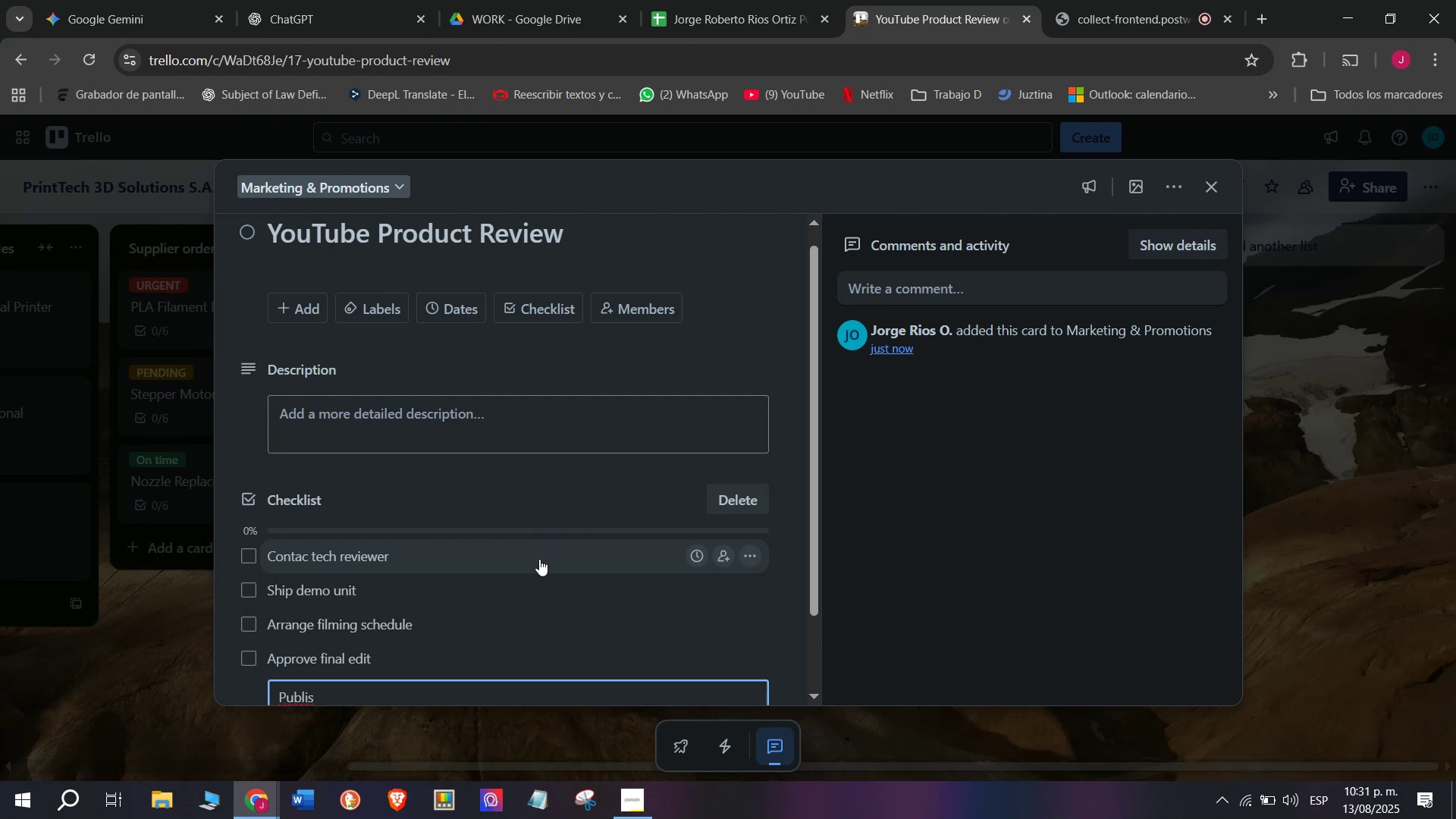 
wait(5.01)
 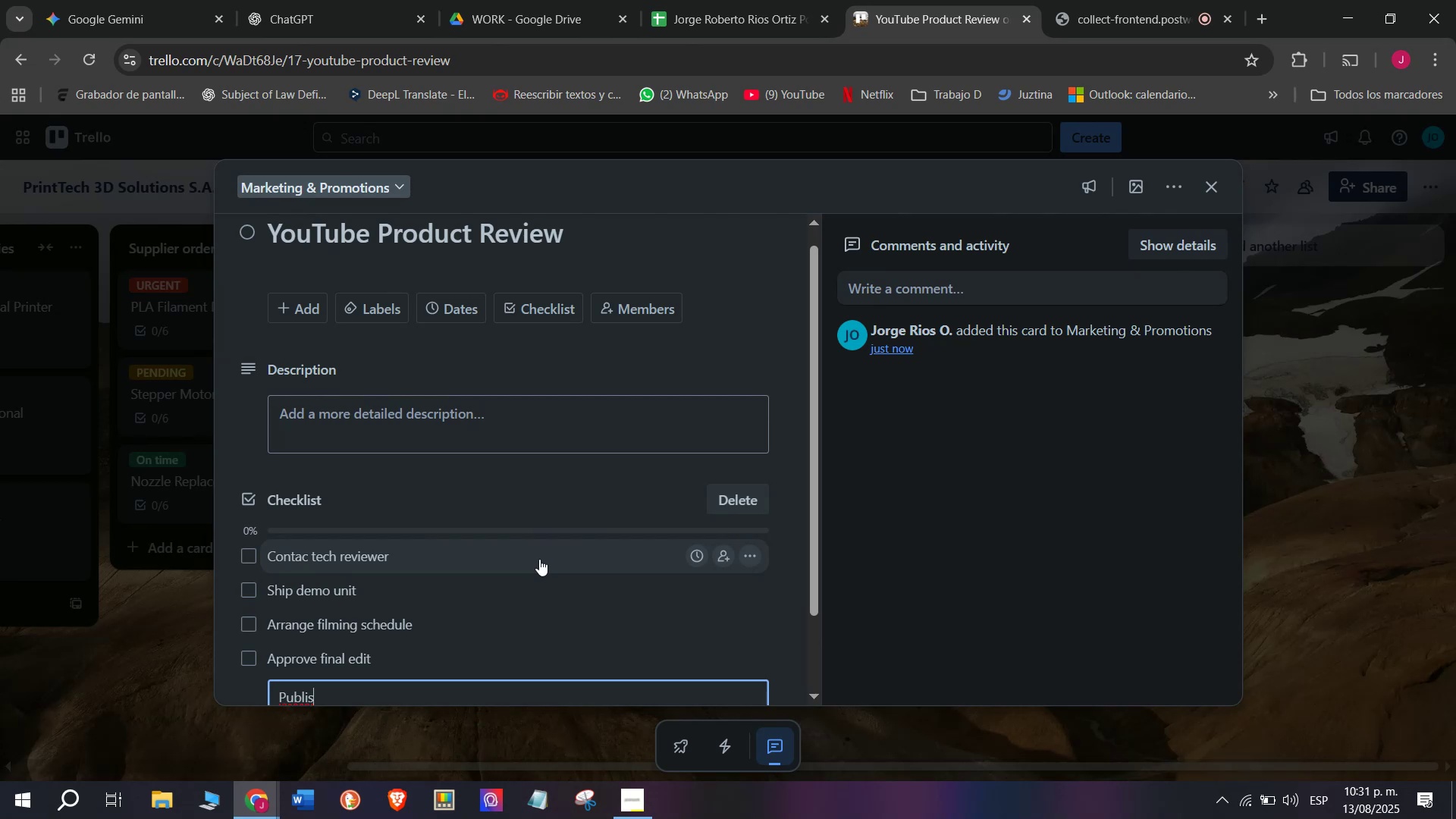 
type(h on )
 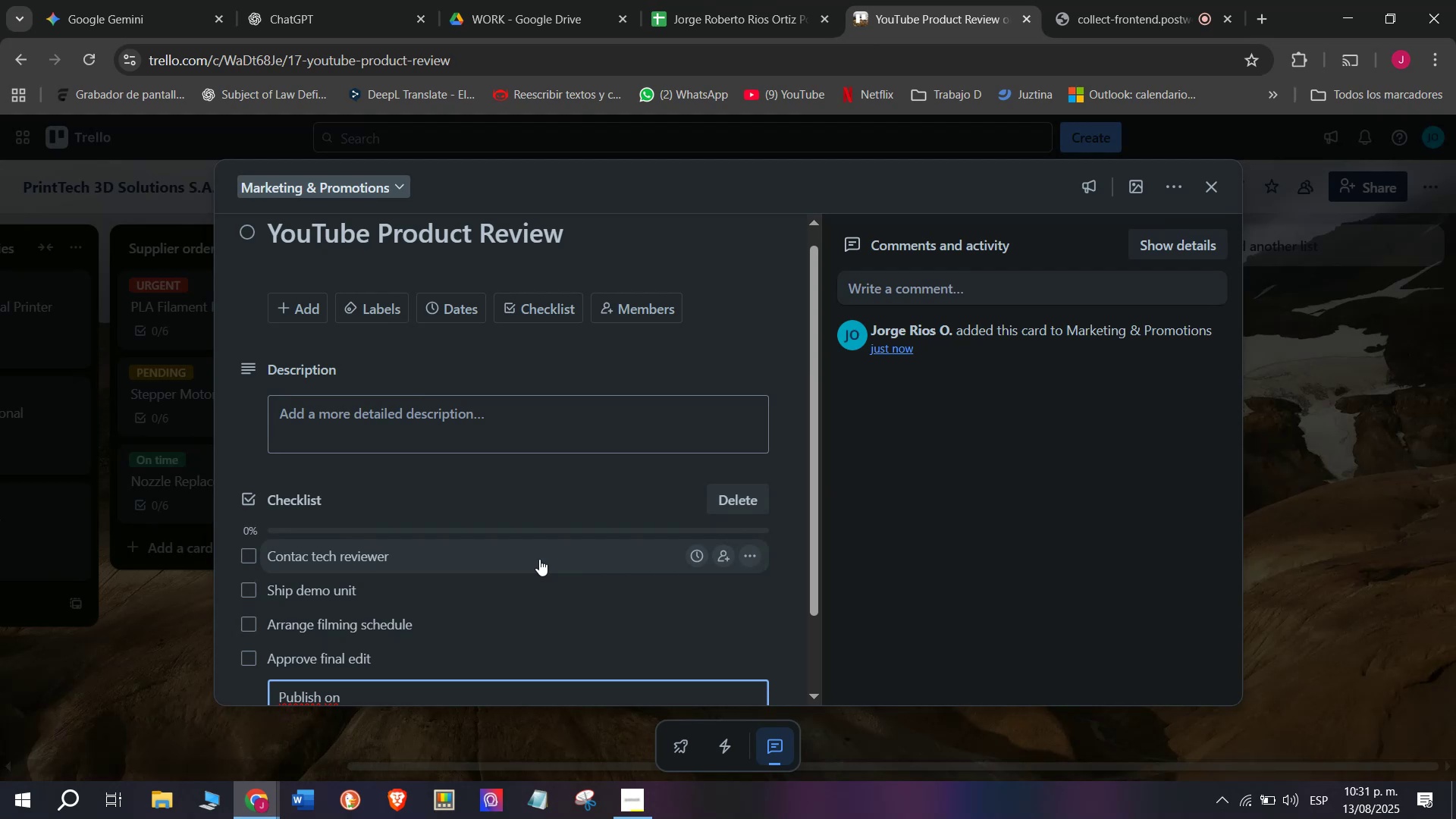 
type(company channel)
 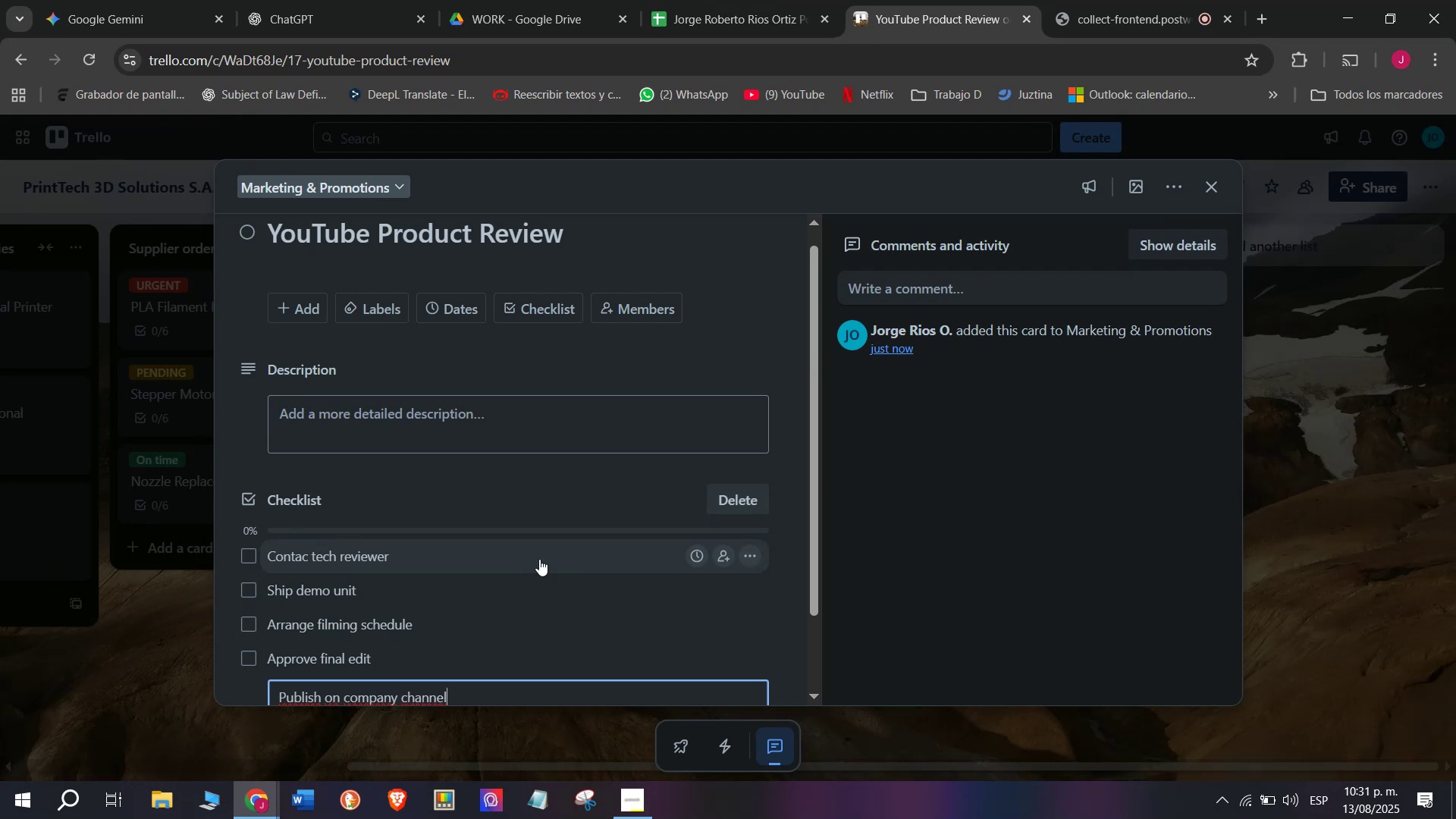 
key(Enter)
 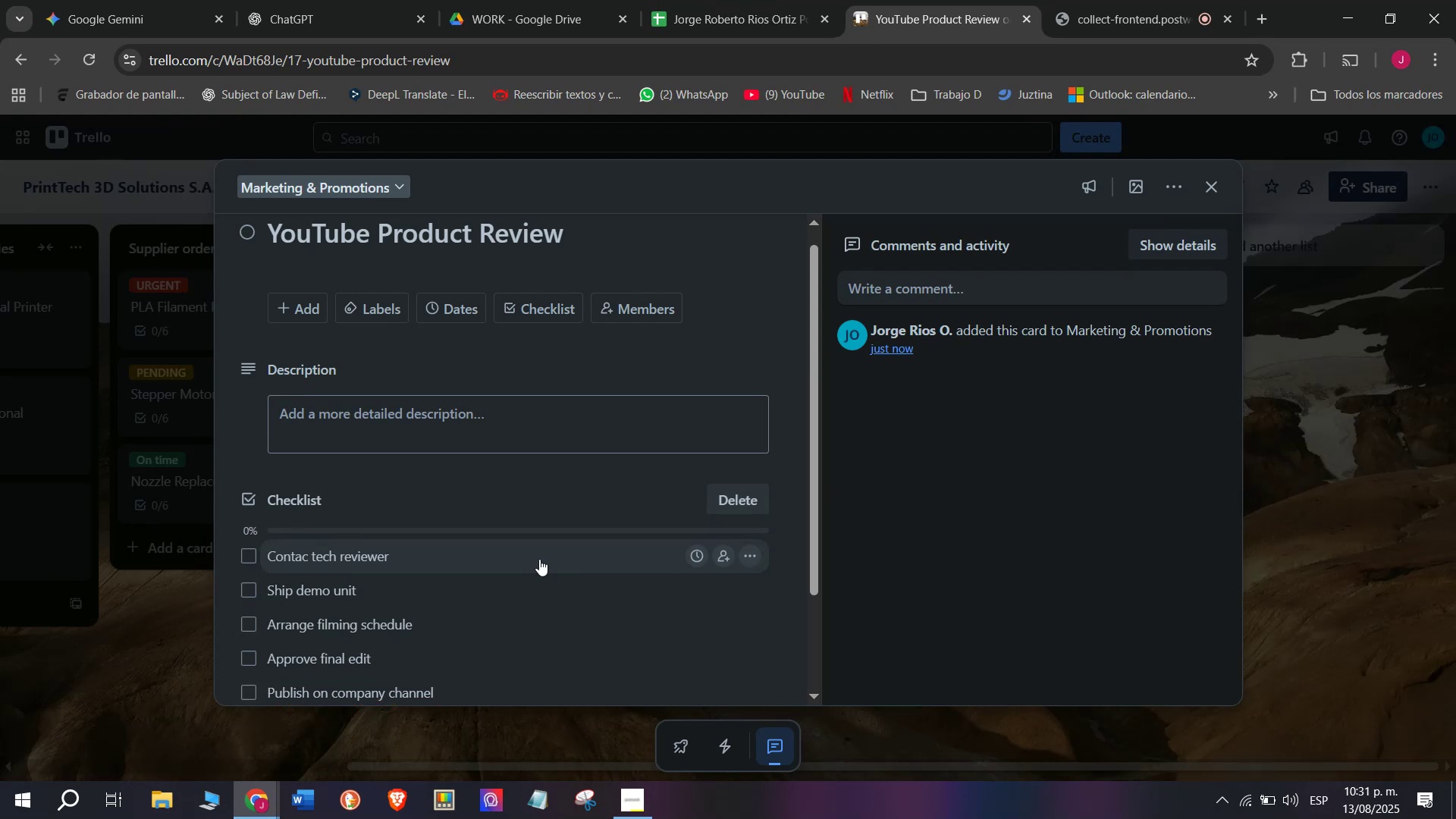 
type(Share on social media)
 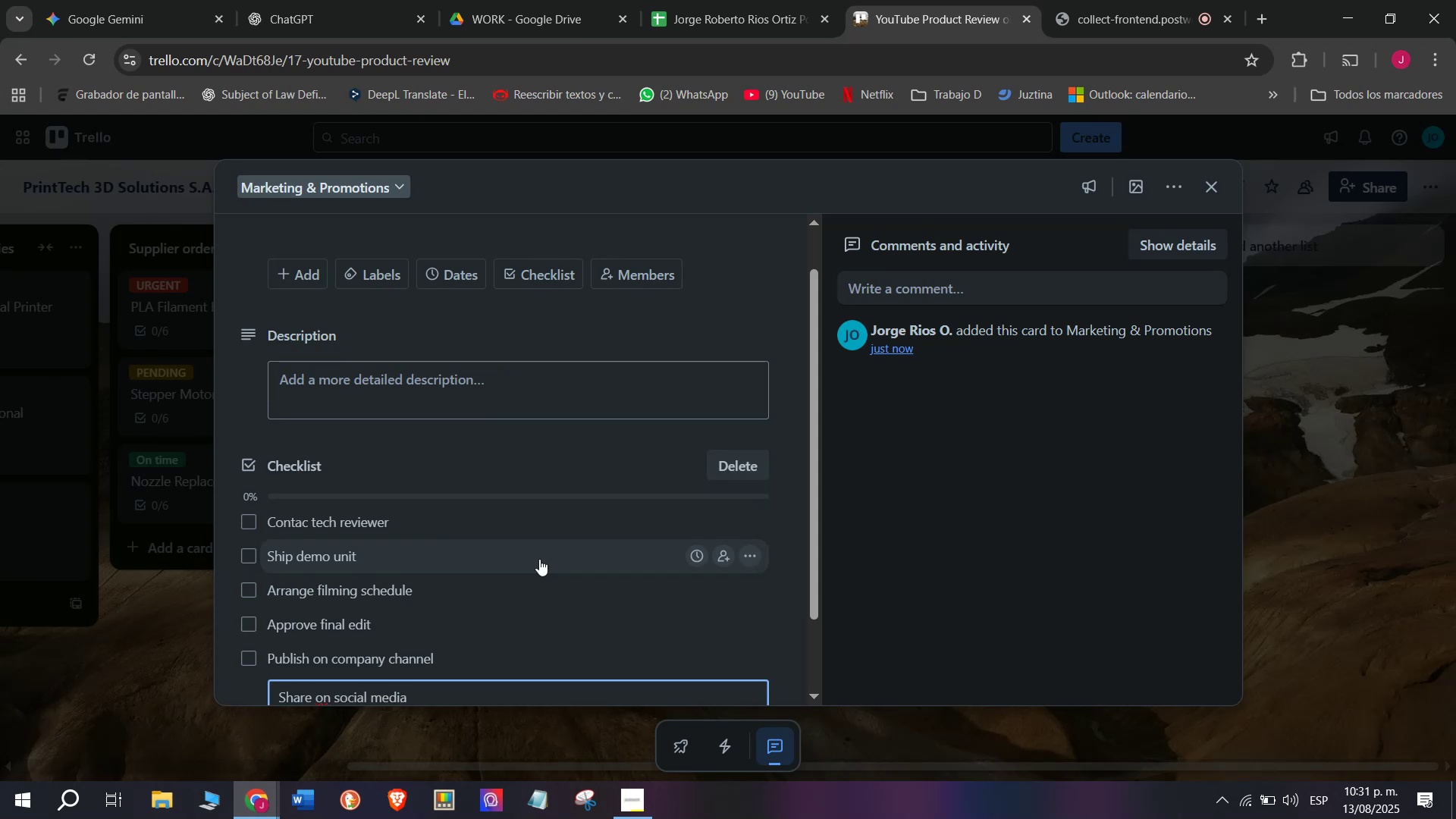 
key(Enter)
 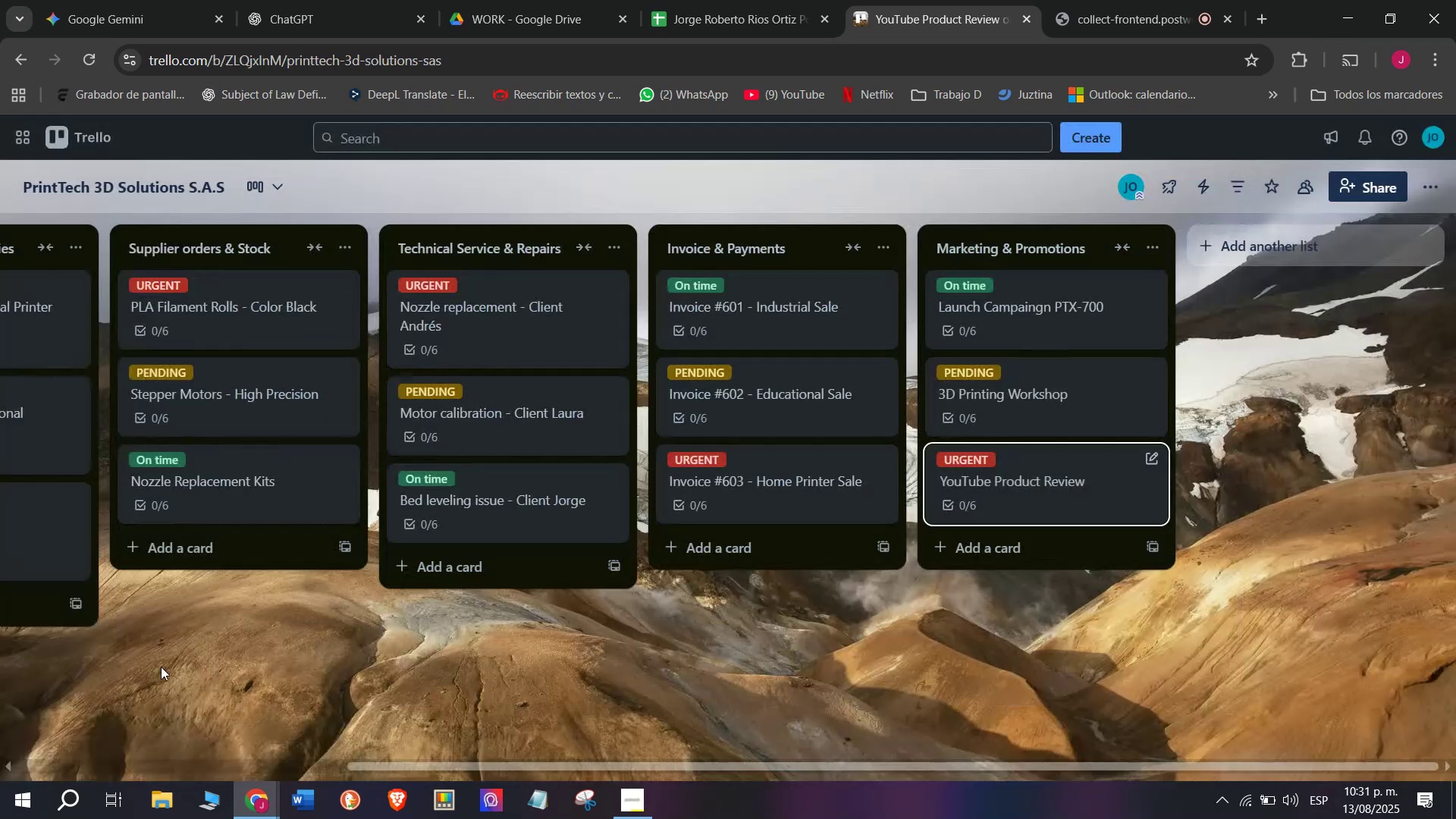 
wait(7.43)
 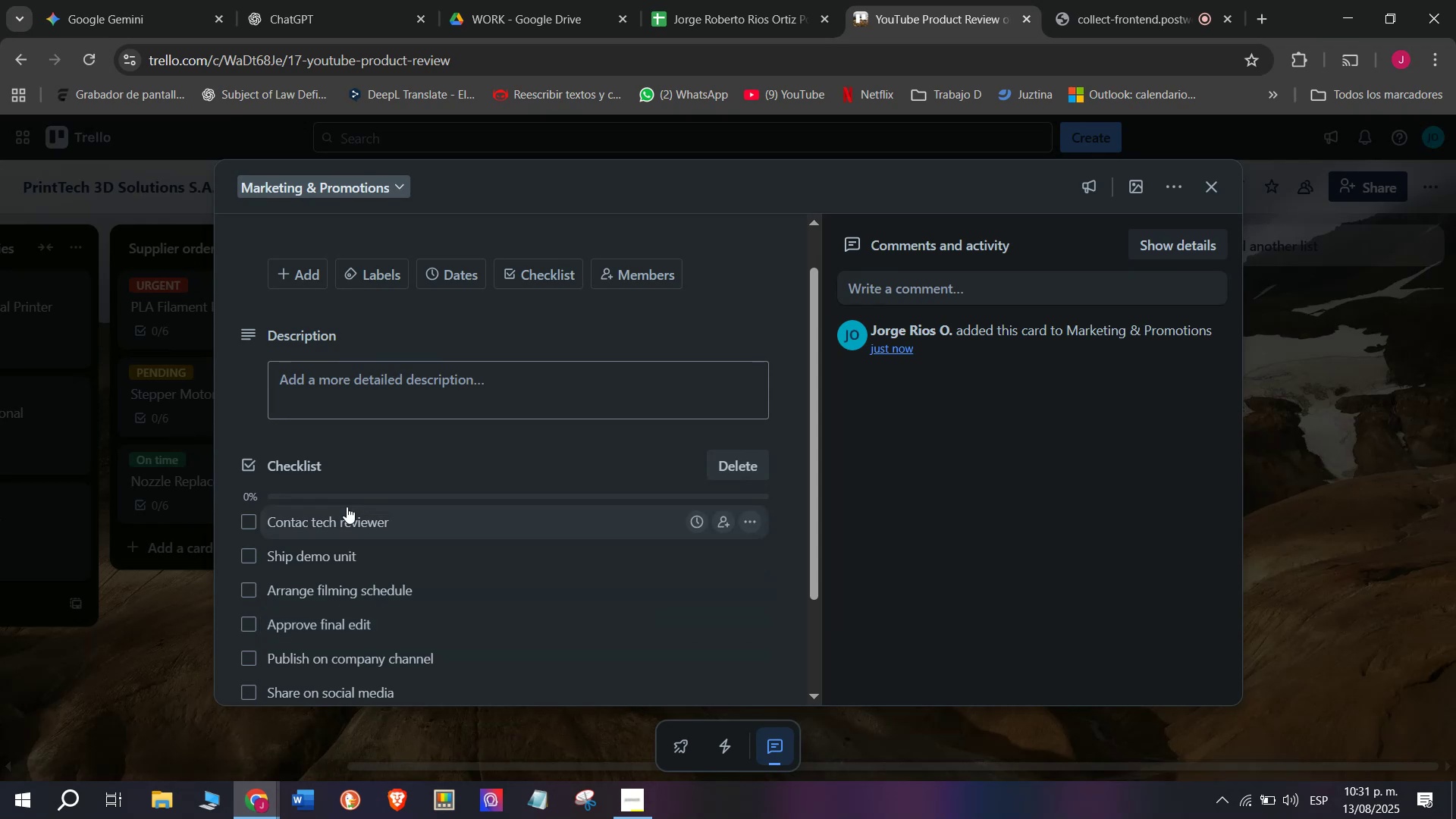 
left_click([1117, 0])
 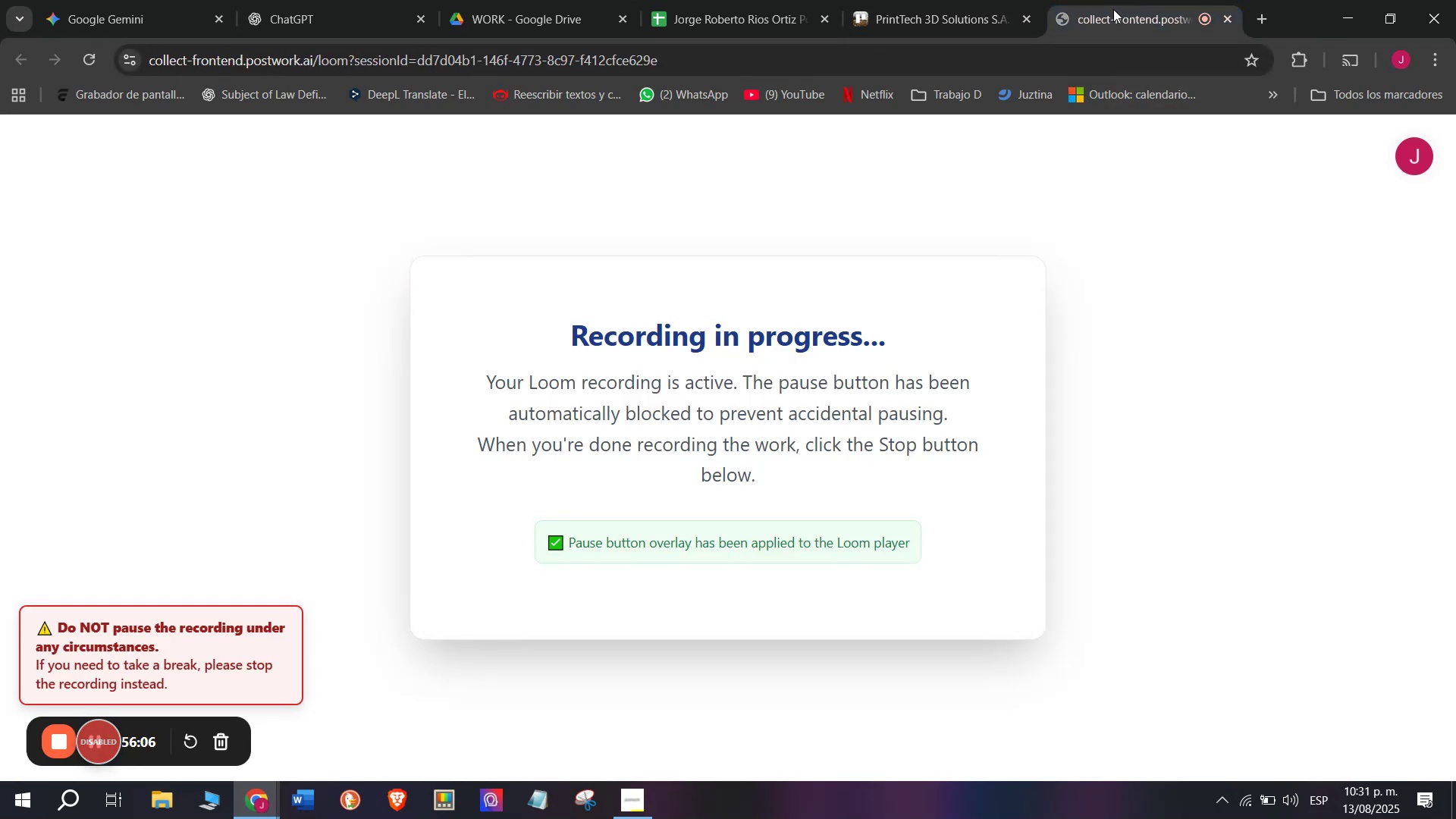 
left_click([924, 0])
 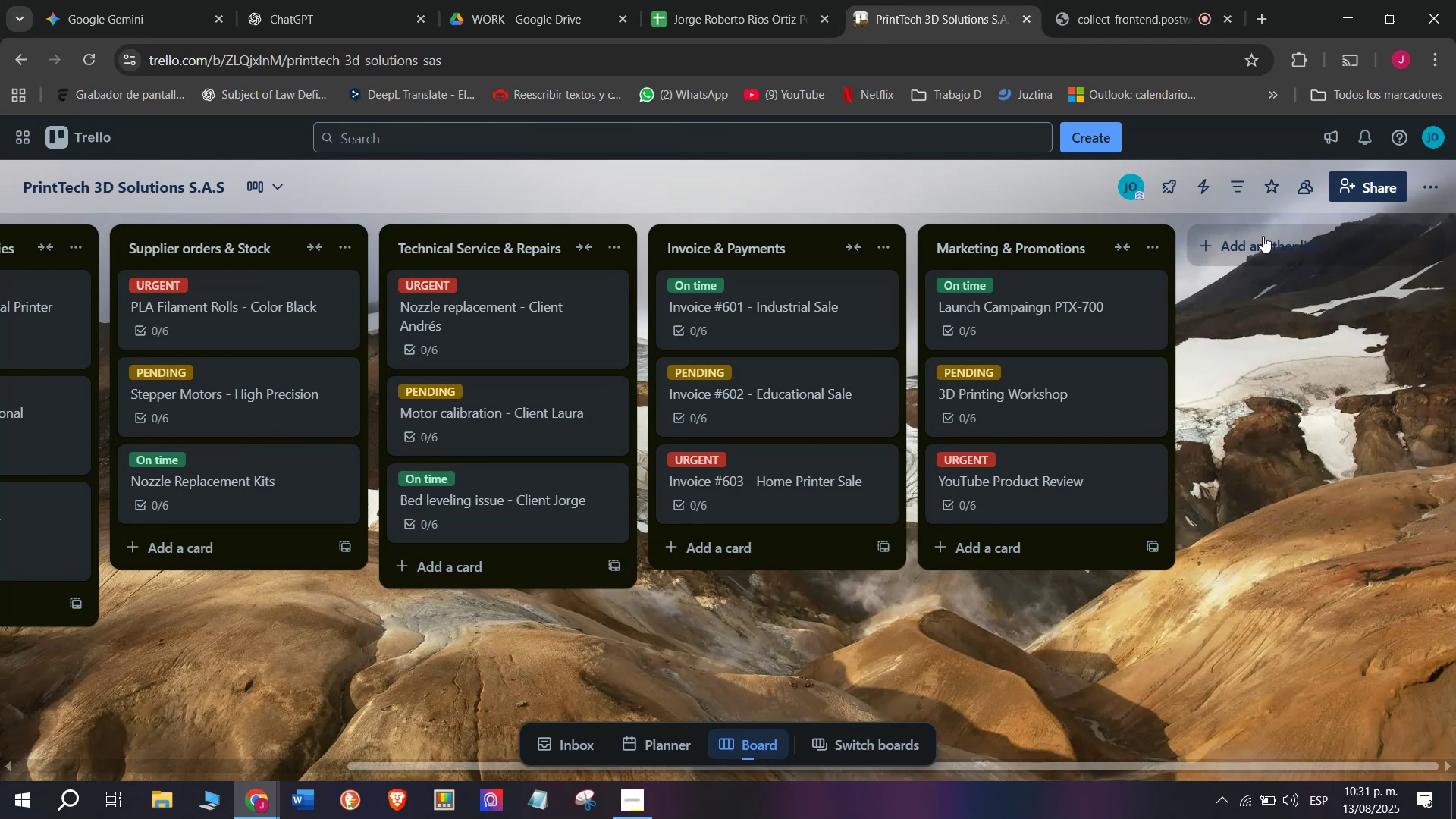 
left_click([1254, 245])
 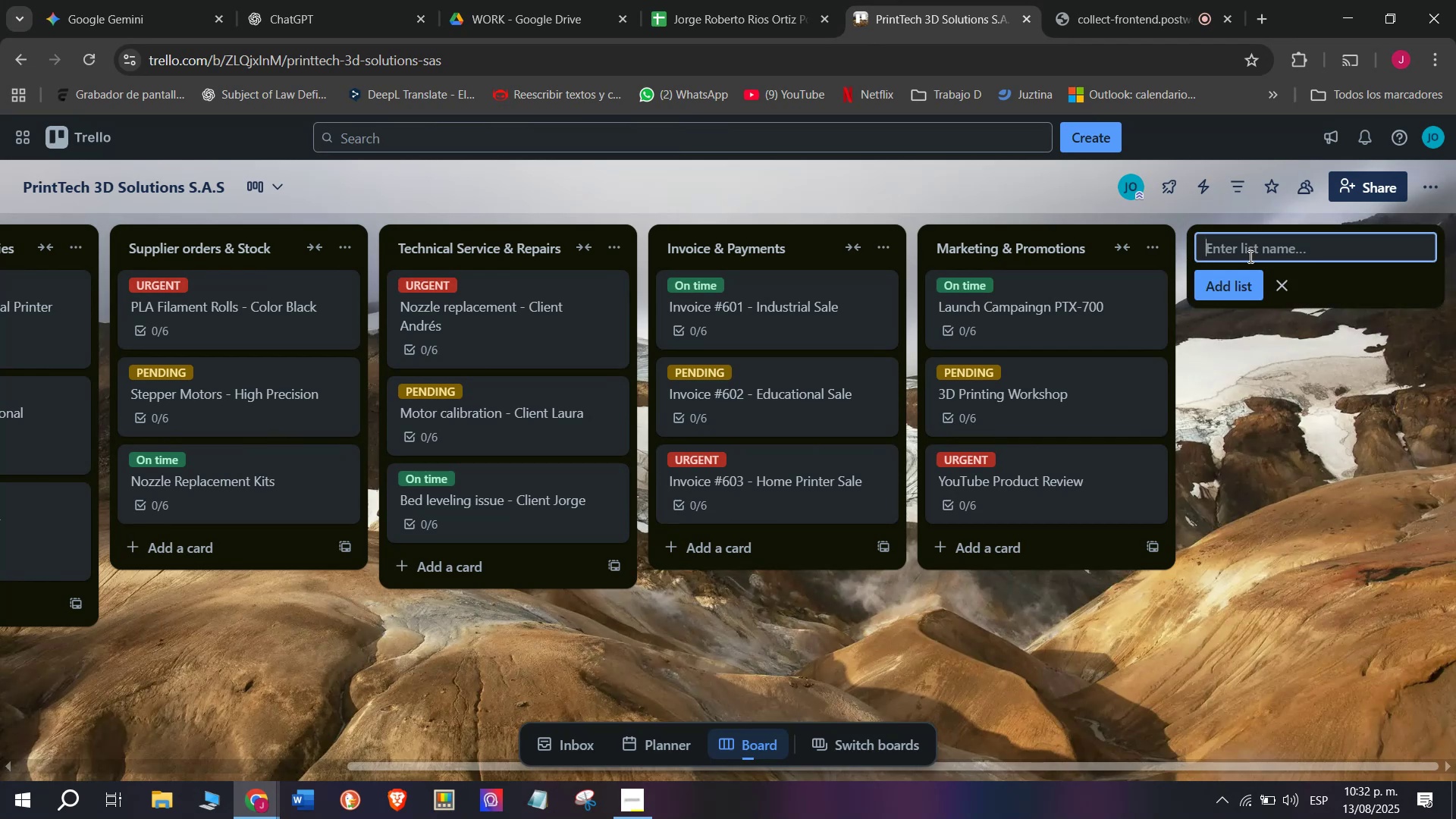 
wait(6.02)
 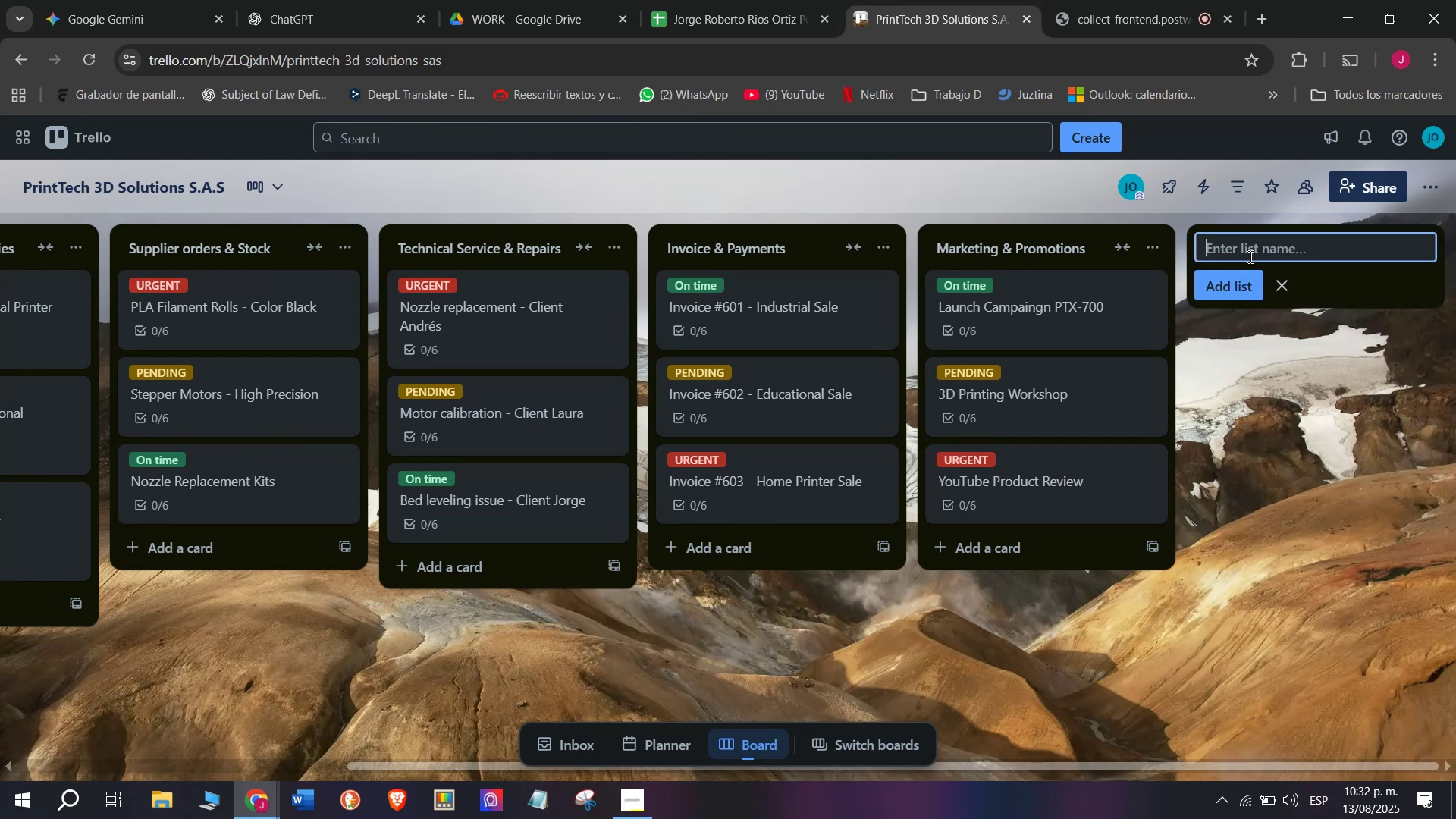 
type(Sta)
 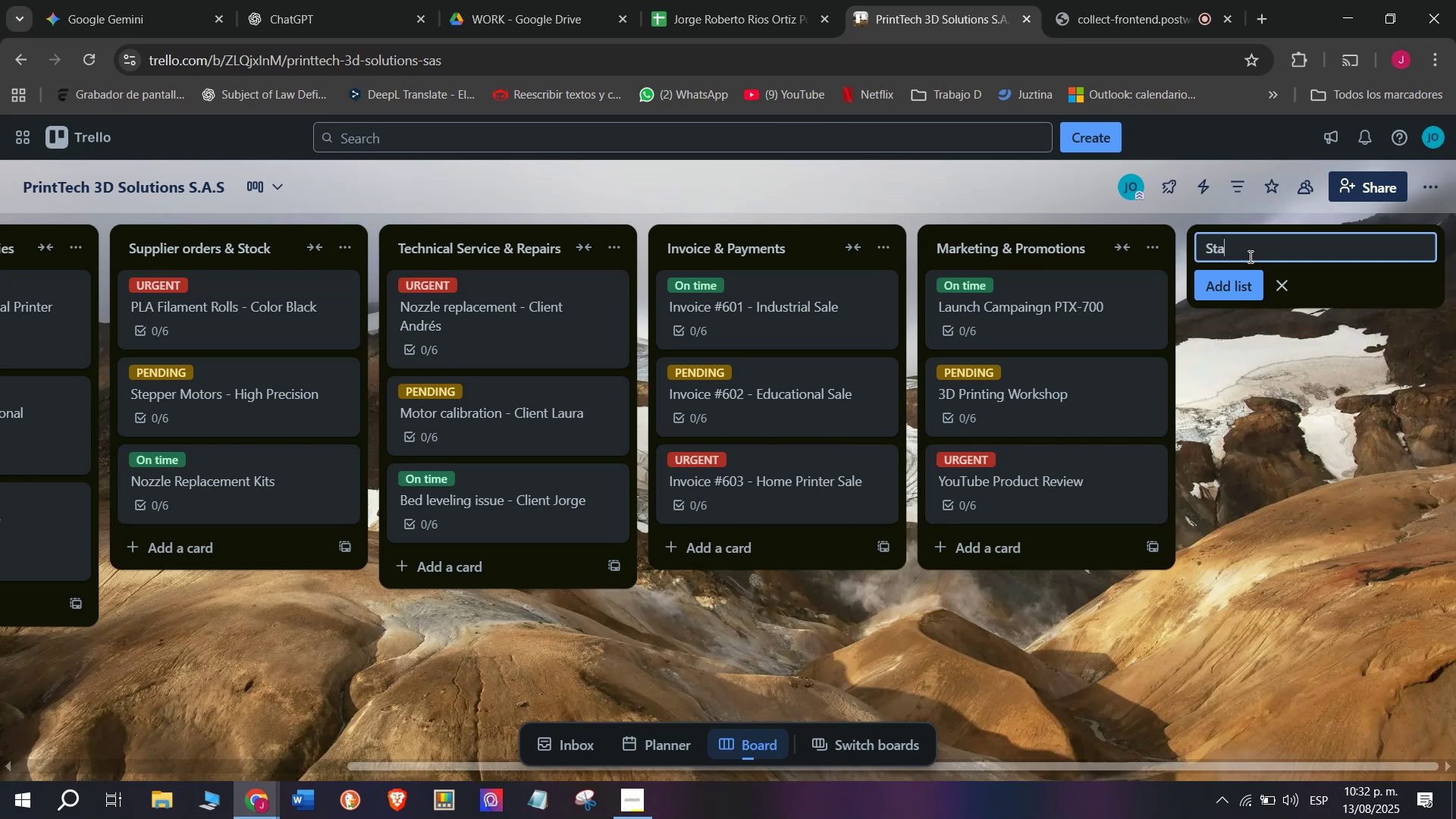 
wait(9.65)
 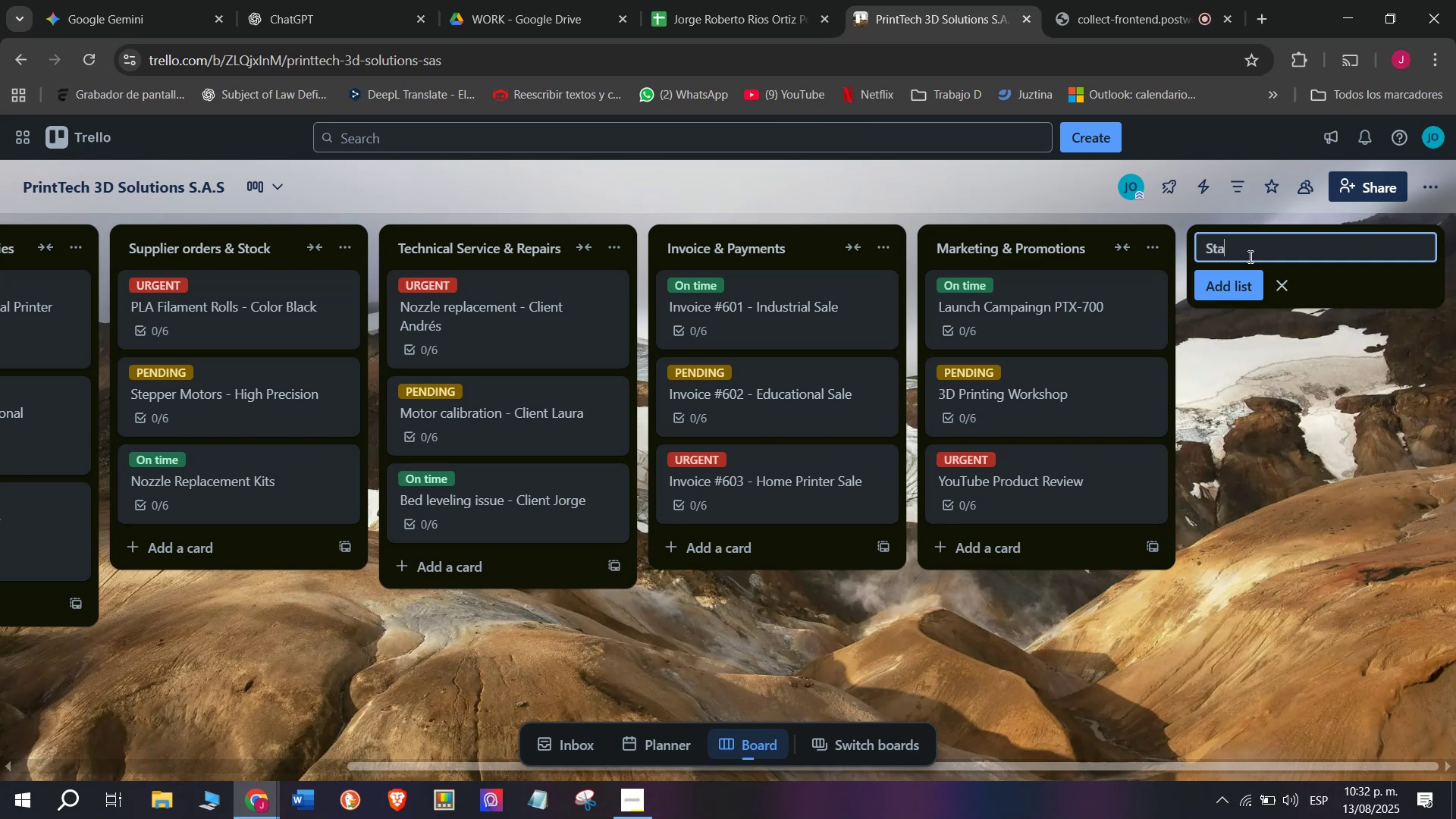 
type(ff )
 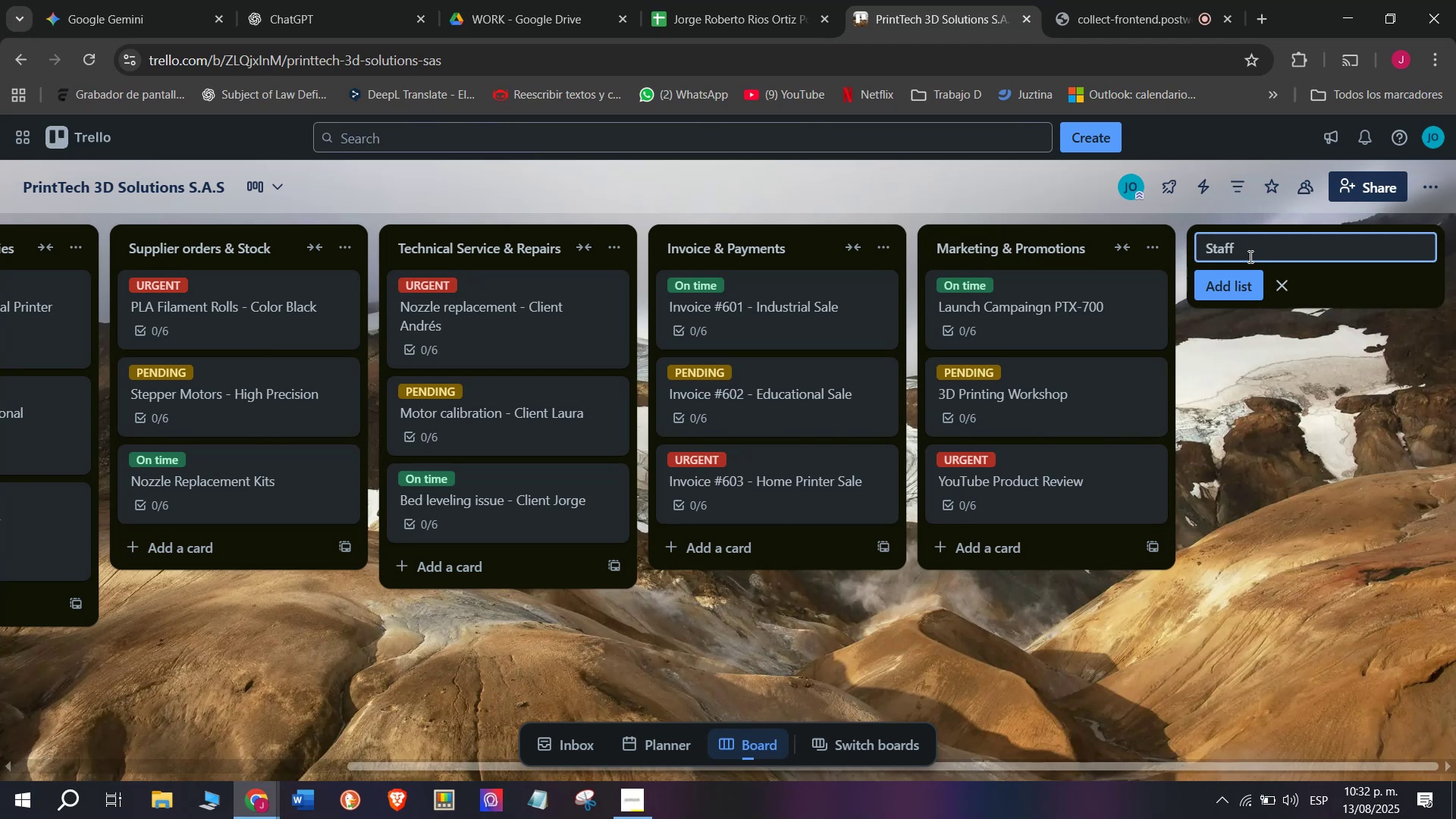 
type(trai)
 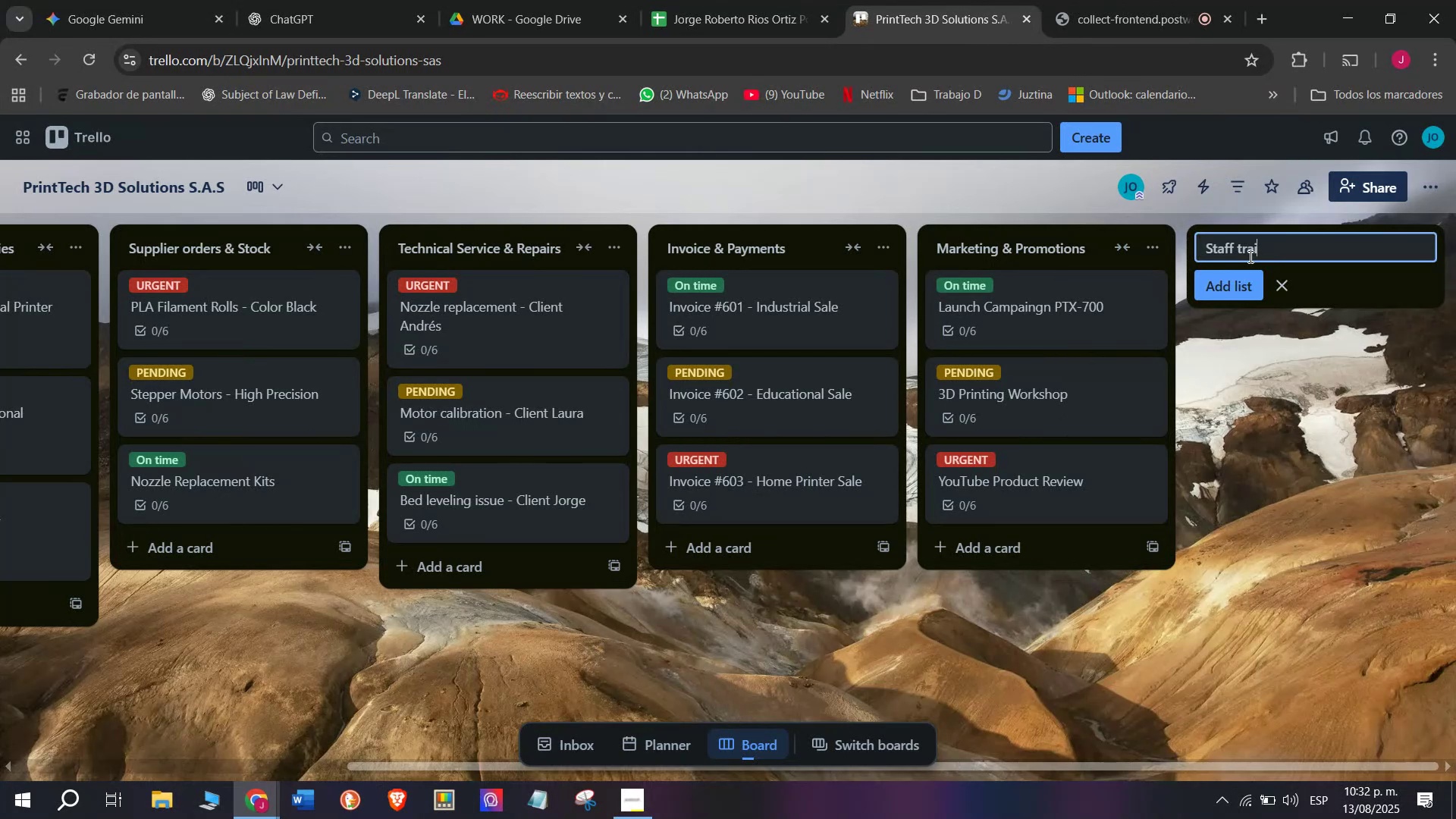 
wait(14.56)
 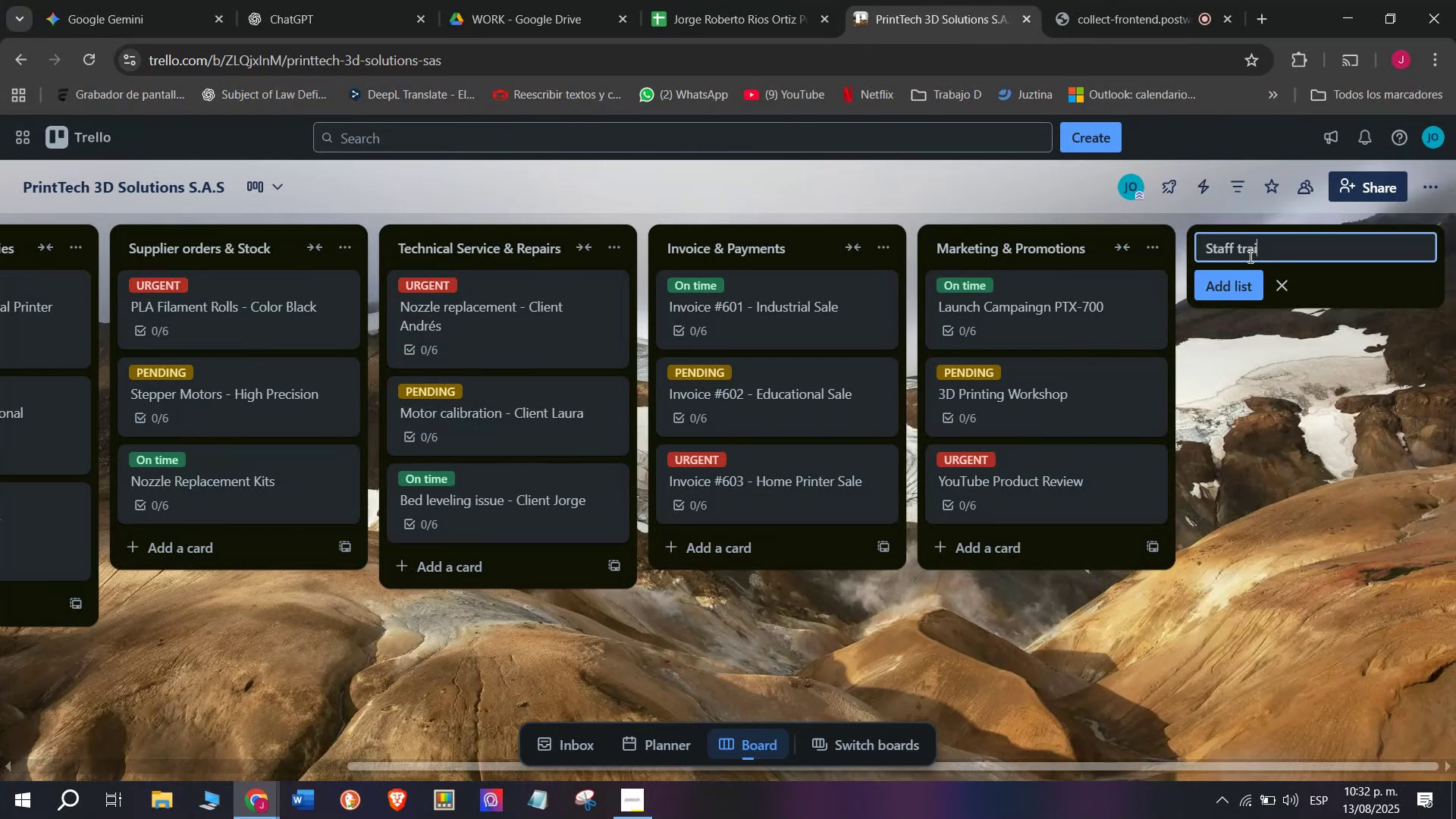 
type(ning ^ )
 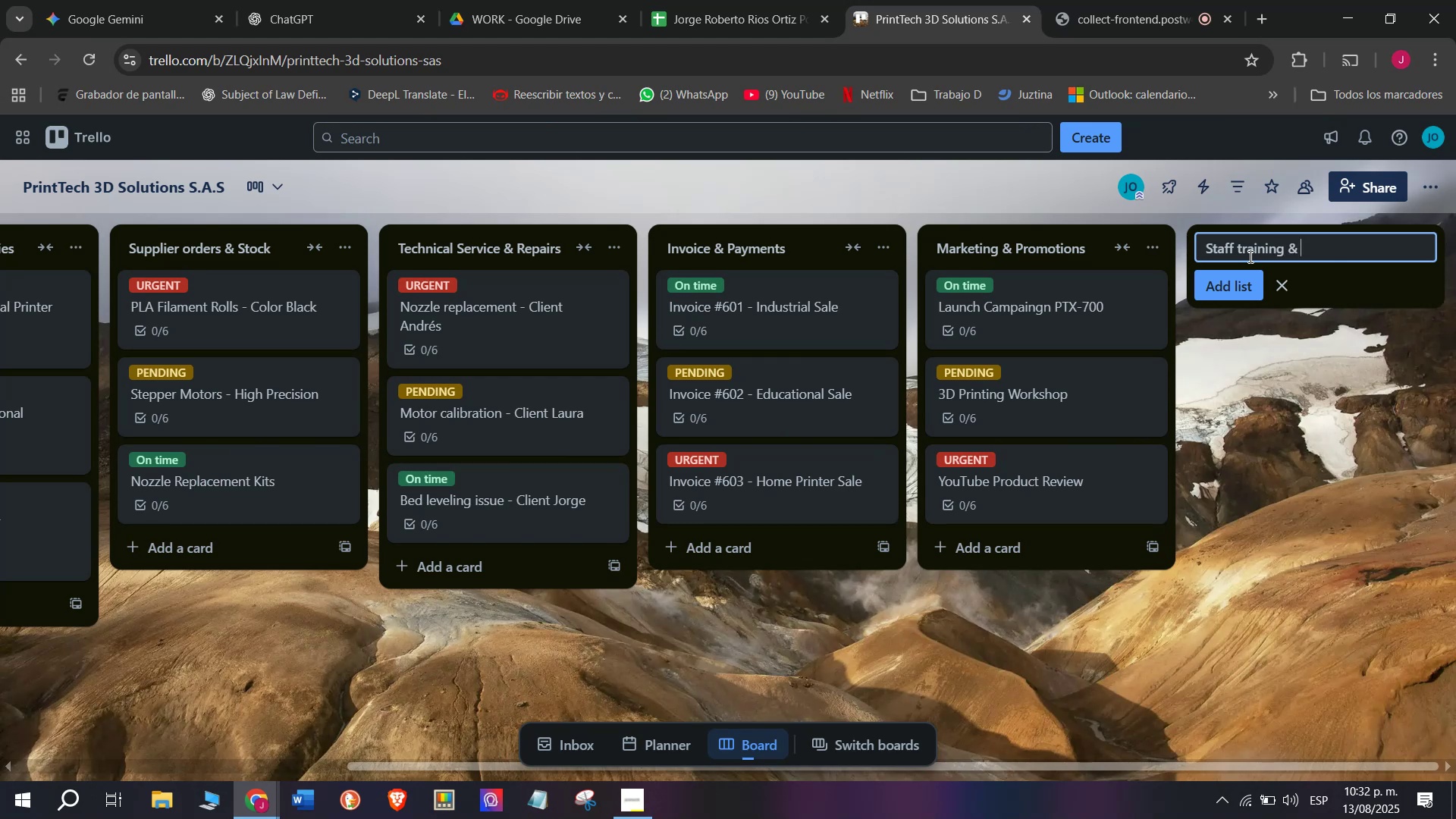 
type(Certification)
 